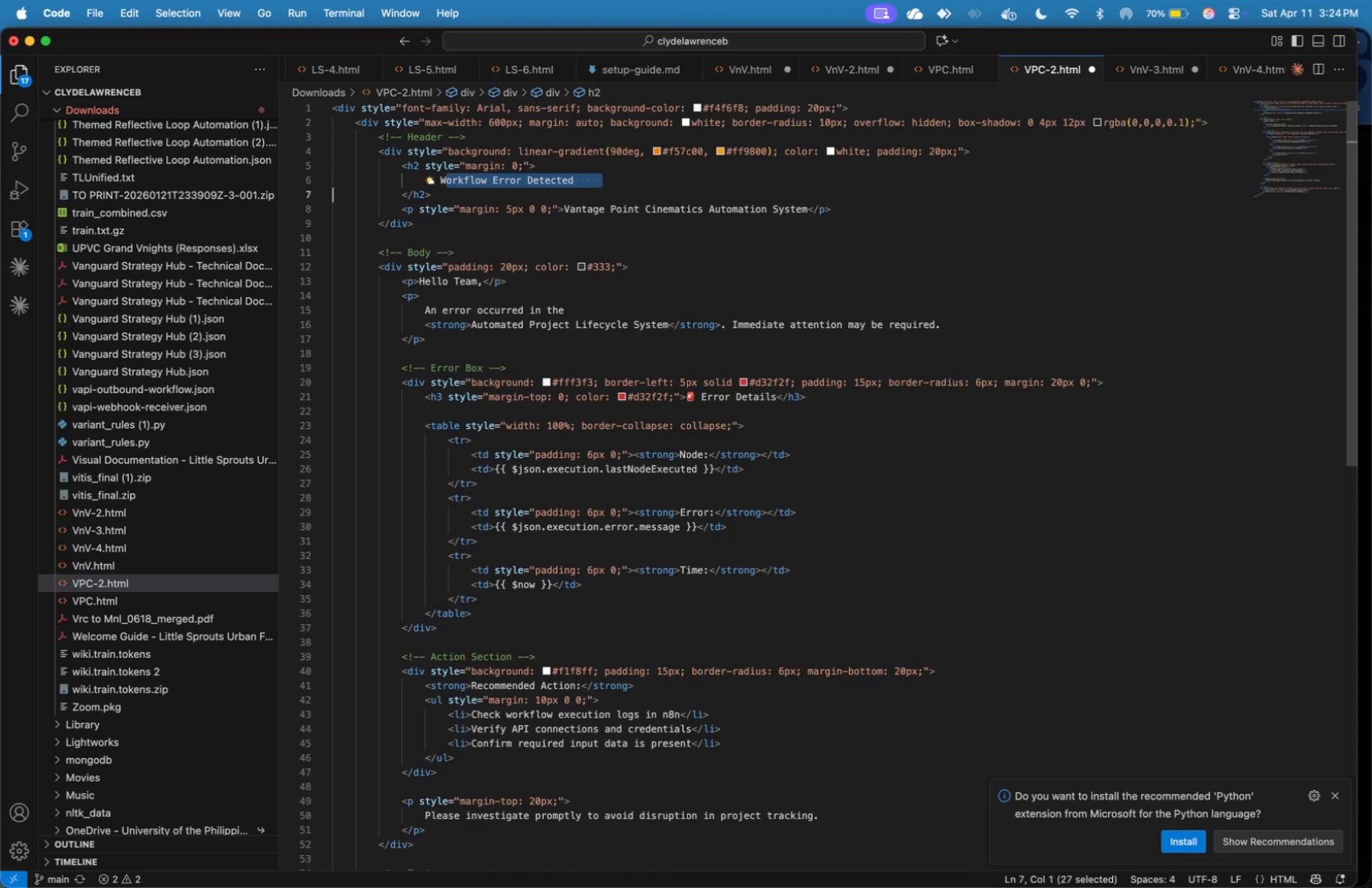 
key(Shift+ArrowLeft)
 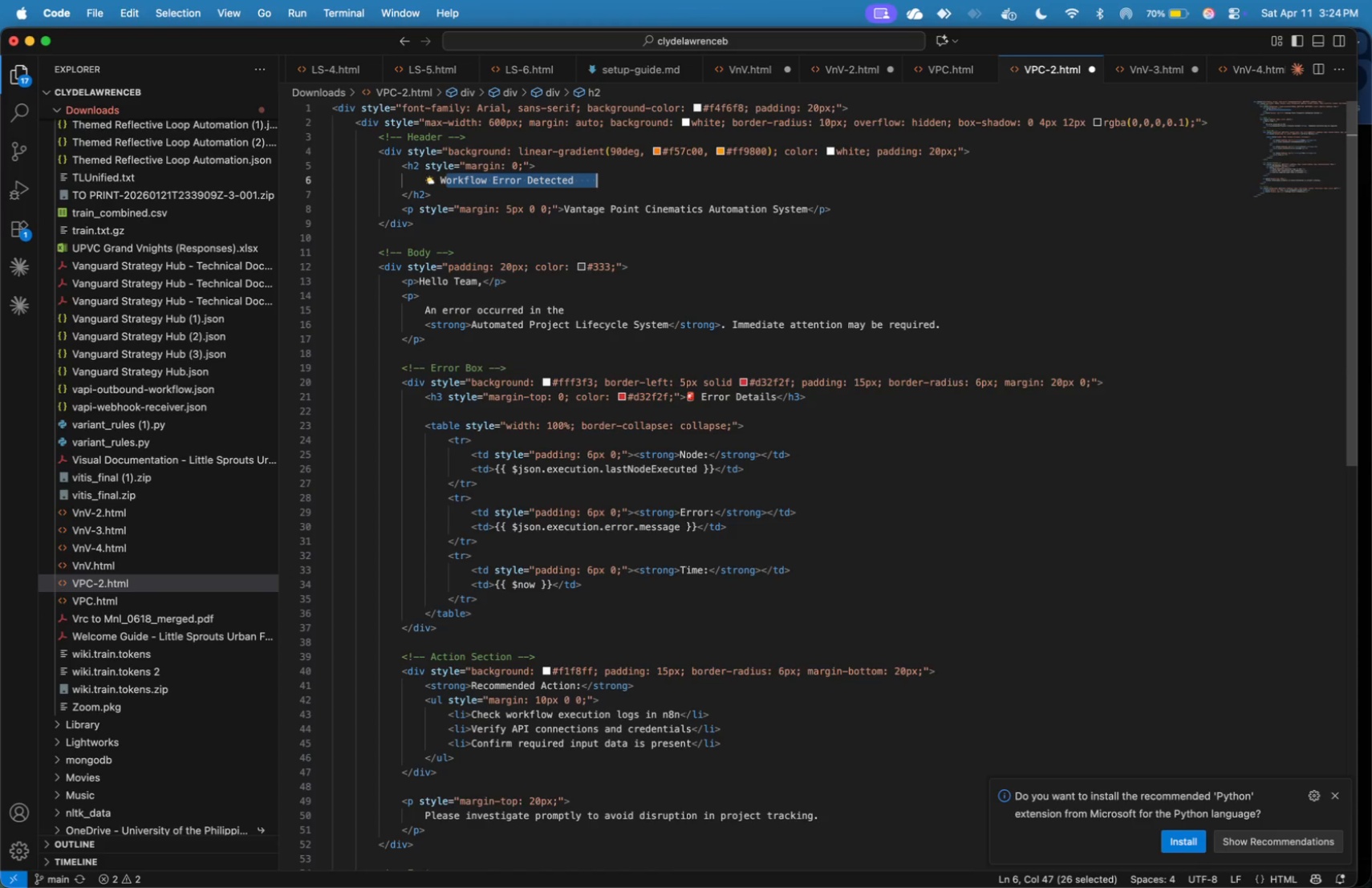 
key(Shift+ArrowLeft)
 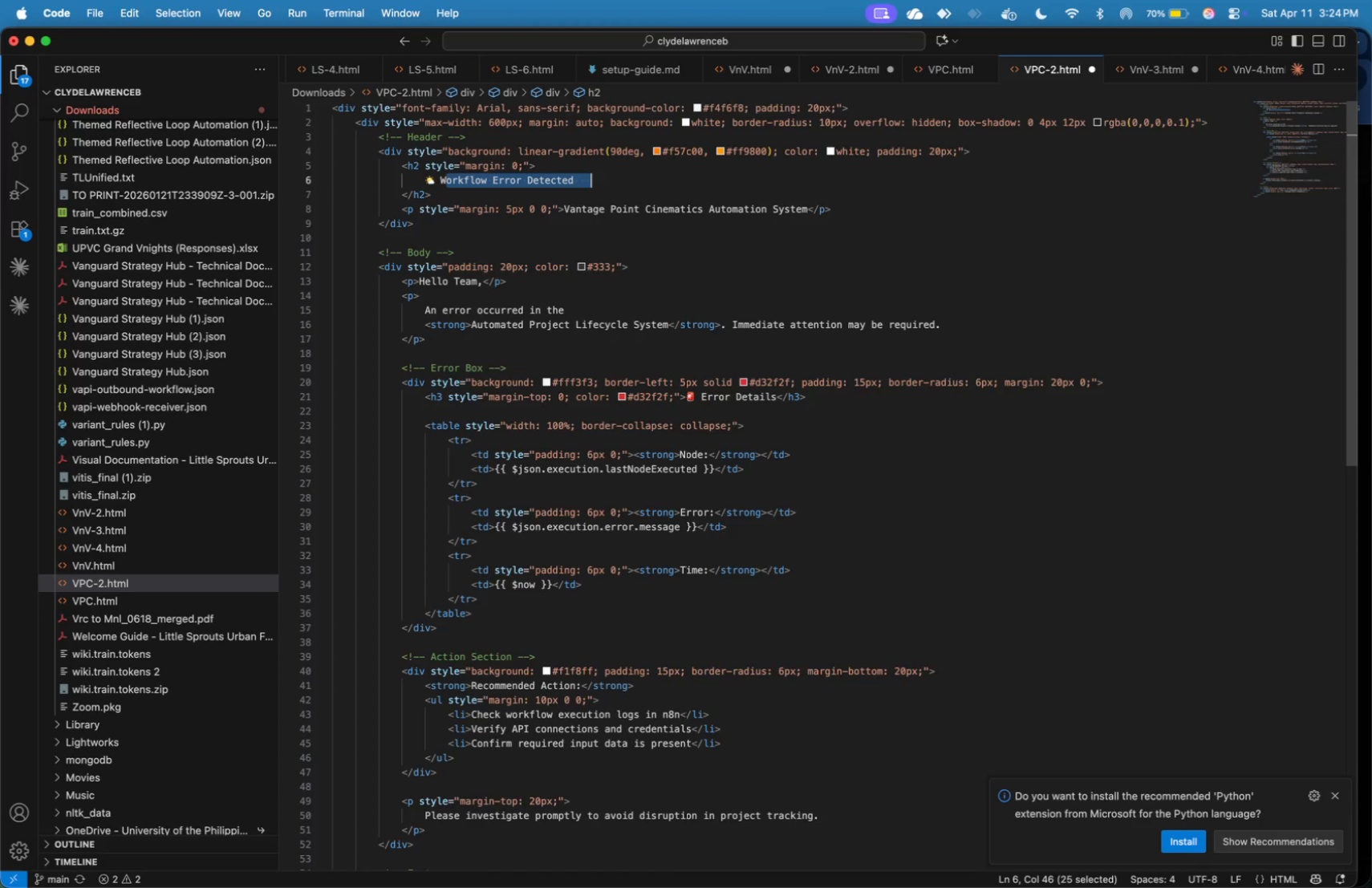 
key(Shift+ArrowLeft)
 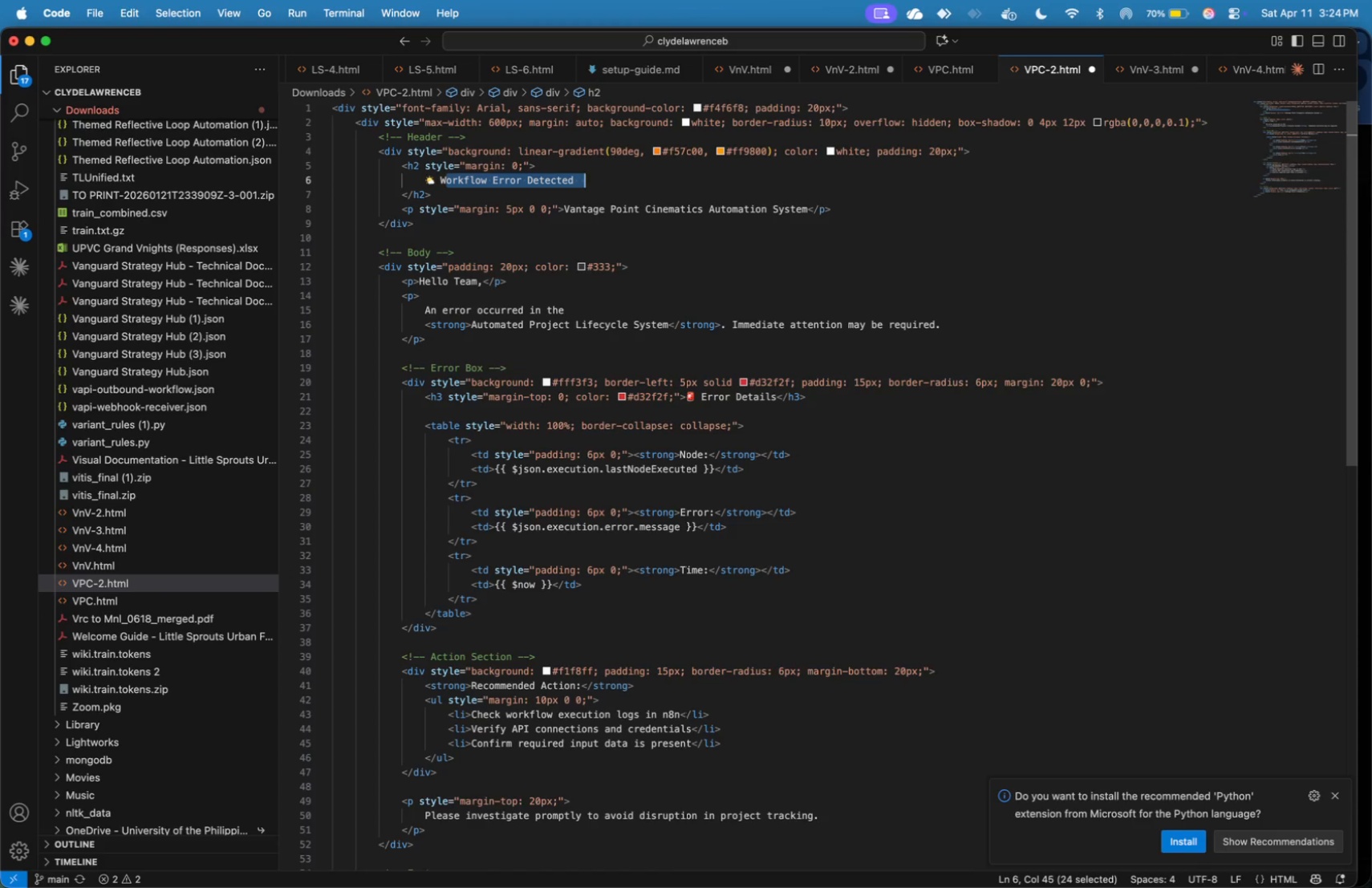 
key(Shift+ArrowLeft)
 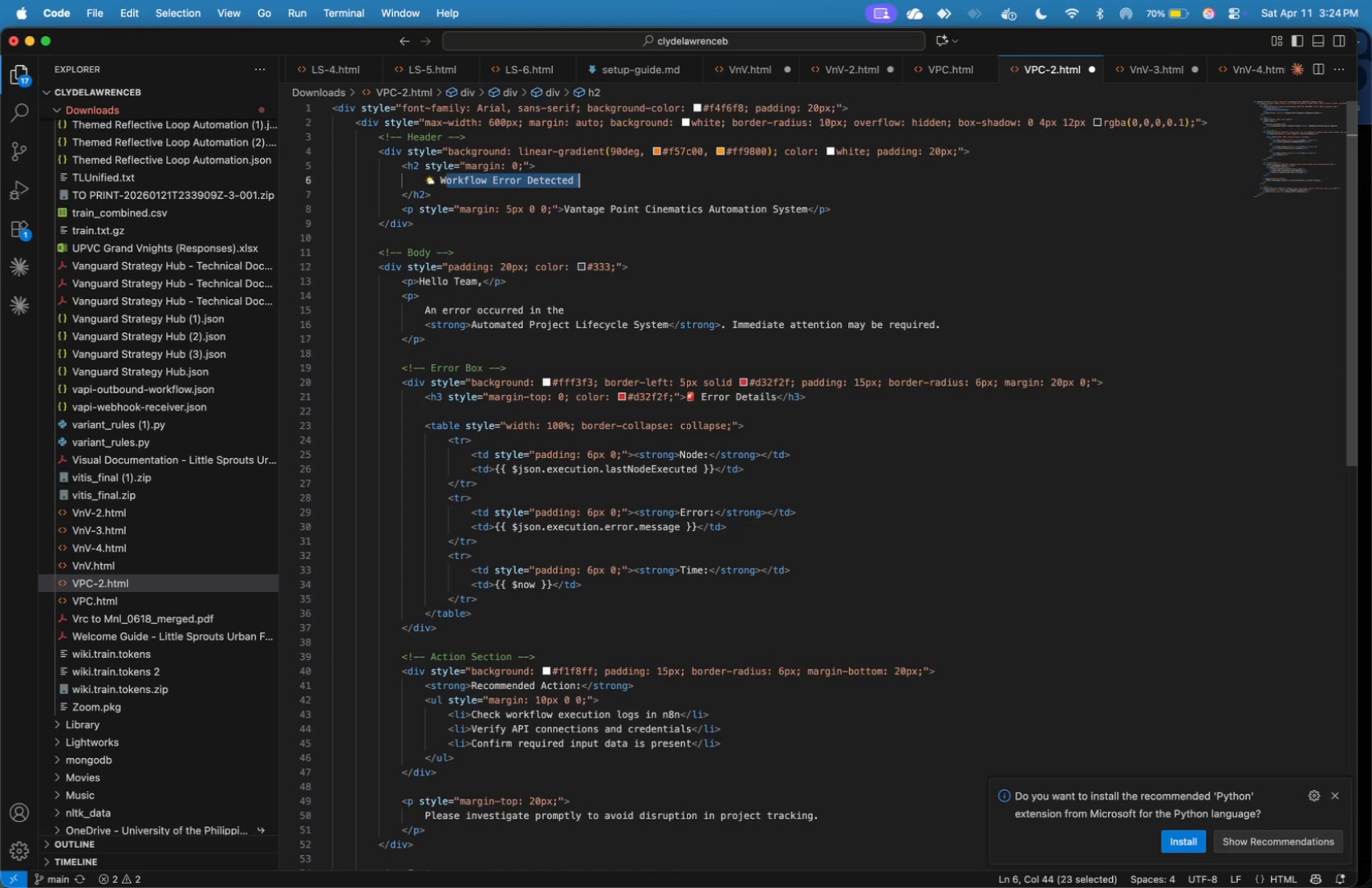 
key(Shift+ArrowLeft)
 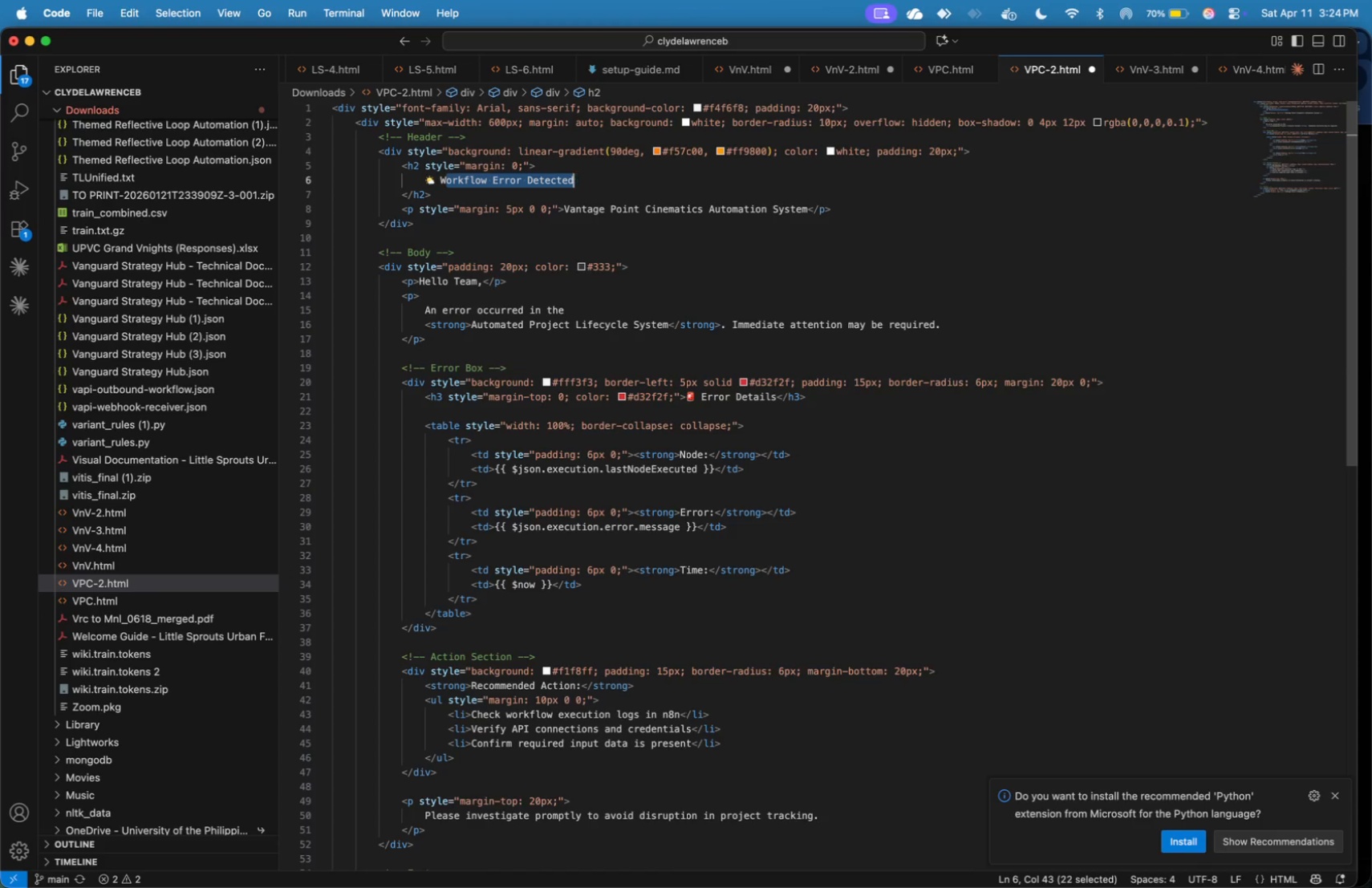 
key(Shift+ArrowLeft)
 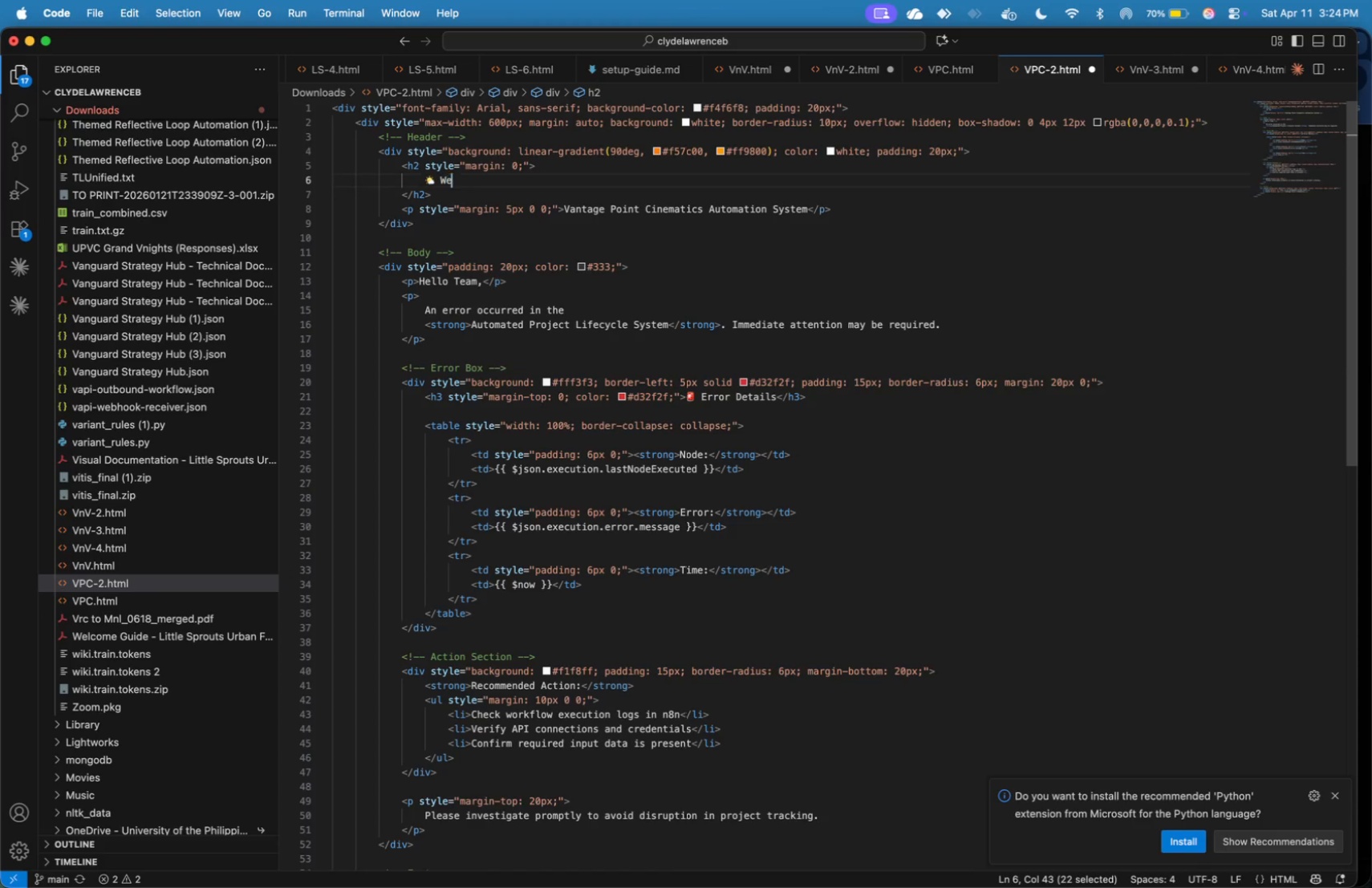 
type(eather Data Retrieval Failed)
 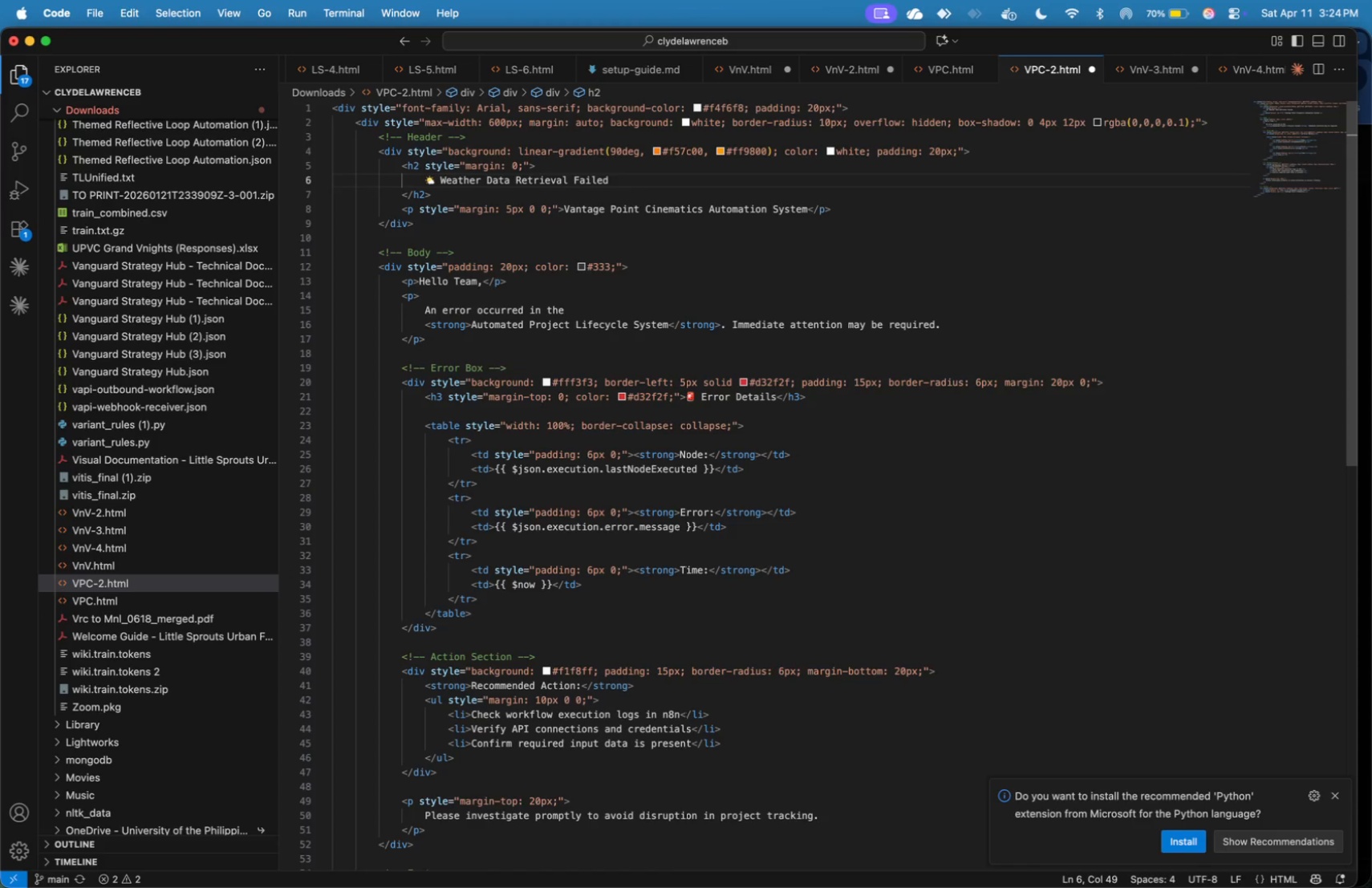 
wait(11.5)
 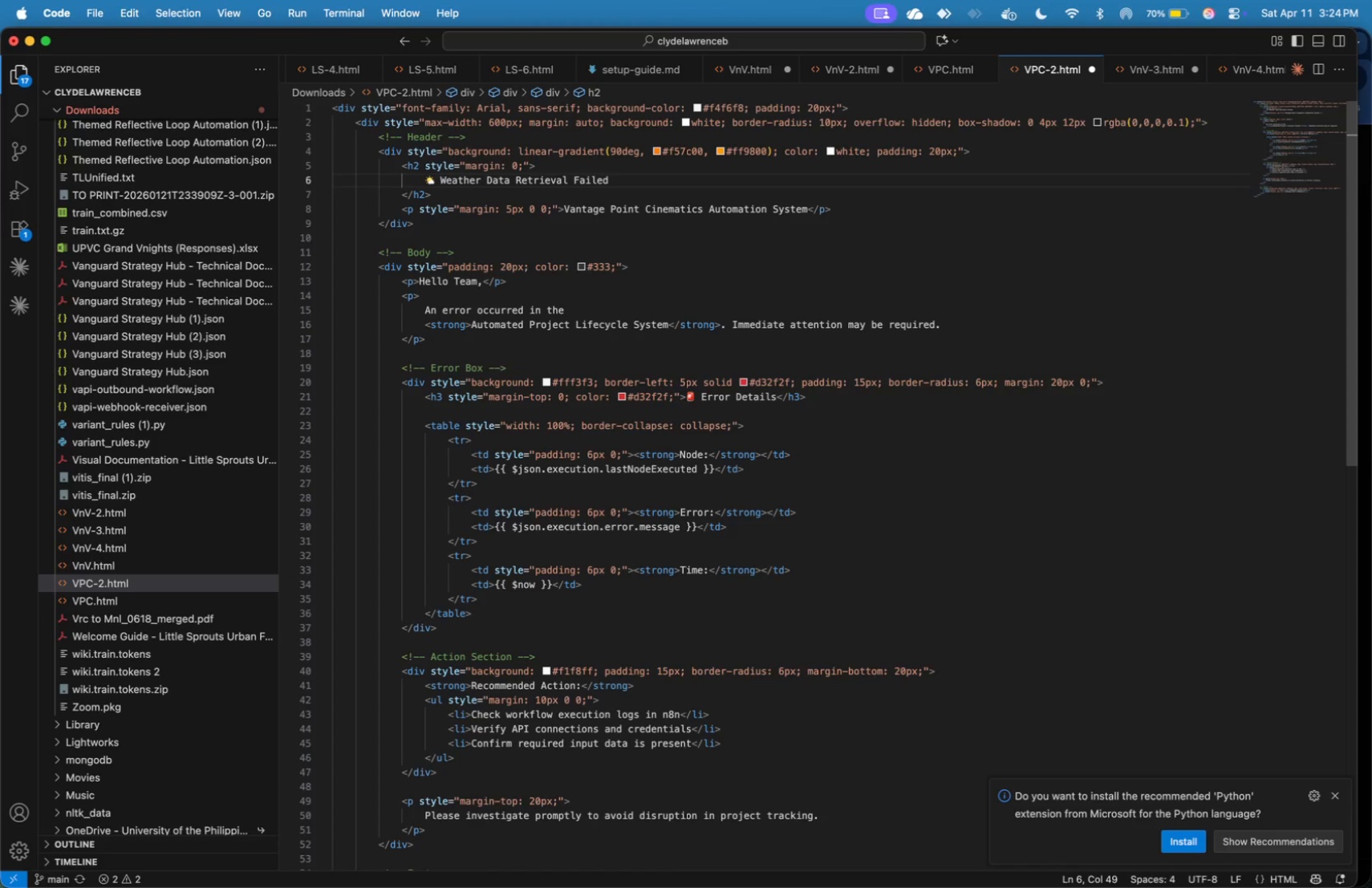 
key(ArrowDown)
 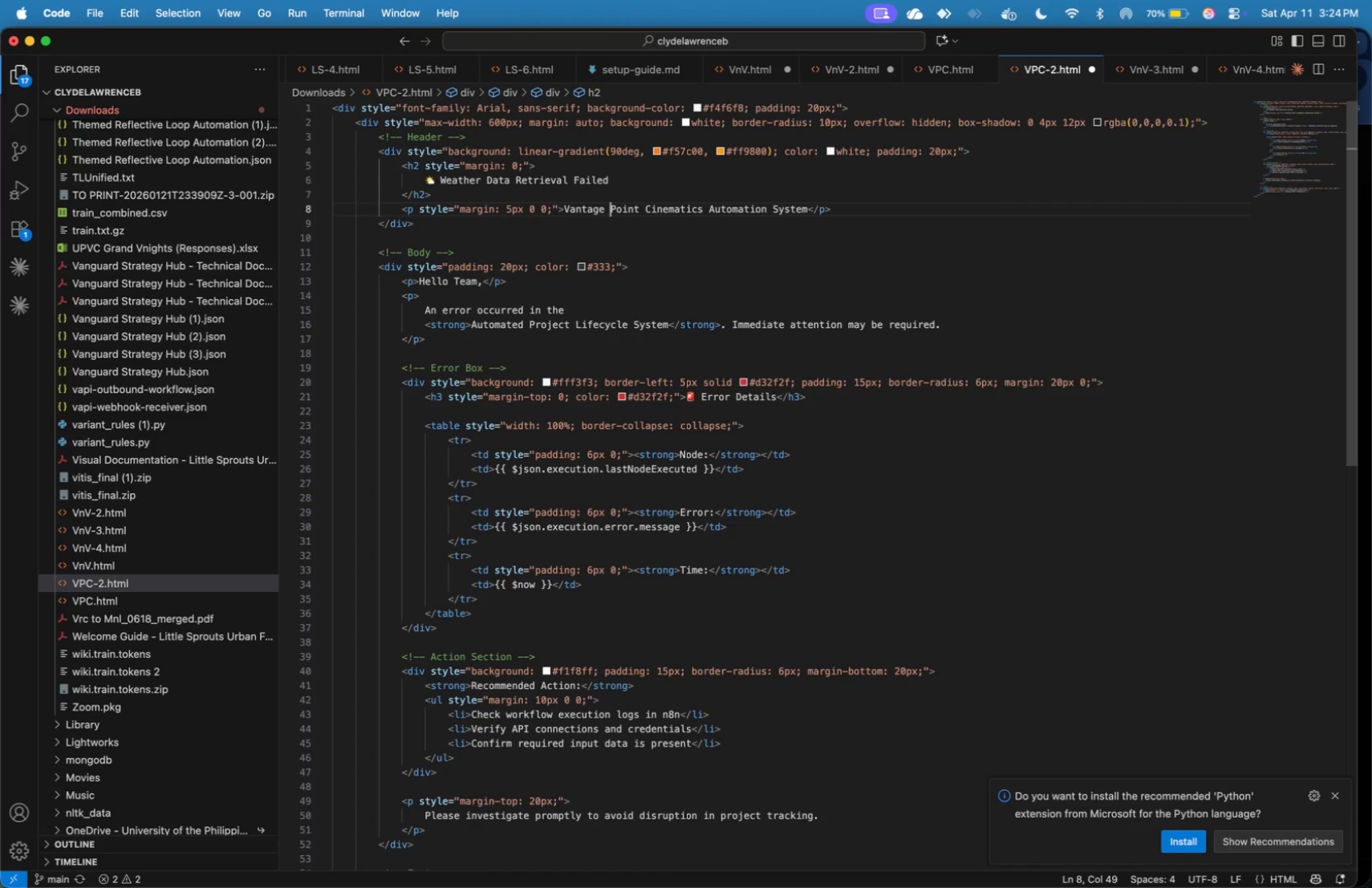 
key(ArrowDown)
 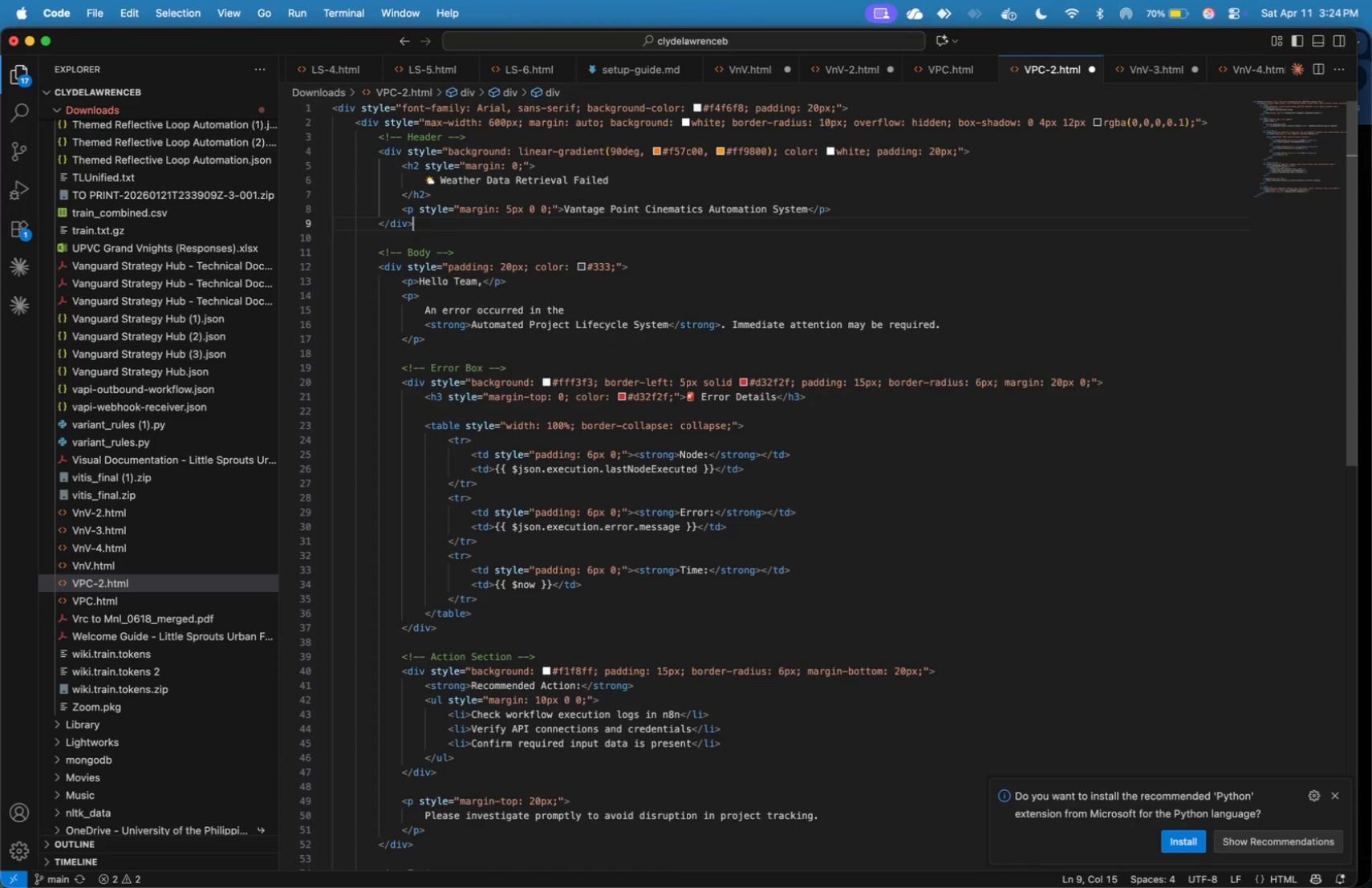 
key(ArrowDown)
 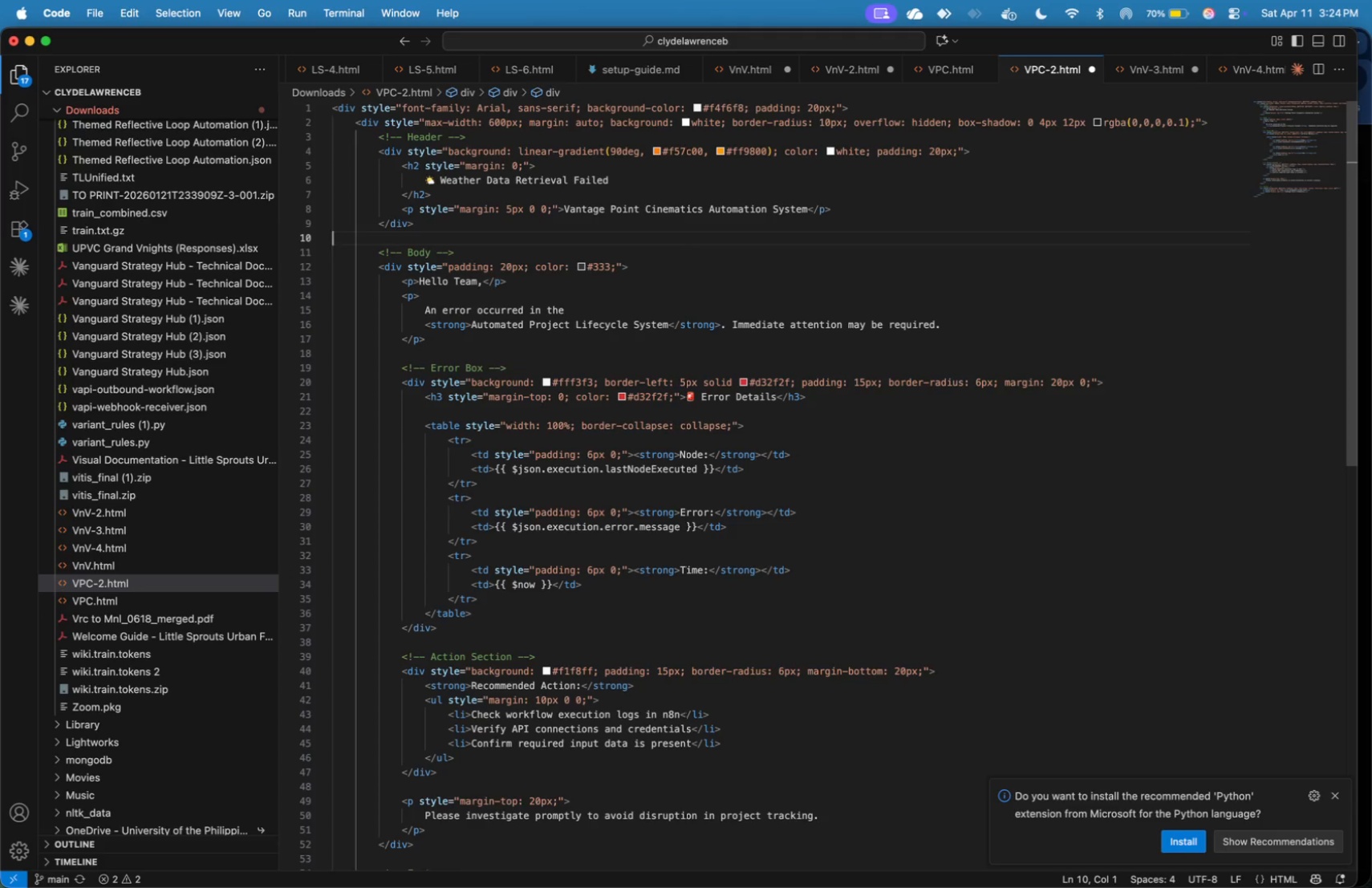 
key(ArrowDown)
 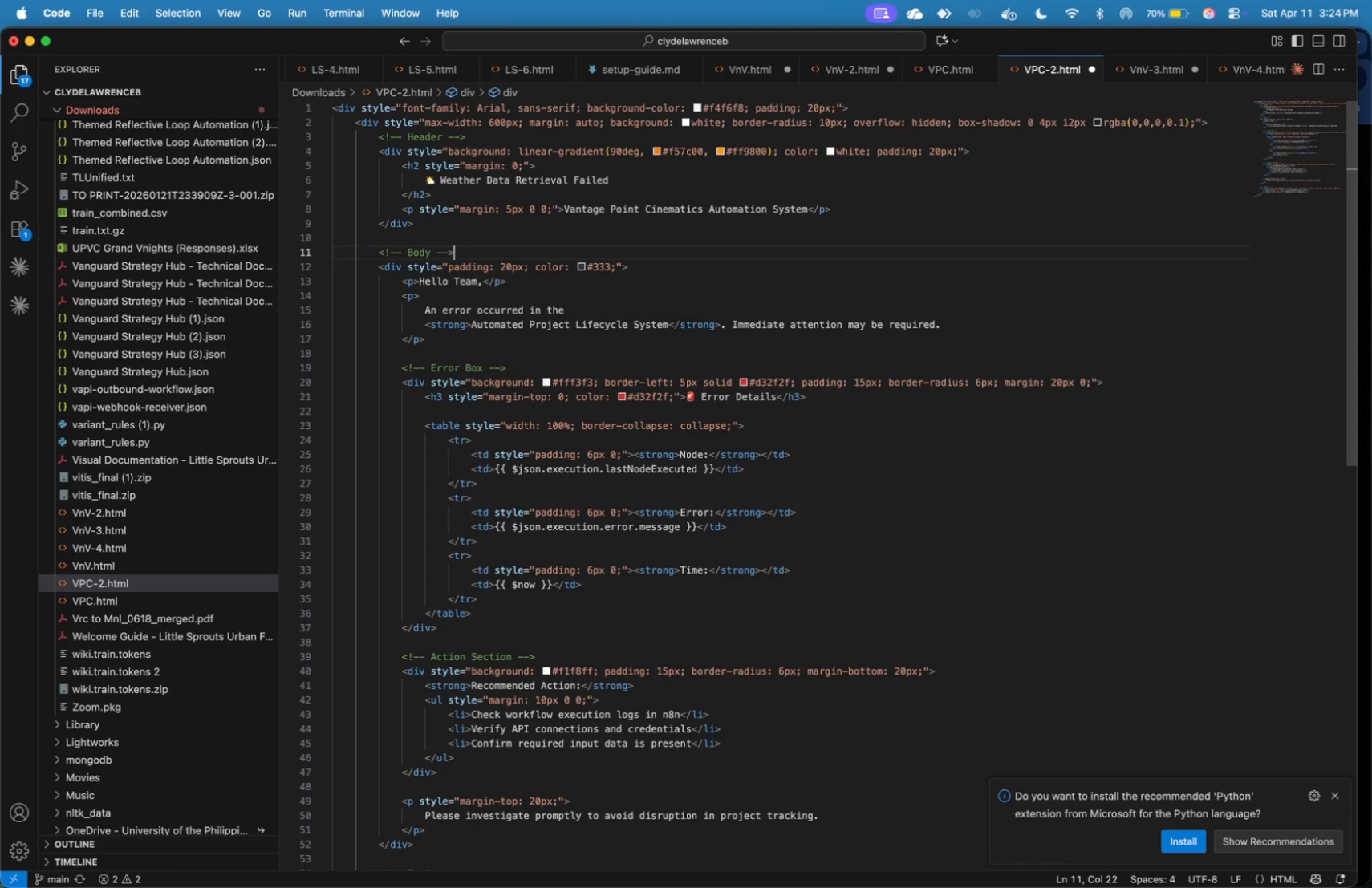 
key(ArrowDown)
 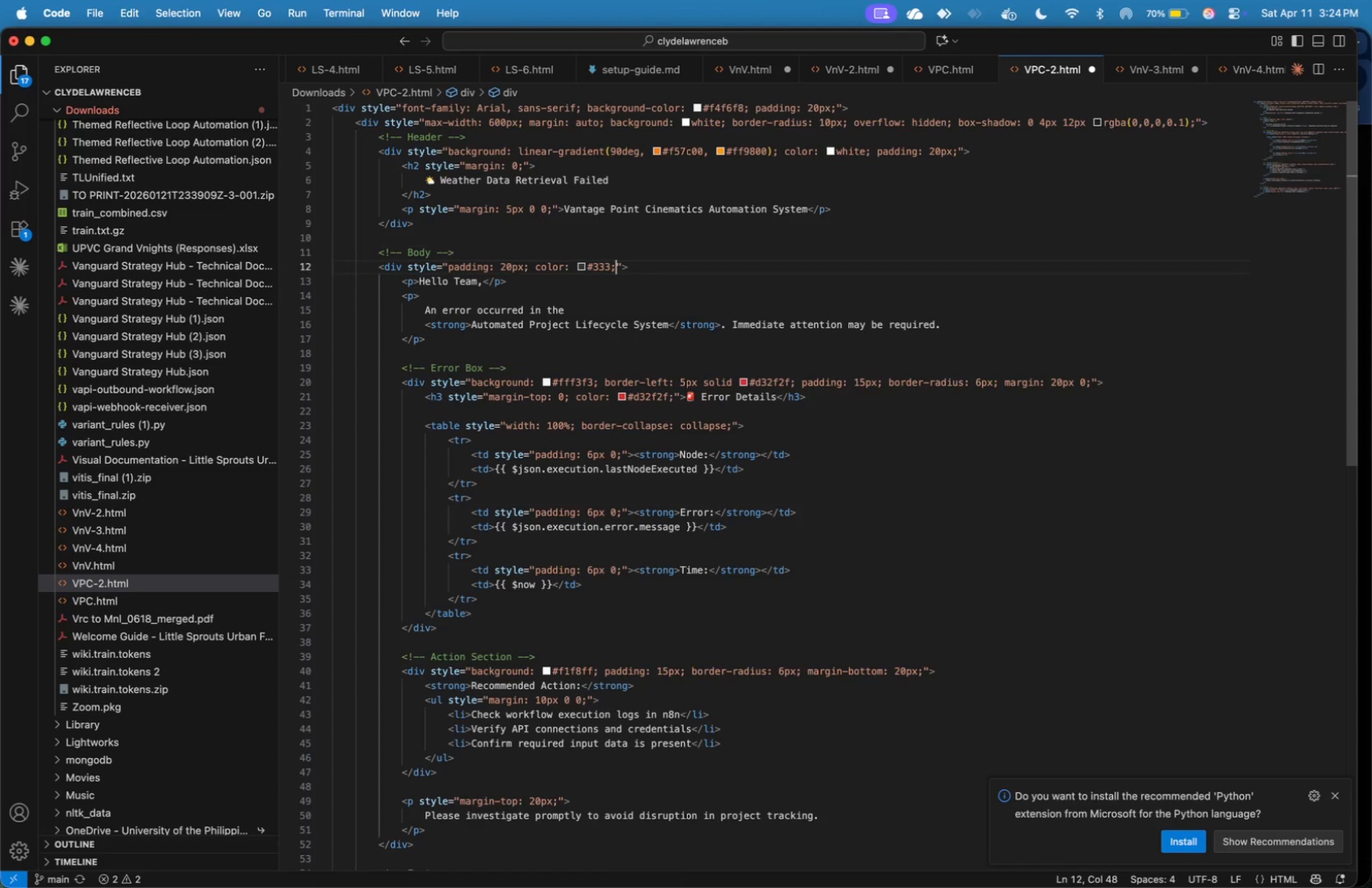 
key(ArrowDown)
 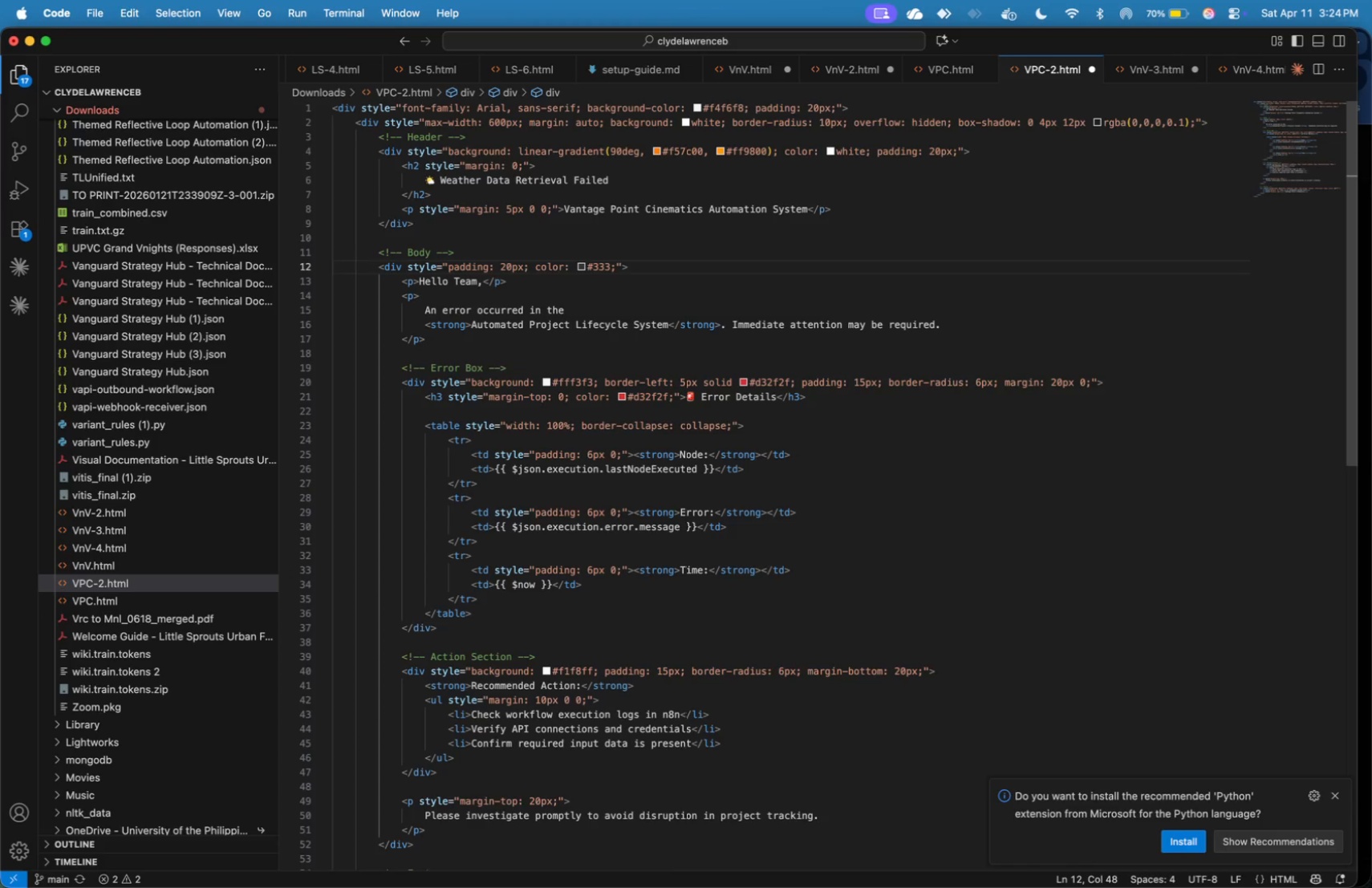 
key(ArrowDown)
 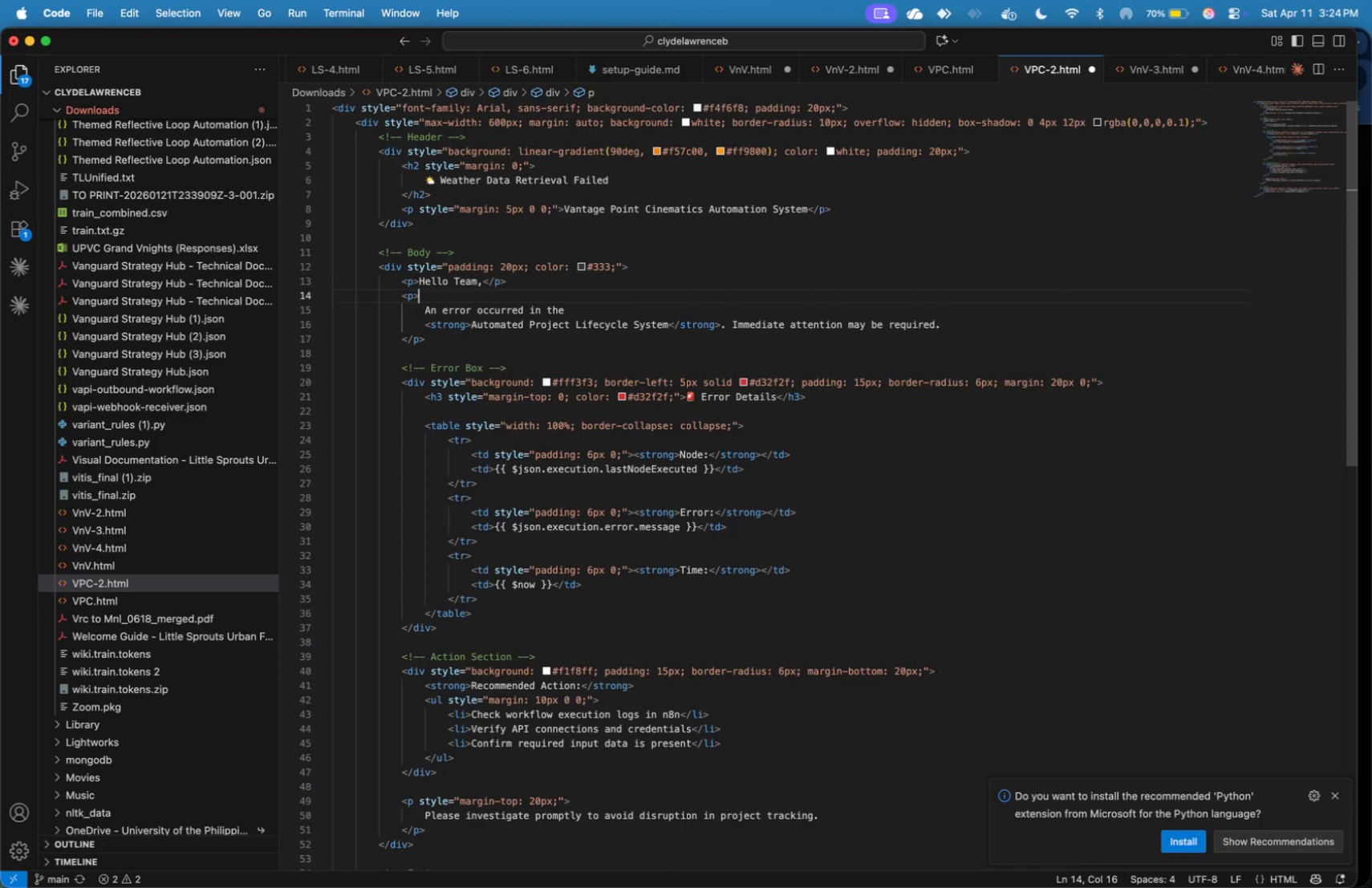 
key(ArrowDown)
 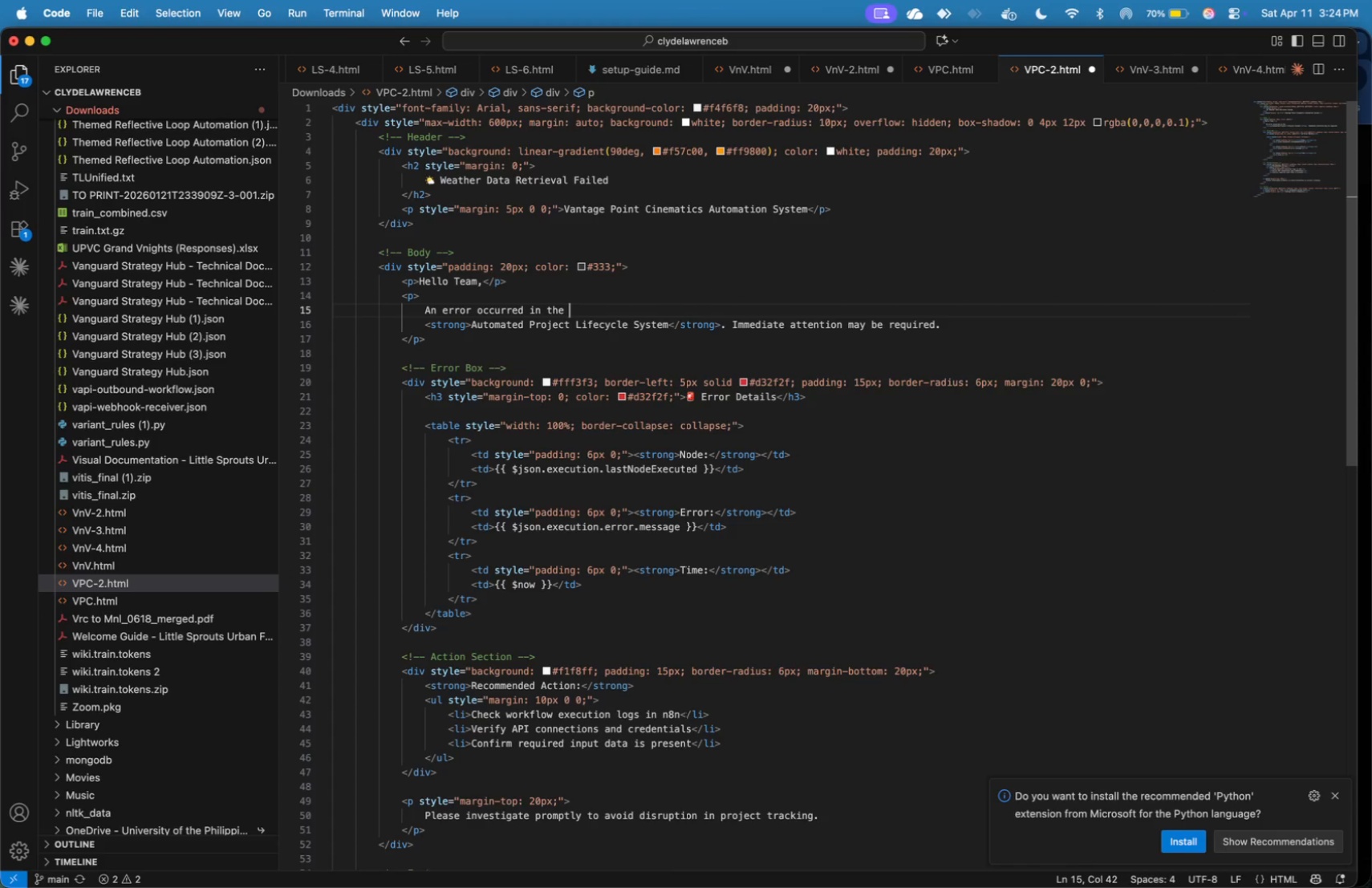 
key(ArrowDown)
 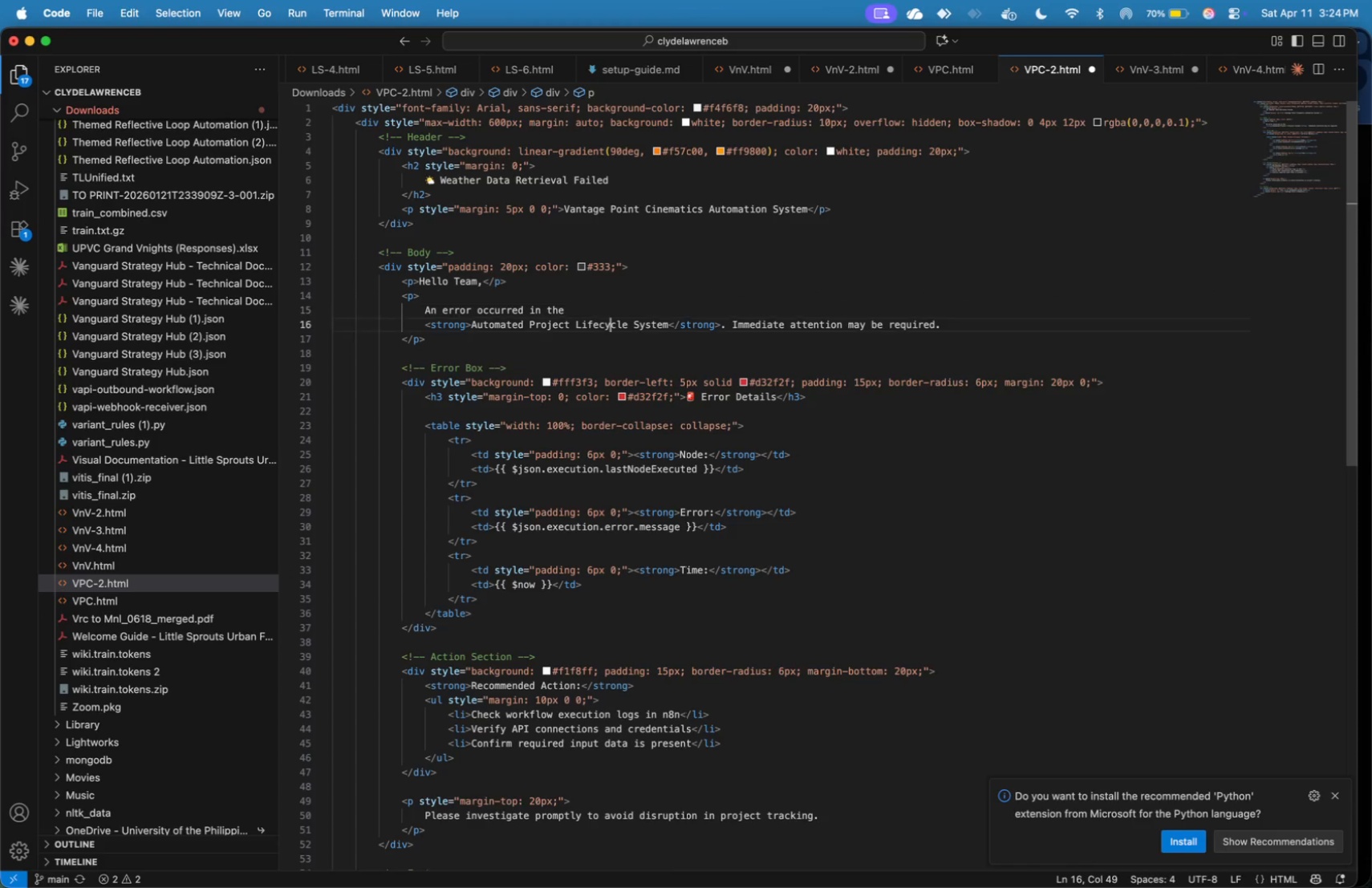 
key(ArrowDown)
 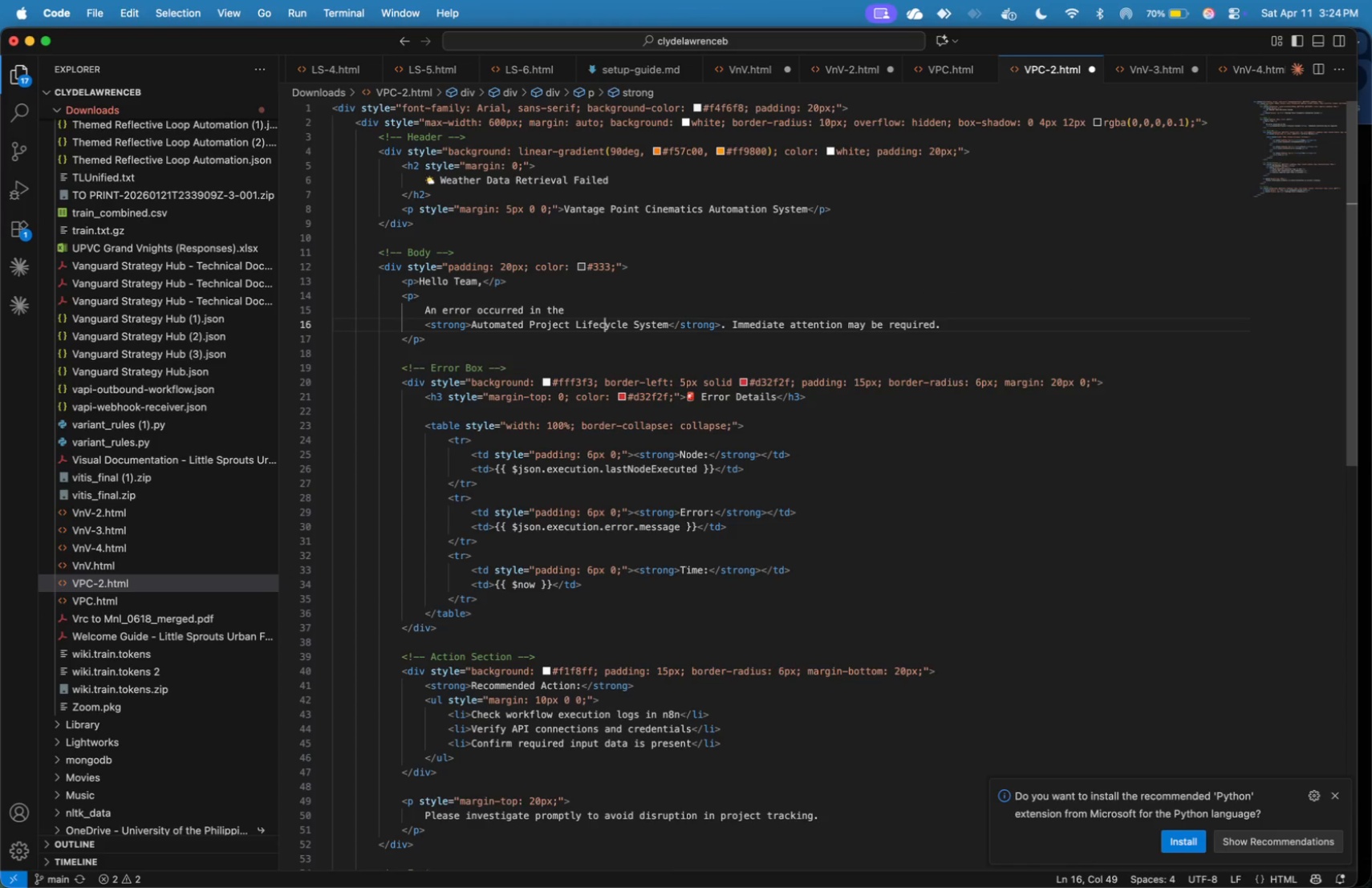 
hold_key(key=ArrowLeft, duration=0.38)
 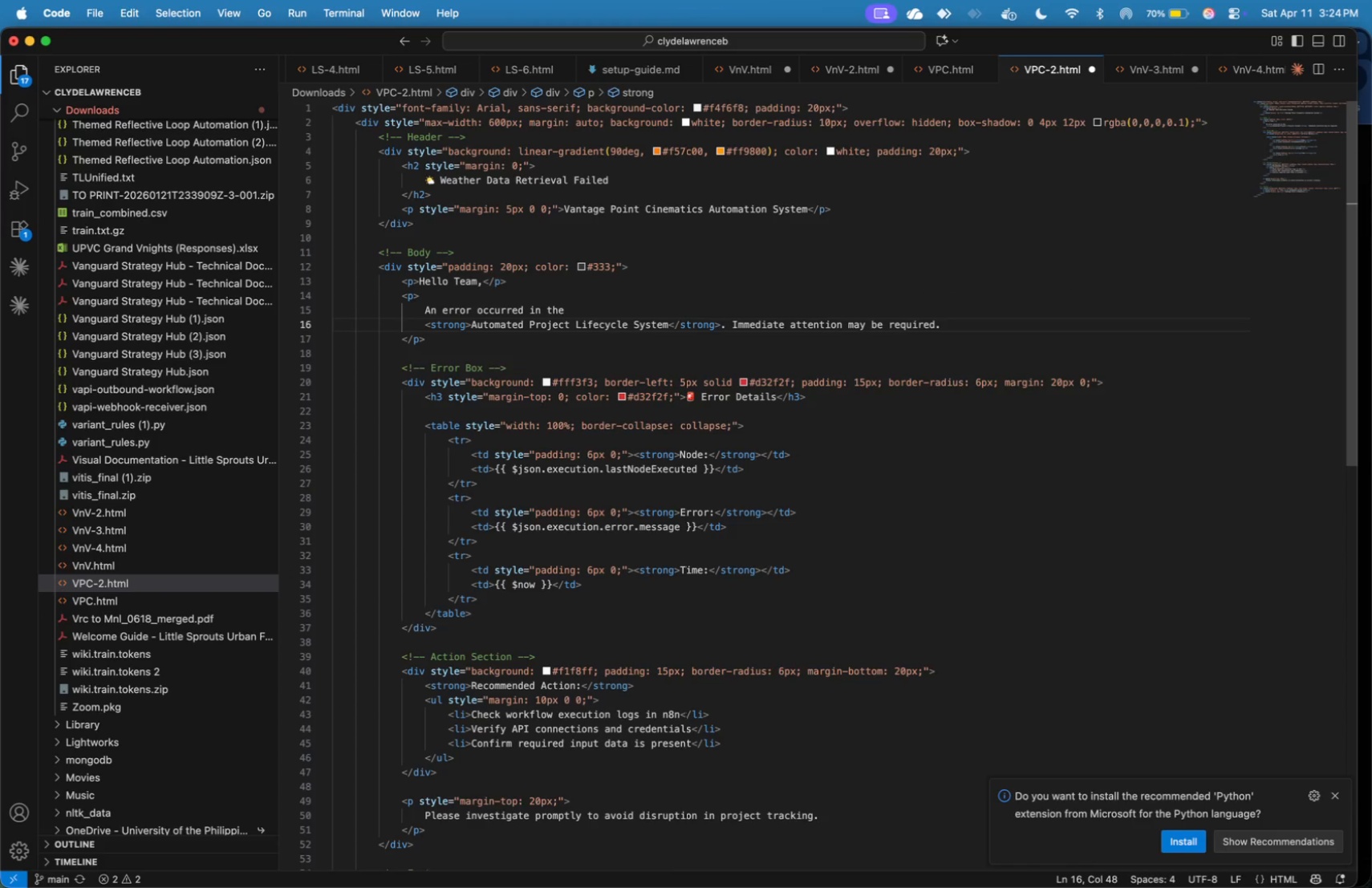 
key(ArrowUp)
 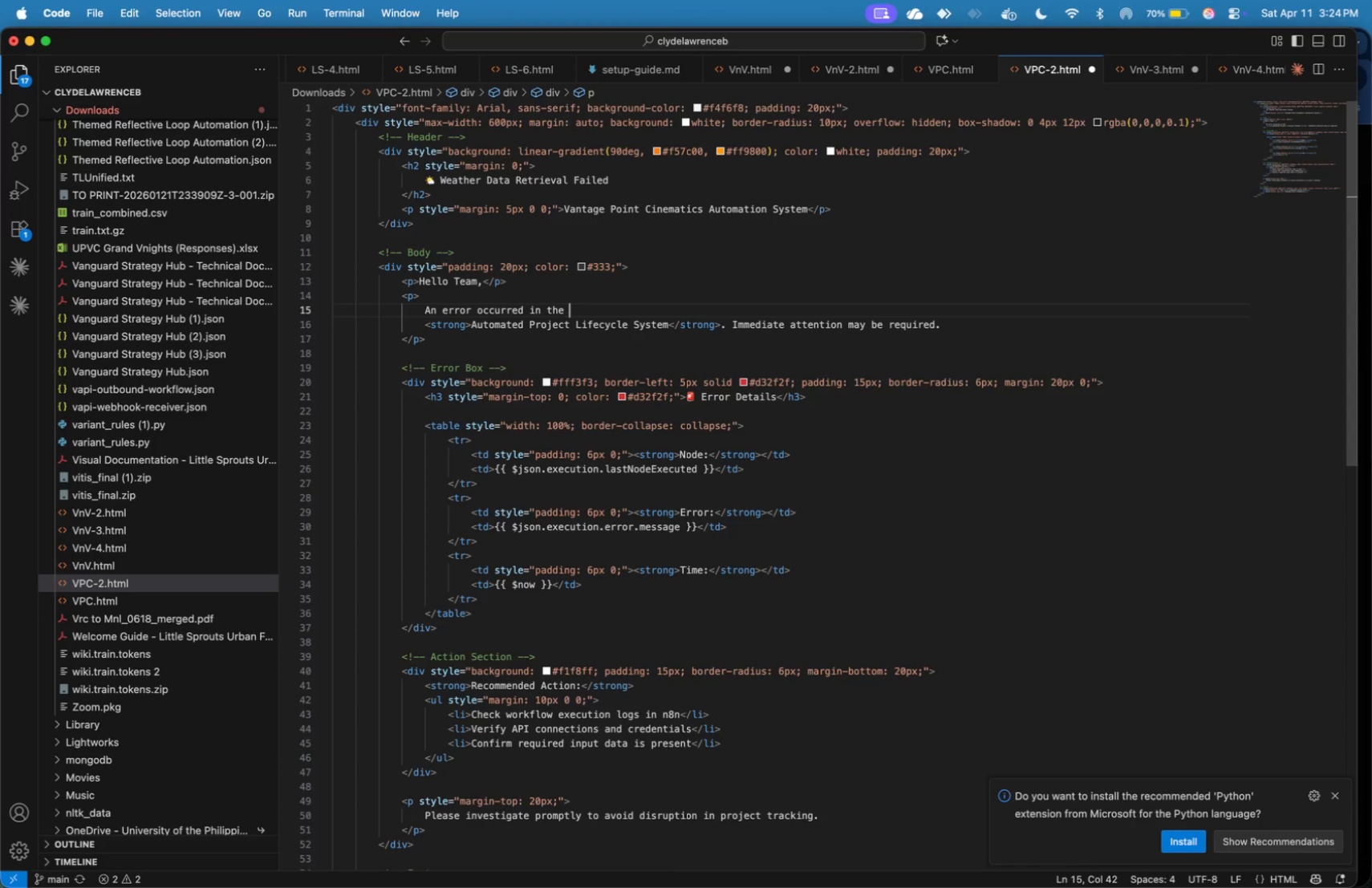 
key(Shift+ArrowUp)
 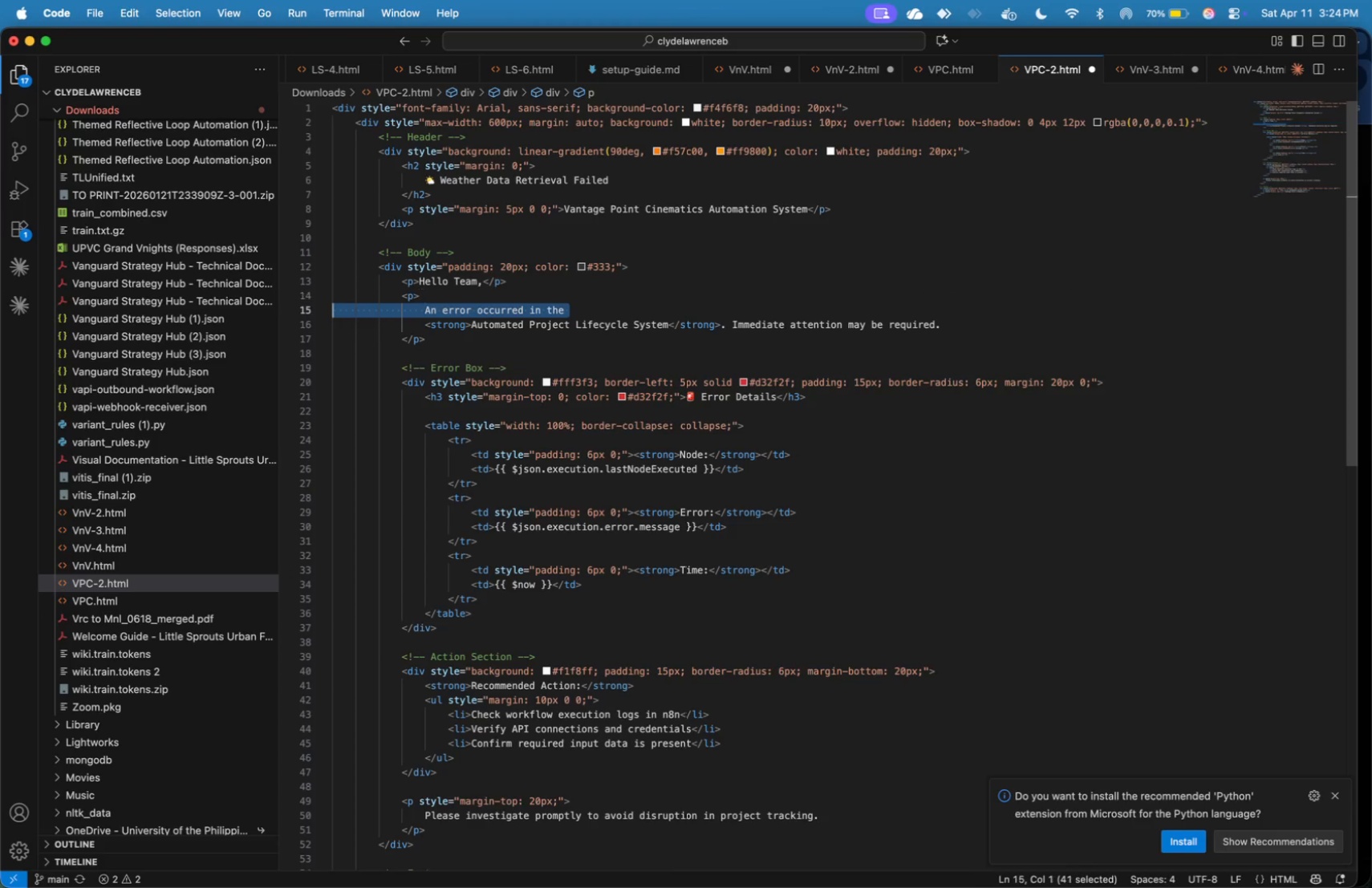 
hold_key(key=ArrowRight, duration=1.51)
 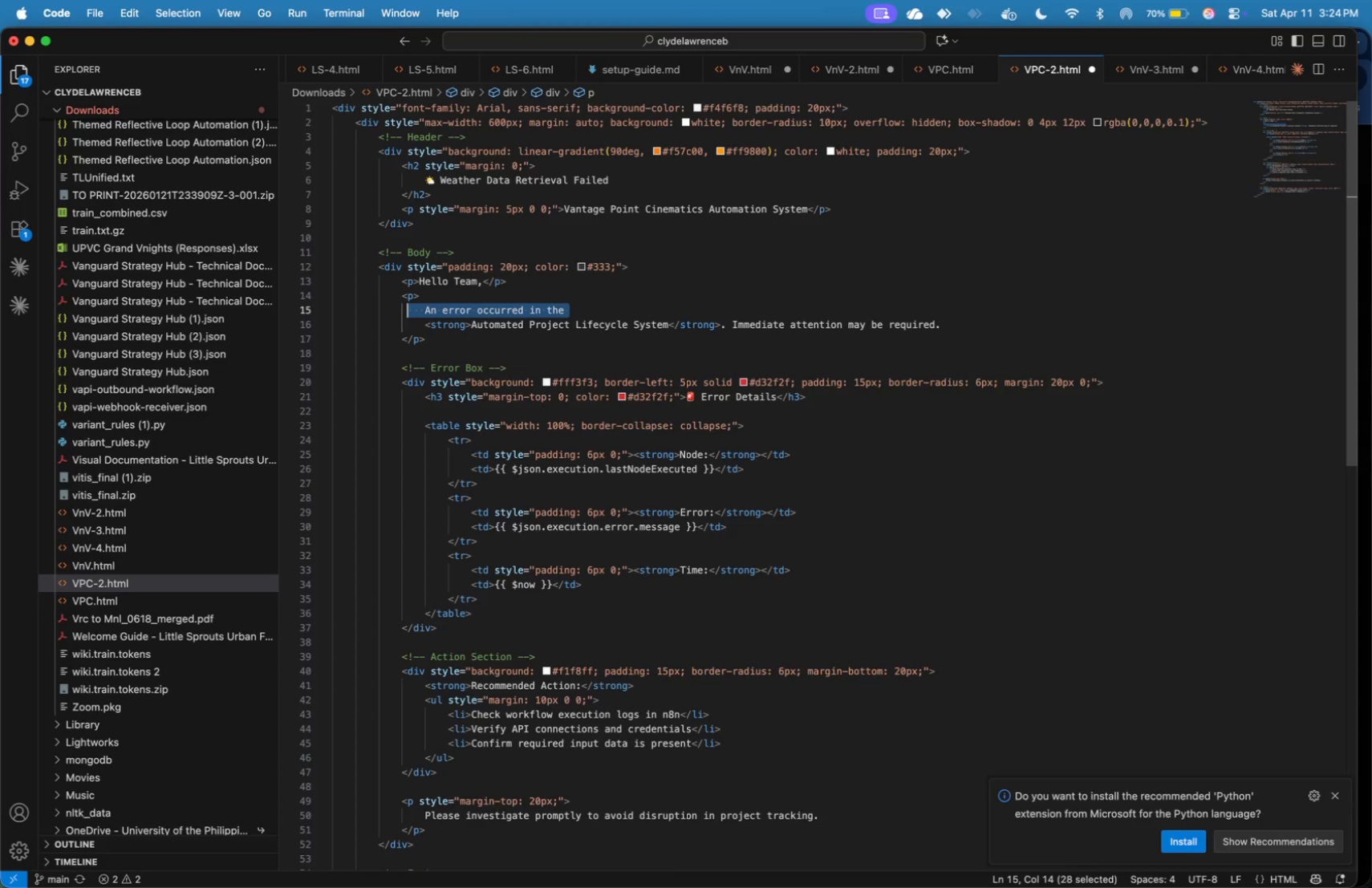 
key(Shift+ArrowRight)
 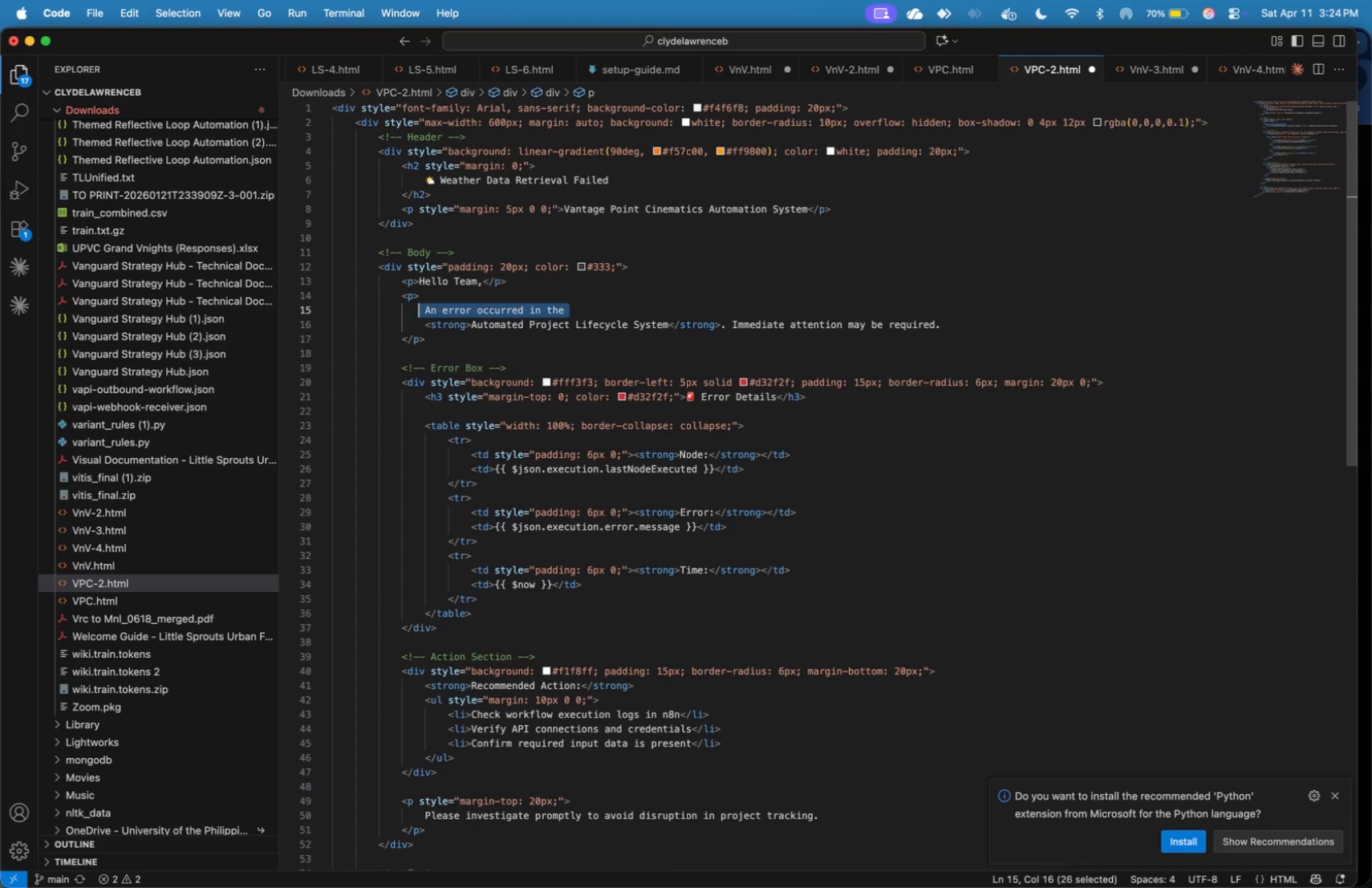 
key(Shift+ArrowRight)
 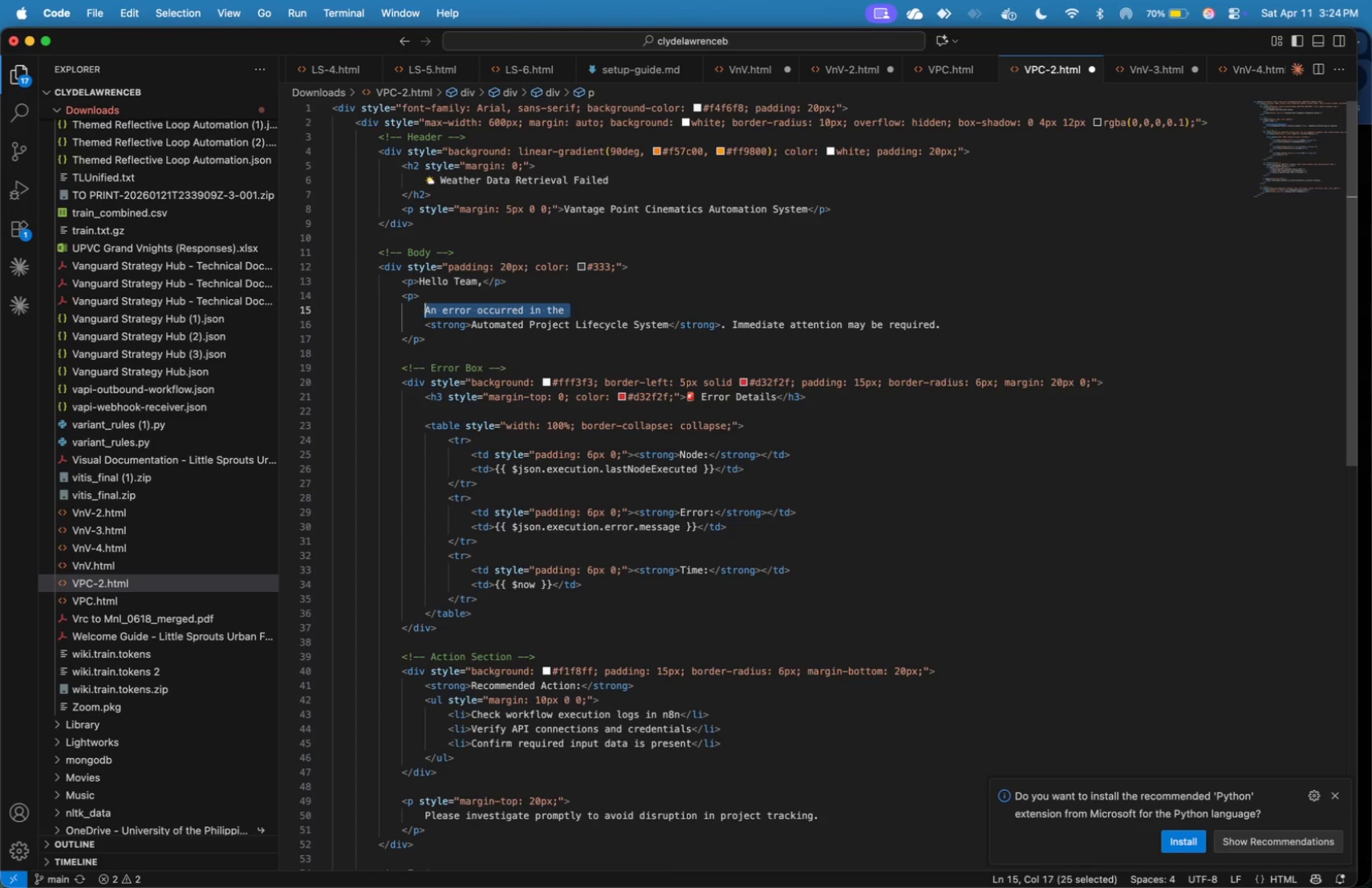 
key(Shift+ArrowRight)
 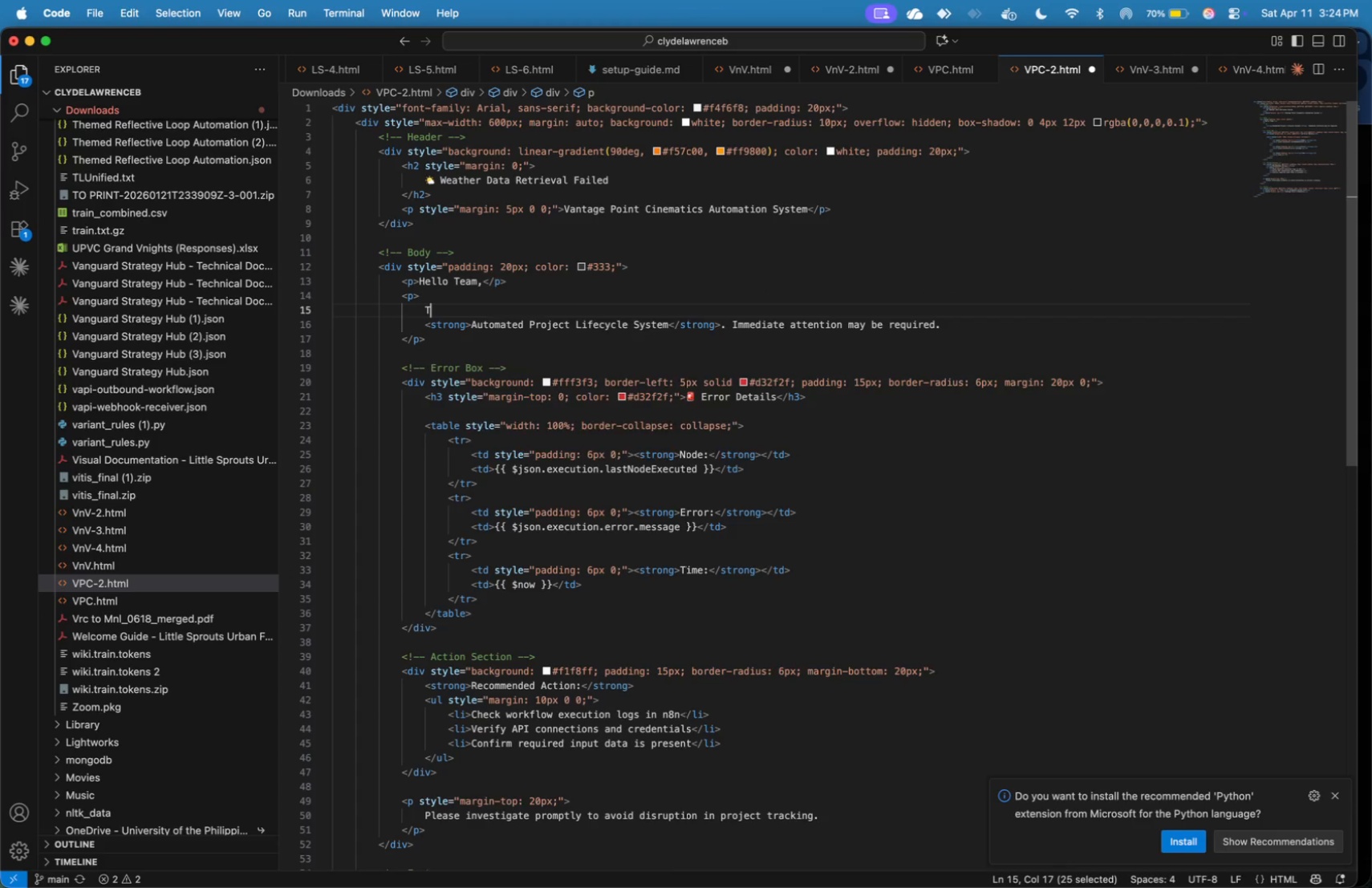 
type(The system was unable to retrieve weatger)
key(Backspace)
key(Backspace)
key(Backspace)
type(heer )
key(Backspace)
key(Backspace)
key(Backspace)
type(r data for a )
key(Backspace)
 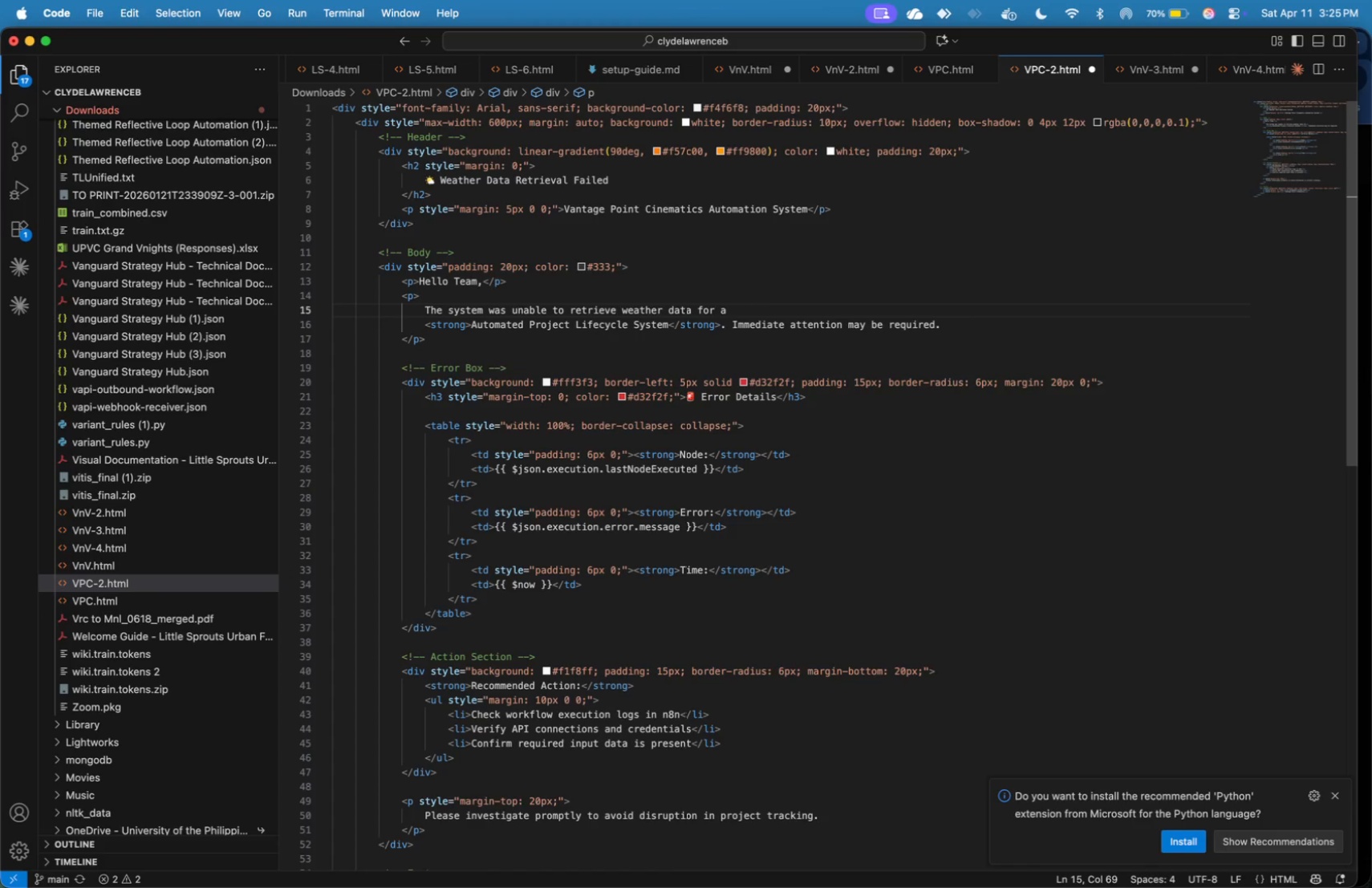 
key(ArrowDown)
 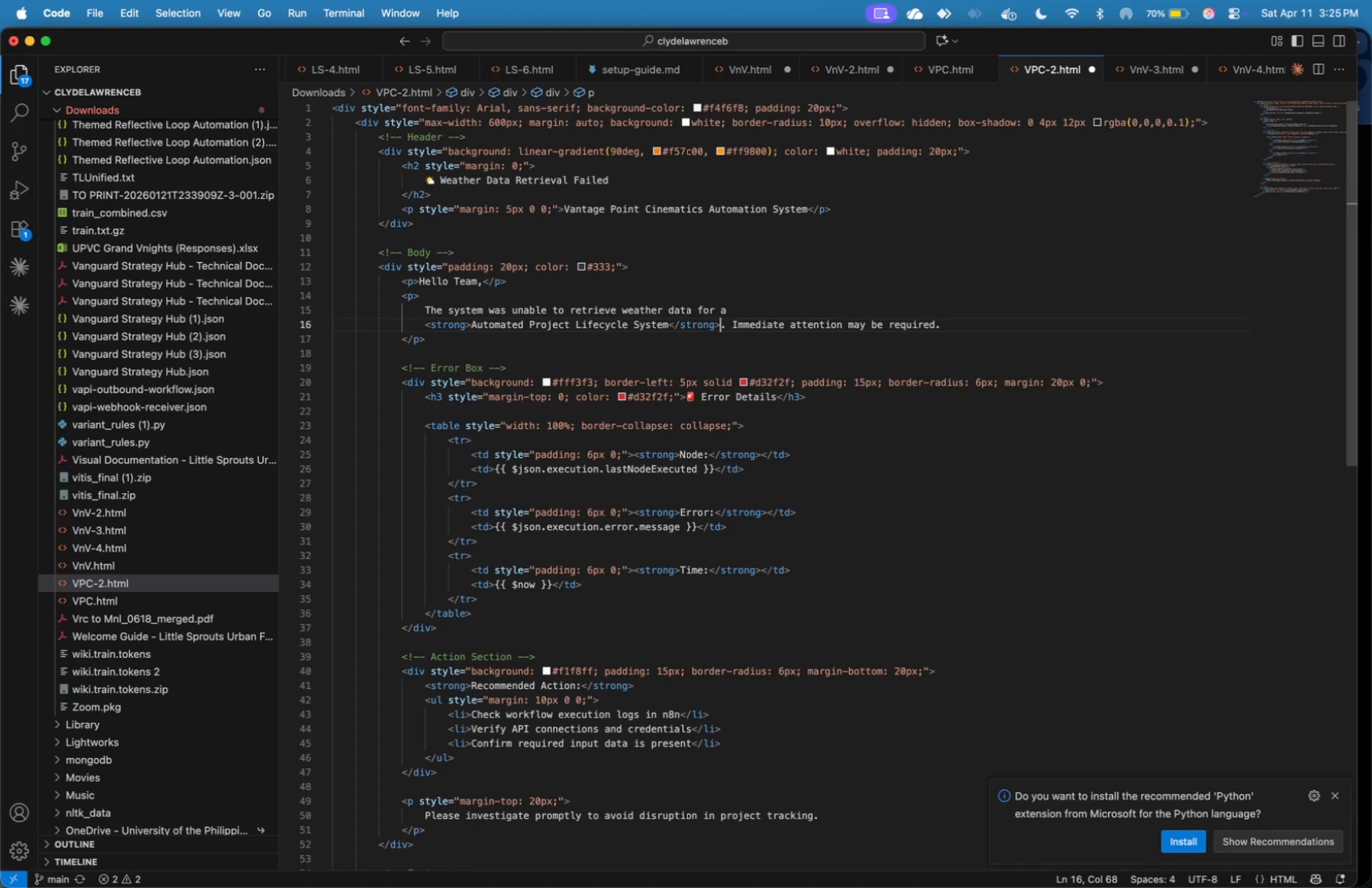 
hold_key(key=ArrowLeft, duration=1.5)
 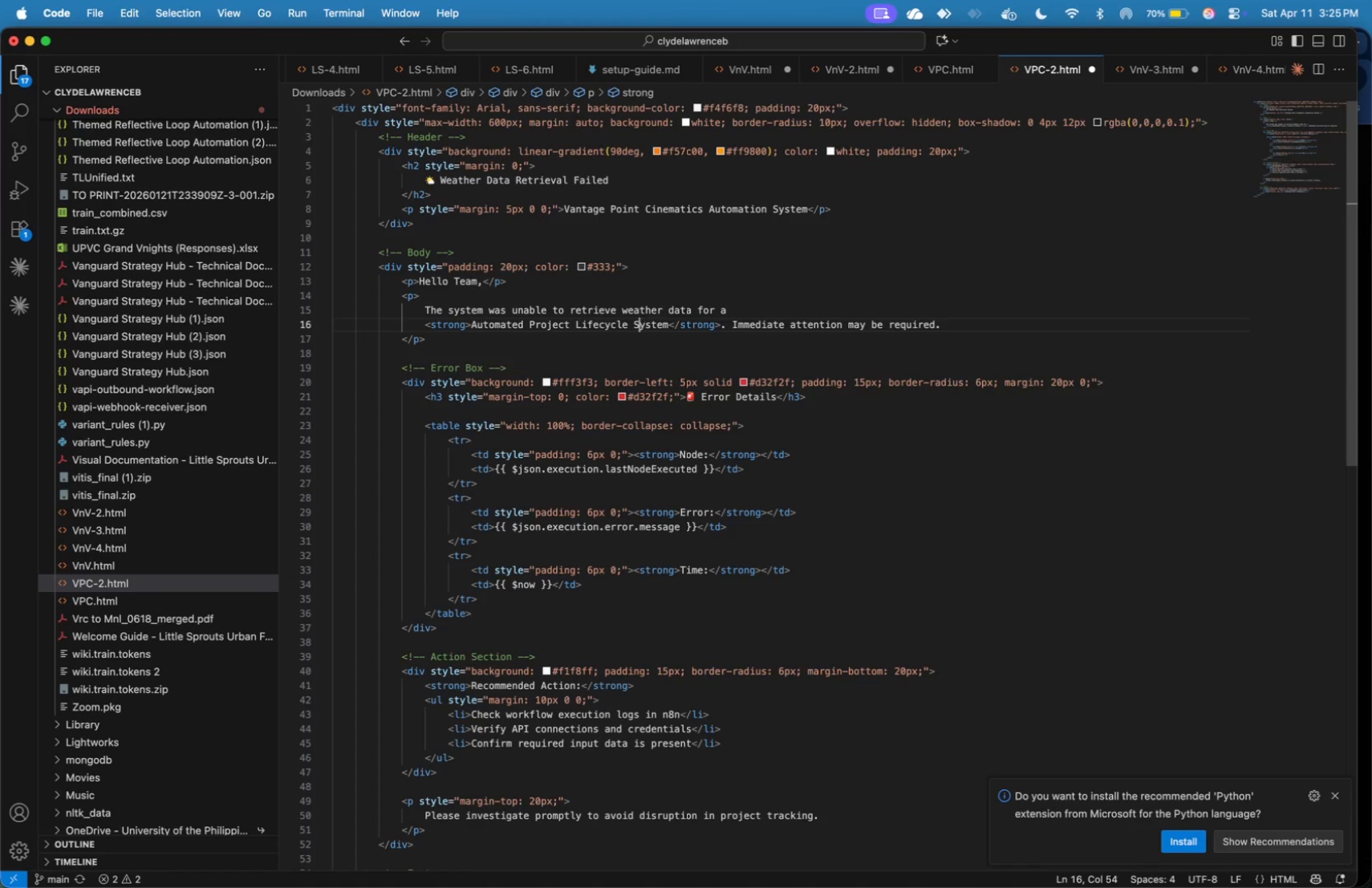 
key(ArrowLeft)
 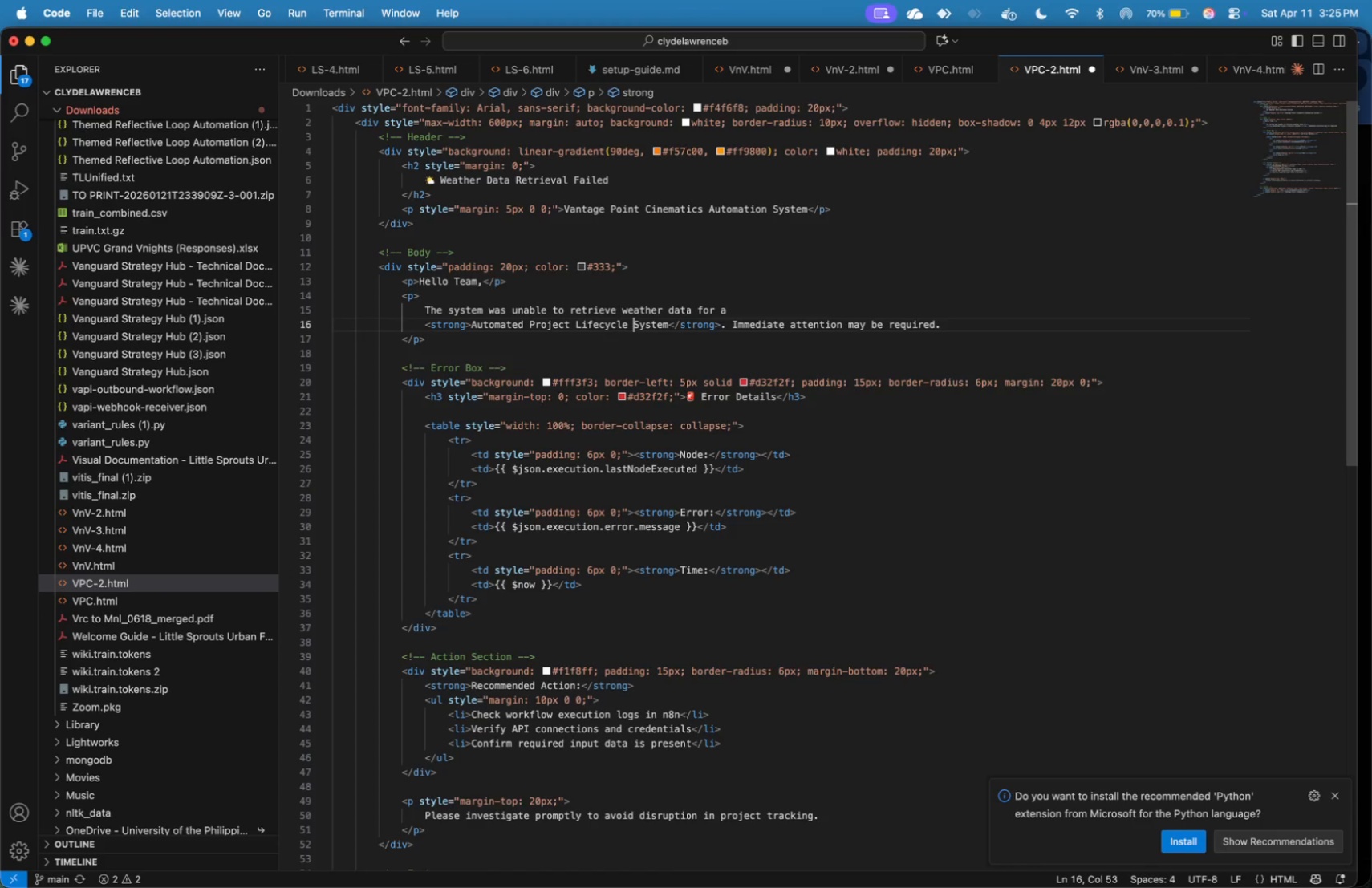 
key(ArrowLeft)
 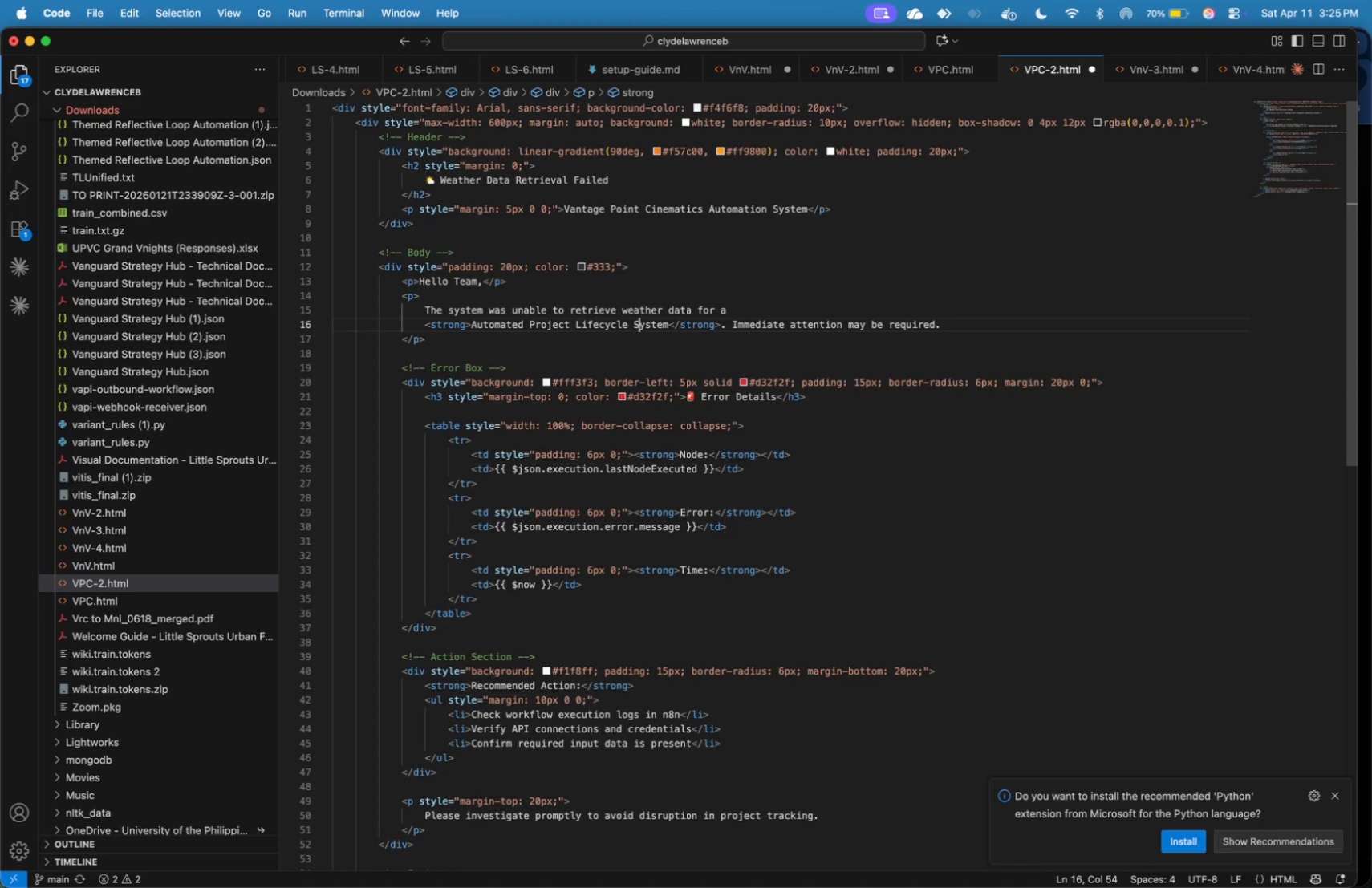 
key(ArrowRight)
 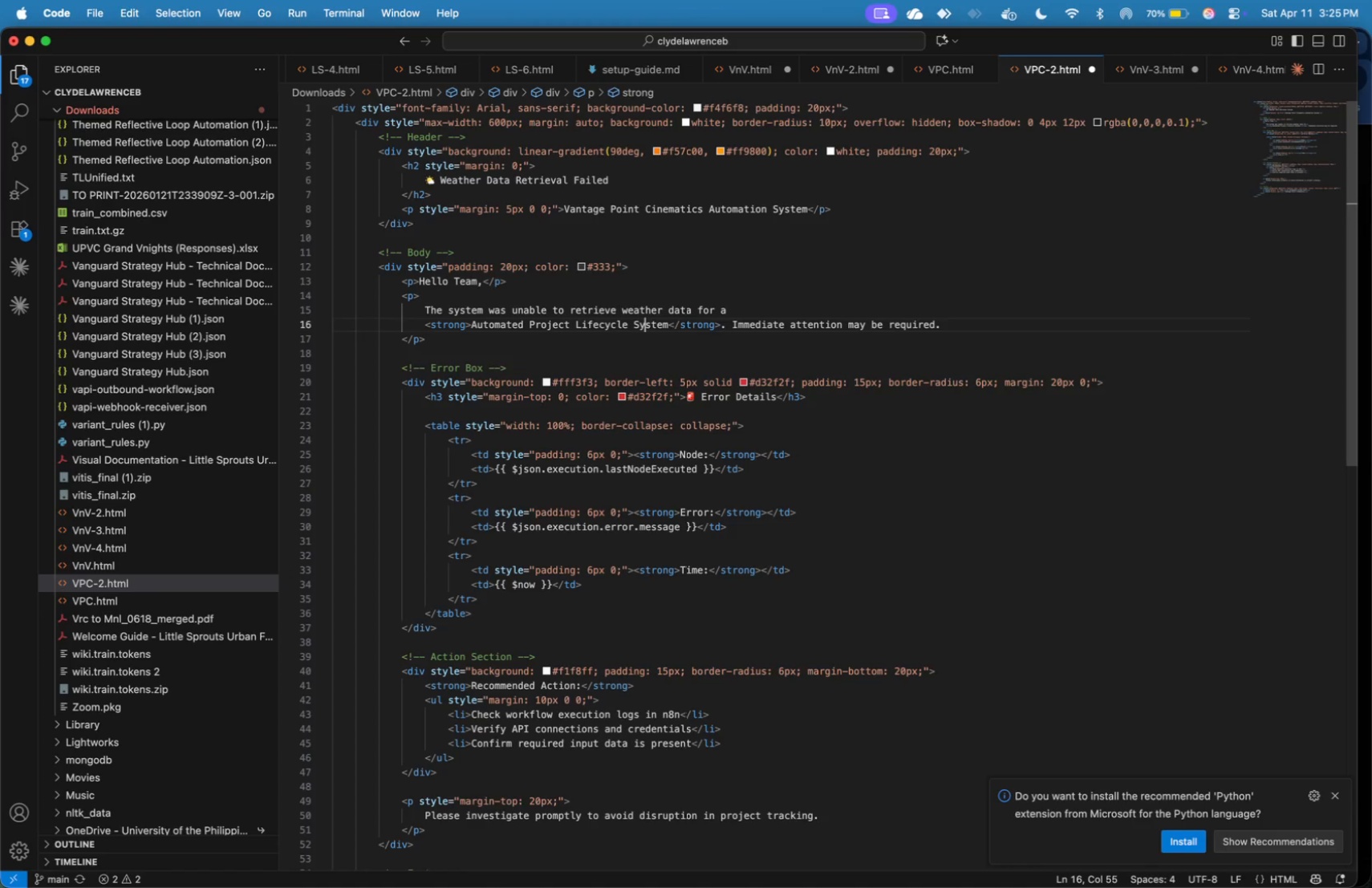 
key(ArrowRight)
 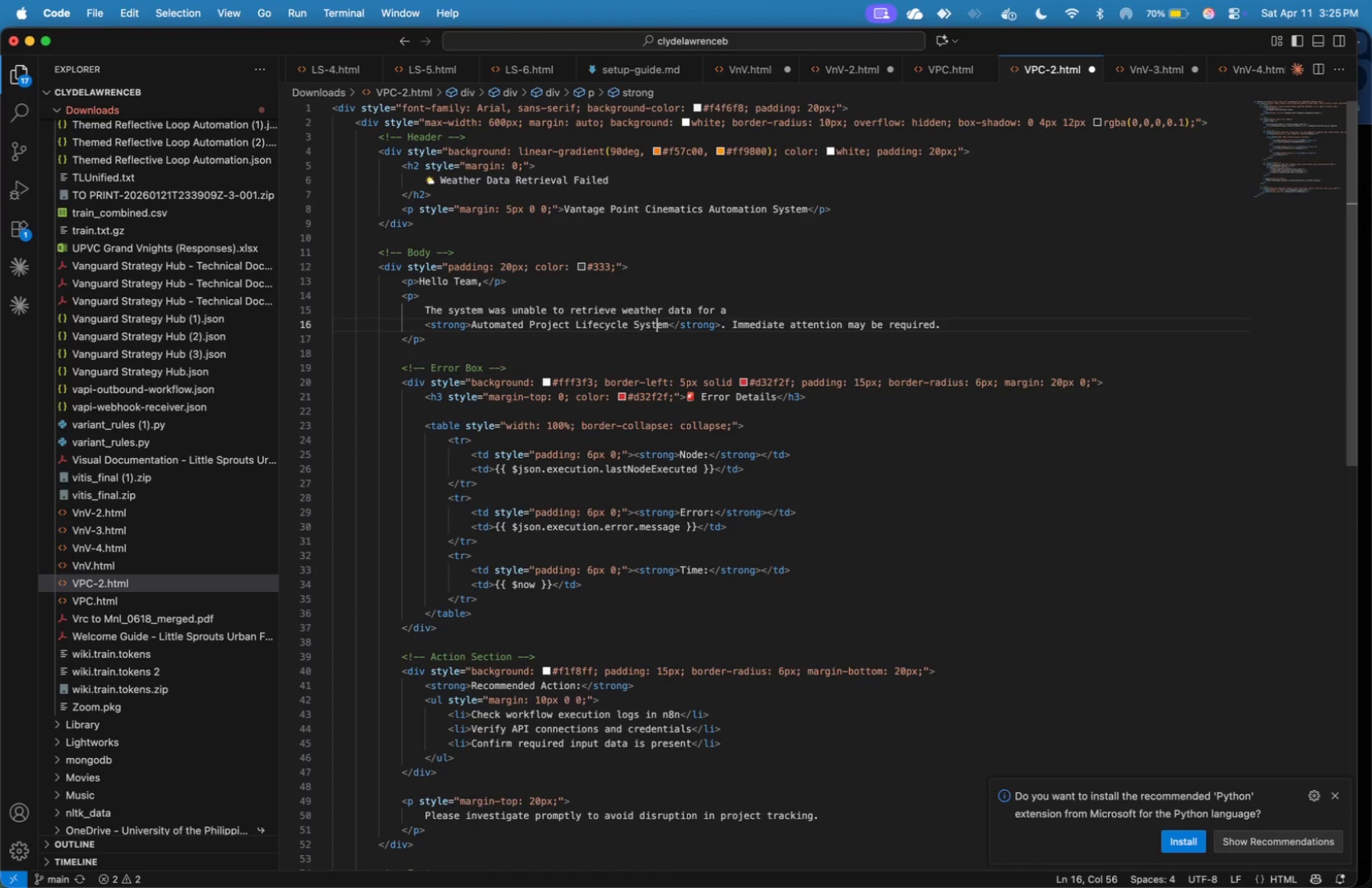 
key(ArrowRight)
 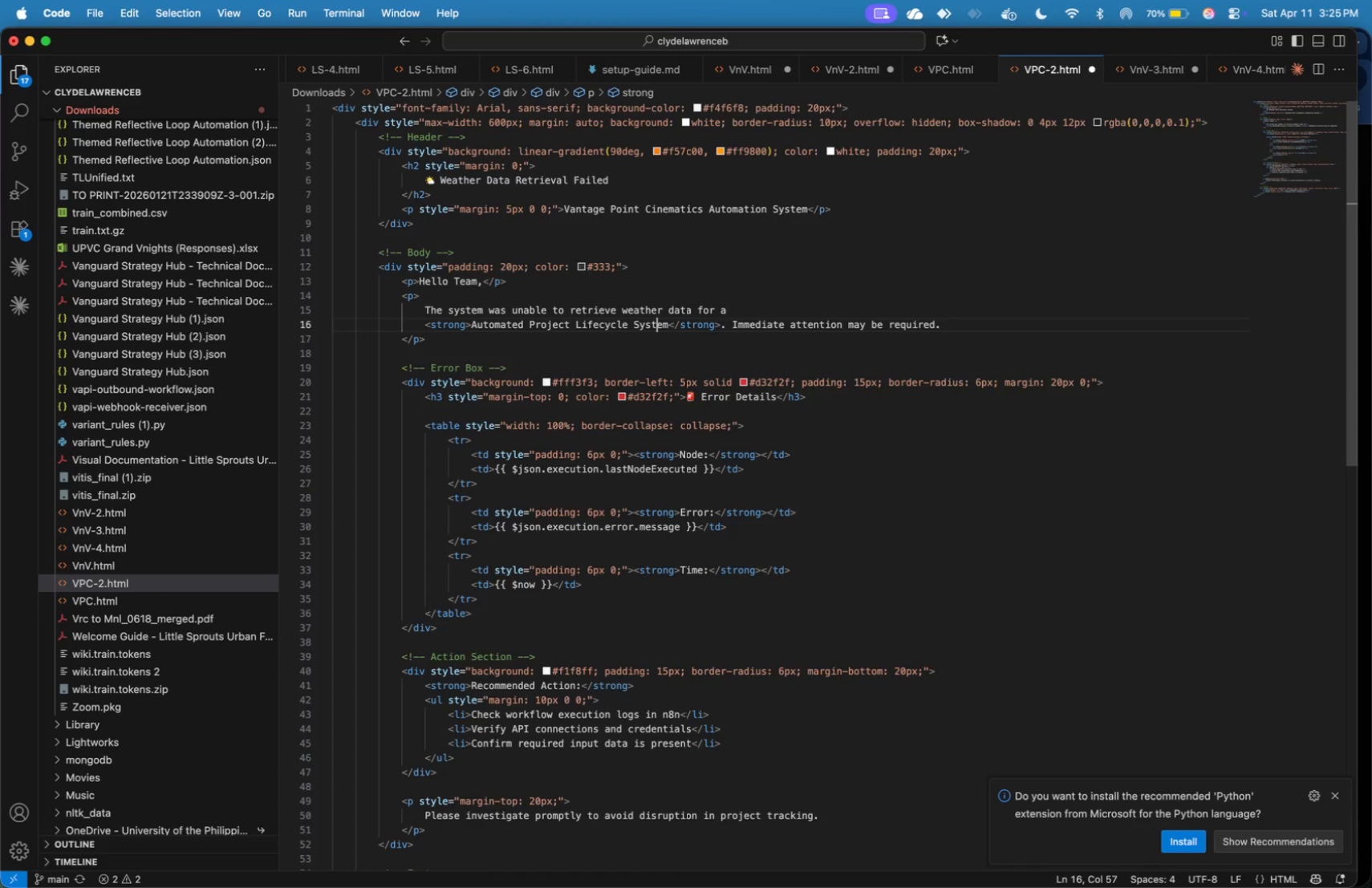 
key(ArrowRight)
 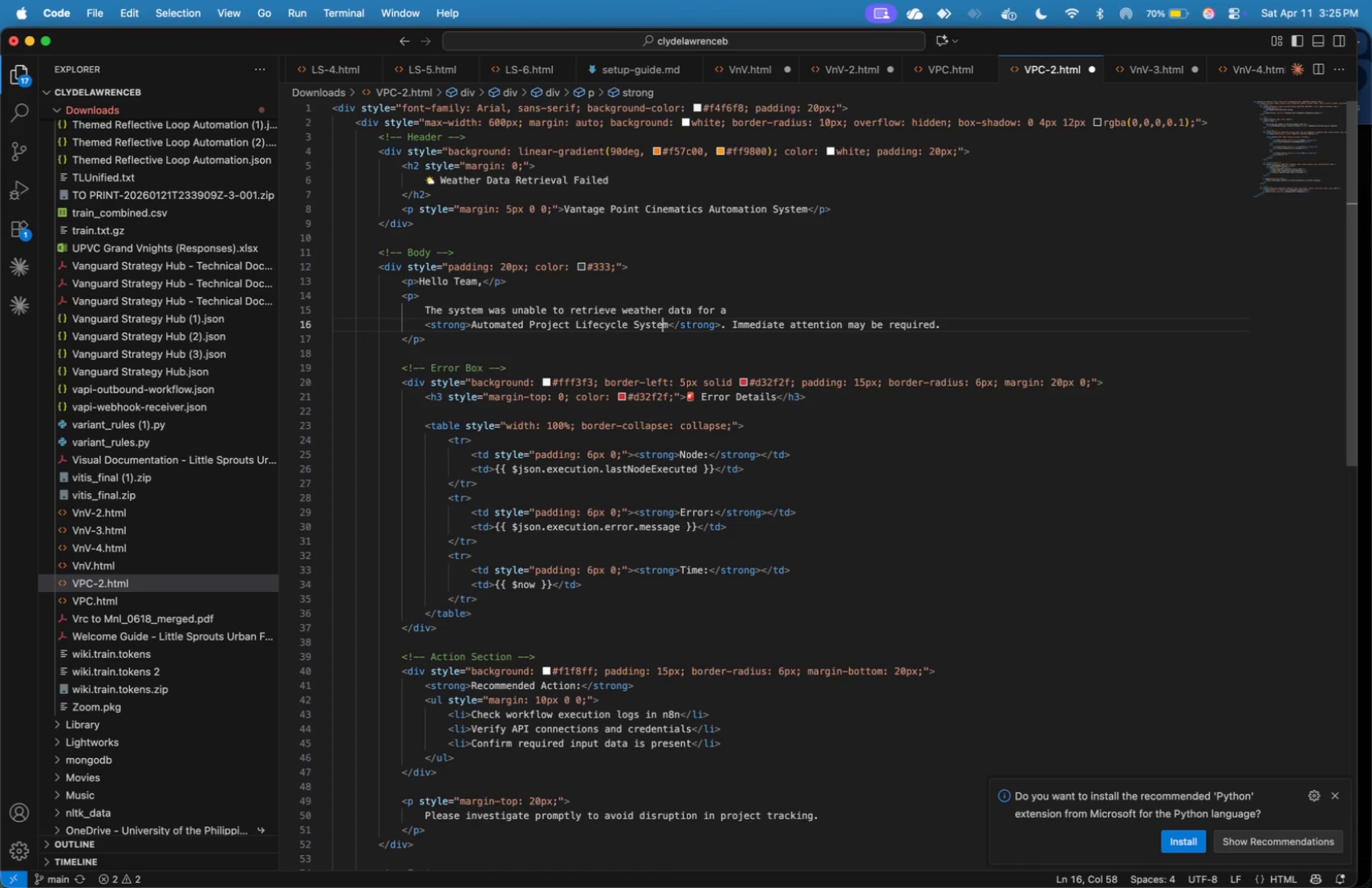 
key(ArrowRight)
 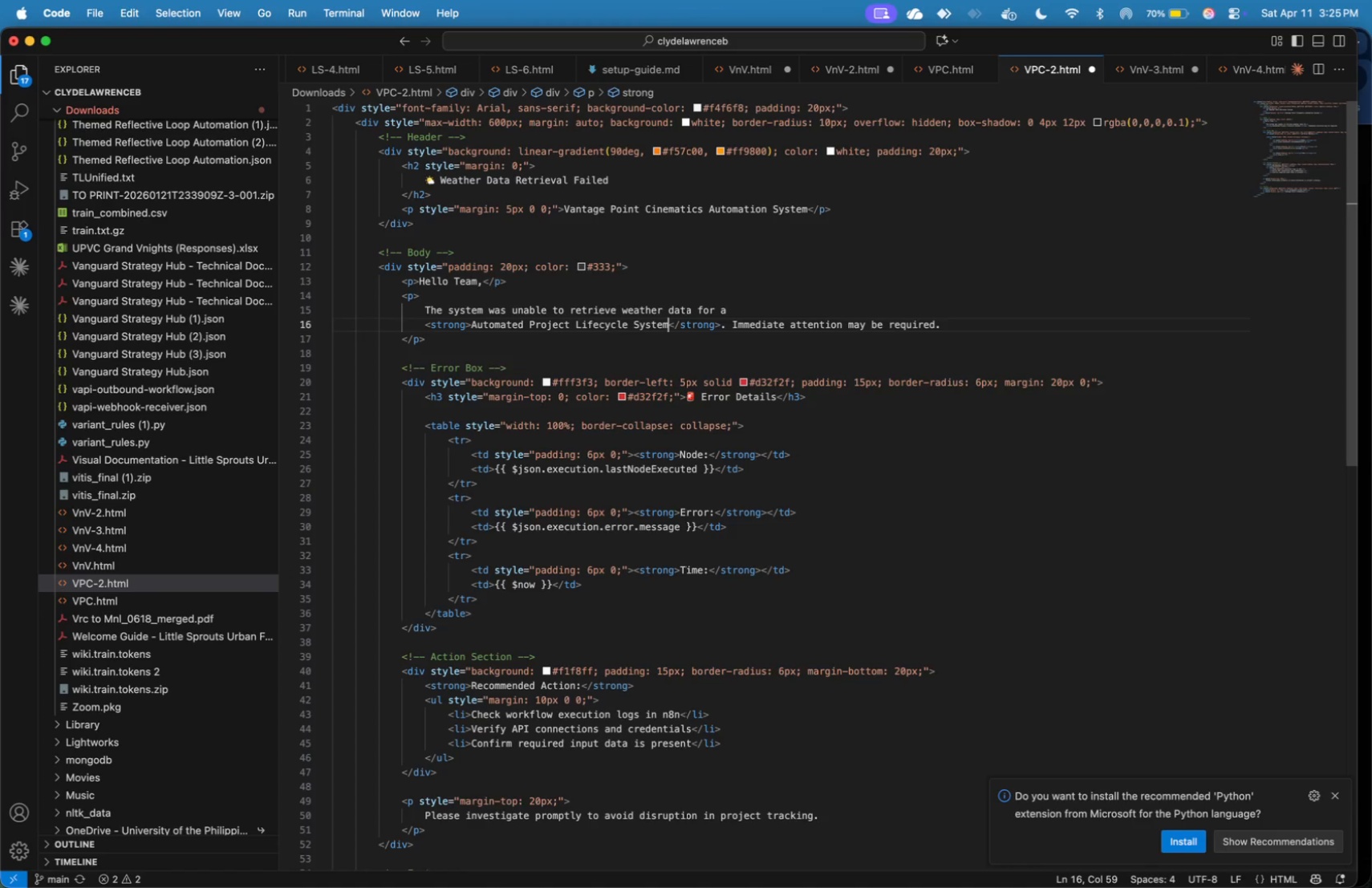 
key(ArrowRight)
 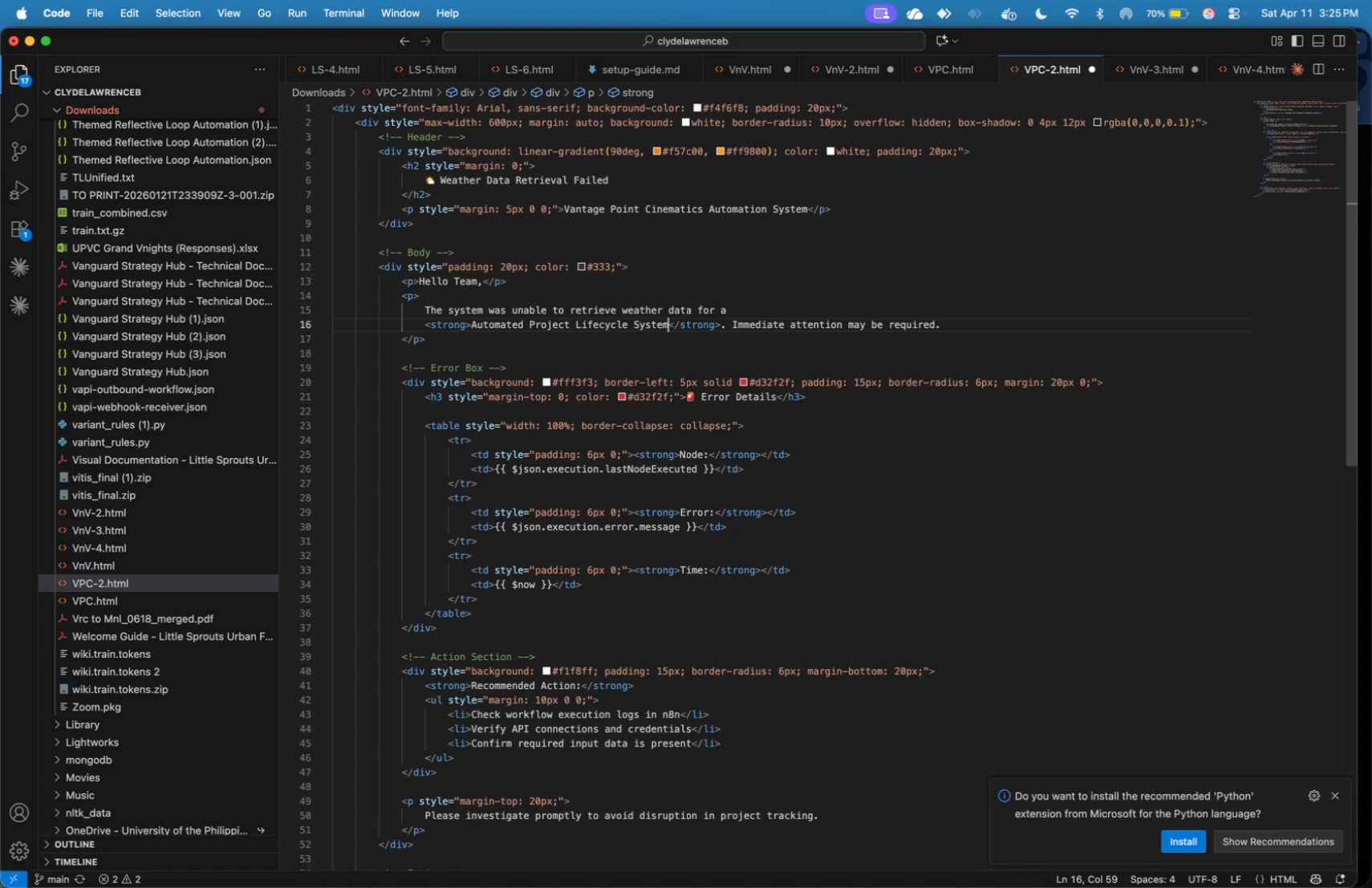 
hold_key(key=ArrowLeft, duration=1.5)
 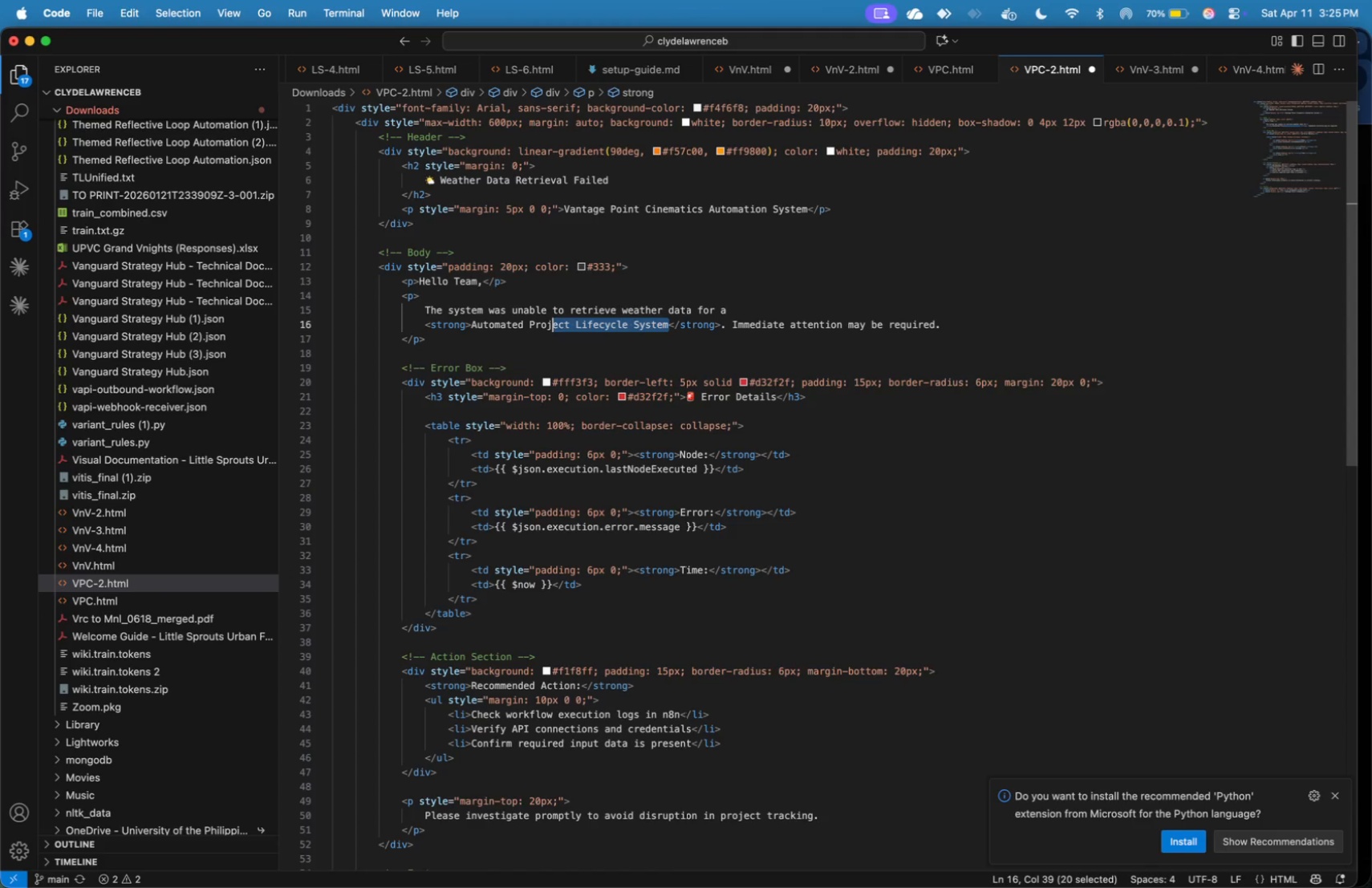 
hold_key(key=ArrowLeft, duration=1.5)
 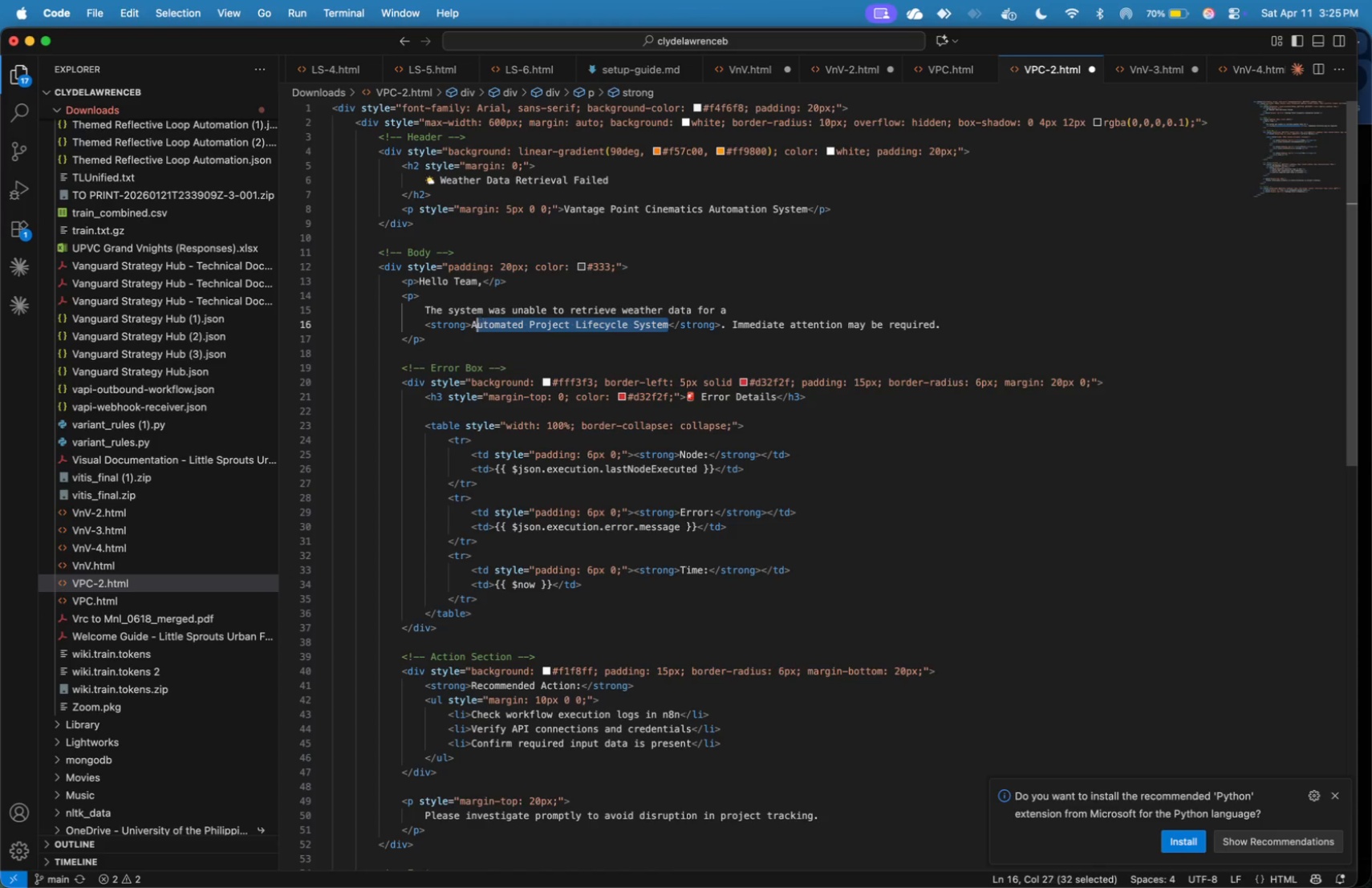 
key(Shift+ArrowLeft)
 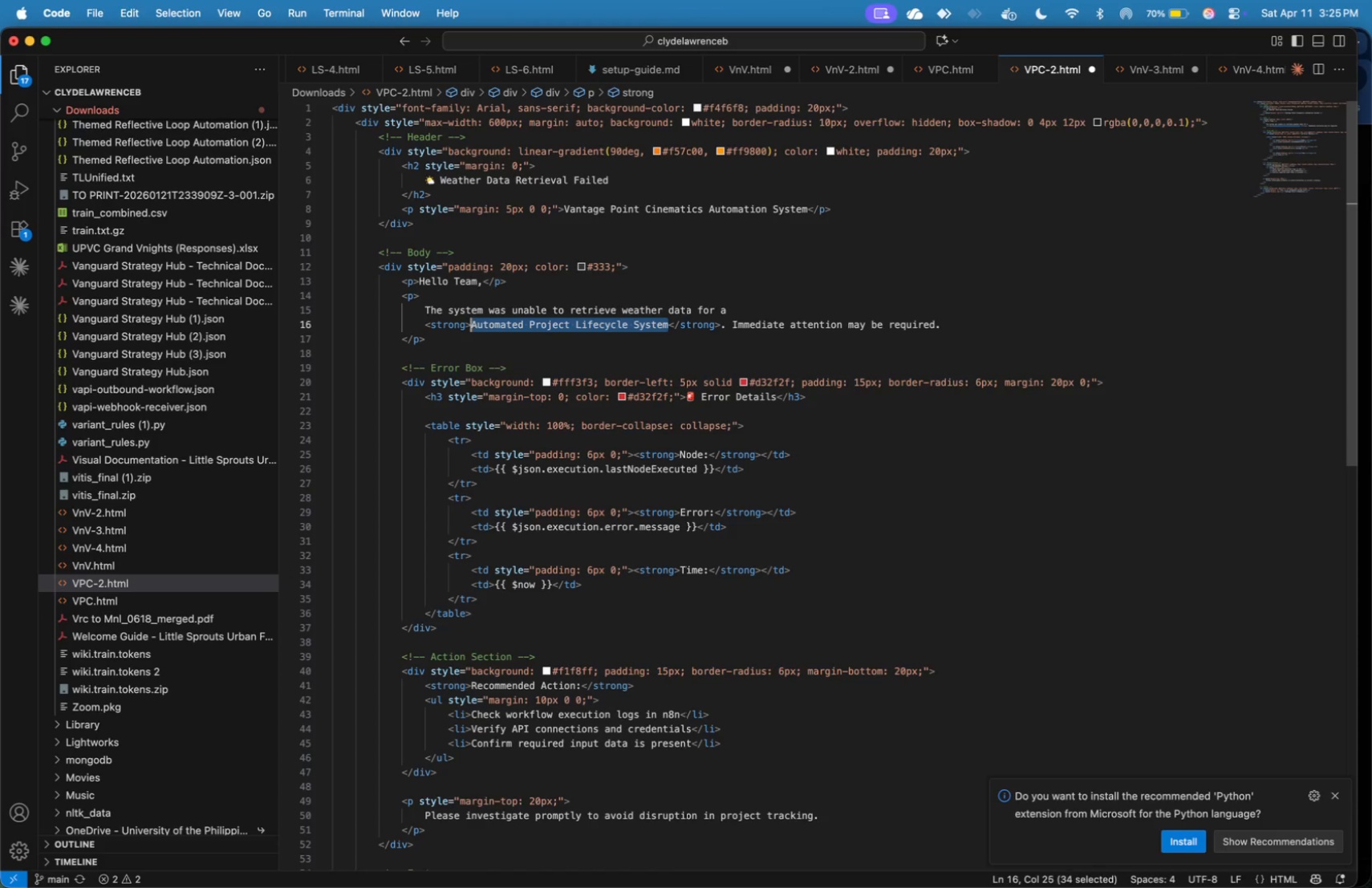 
key(Shift+ArrowLeft)
 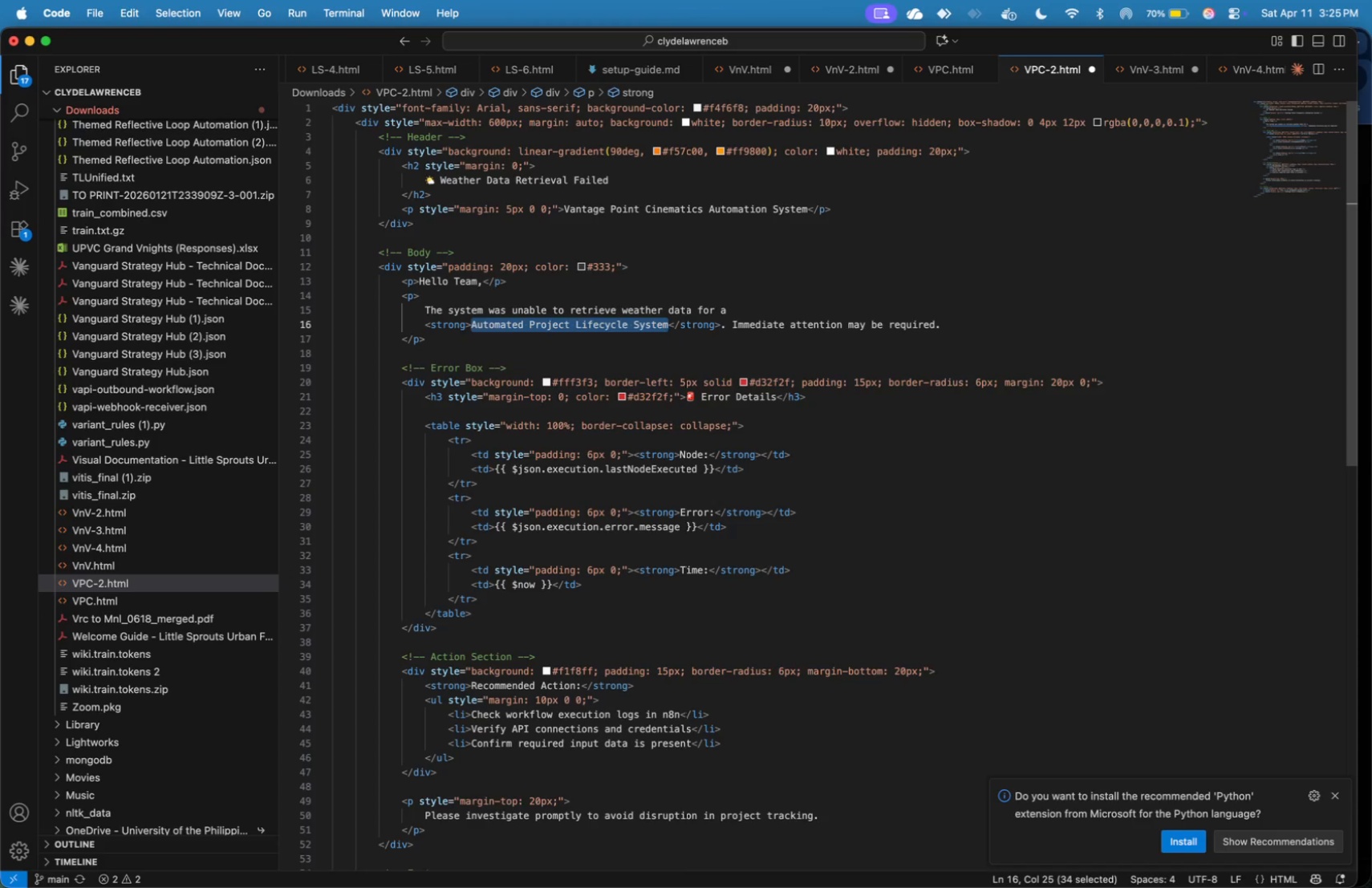 
type(Drone Shoot project)
 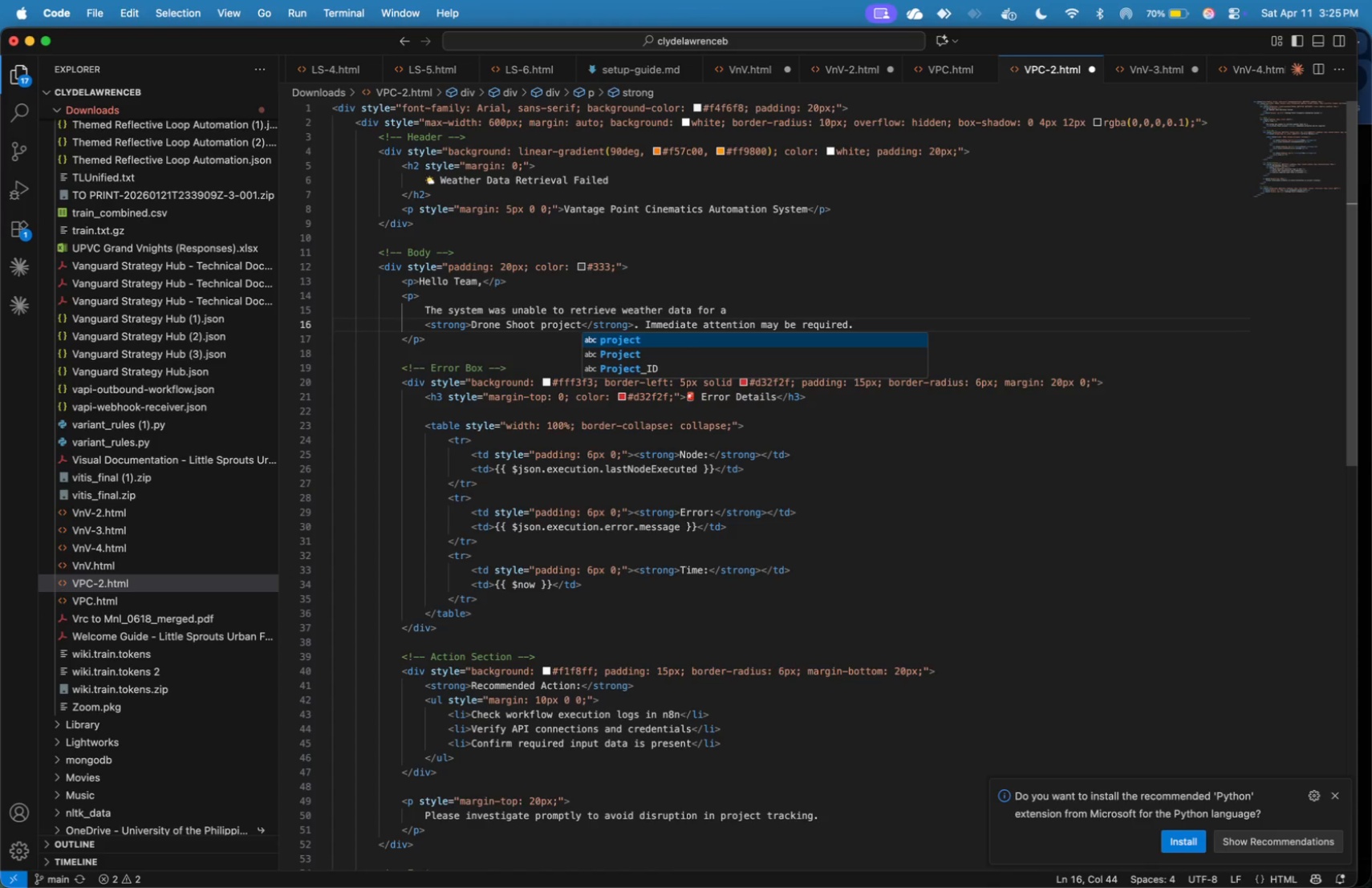 
hold_key(key=ArrowRight, duration=0.98)
 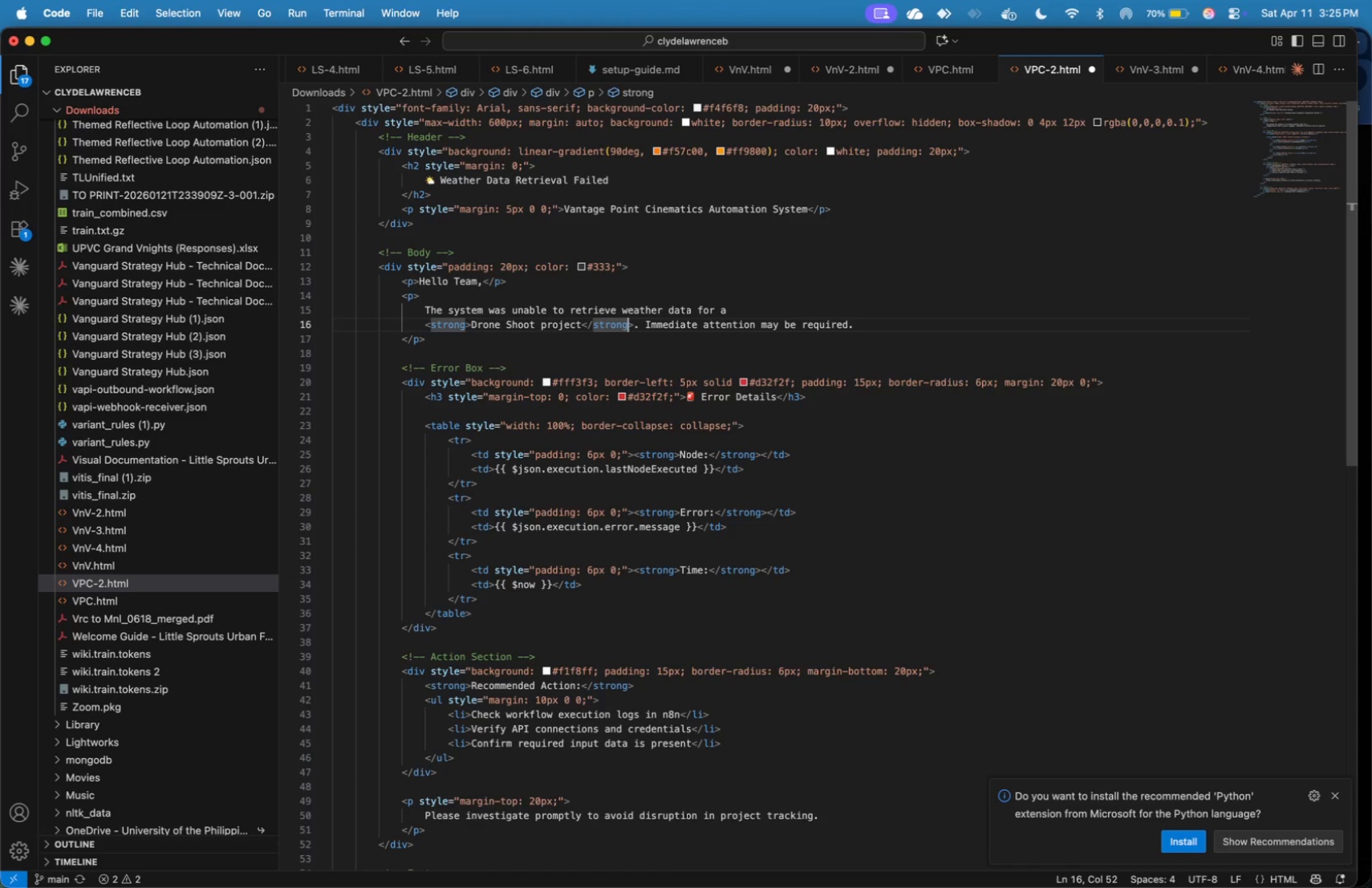 
key(ArrowRight)
 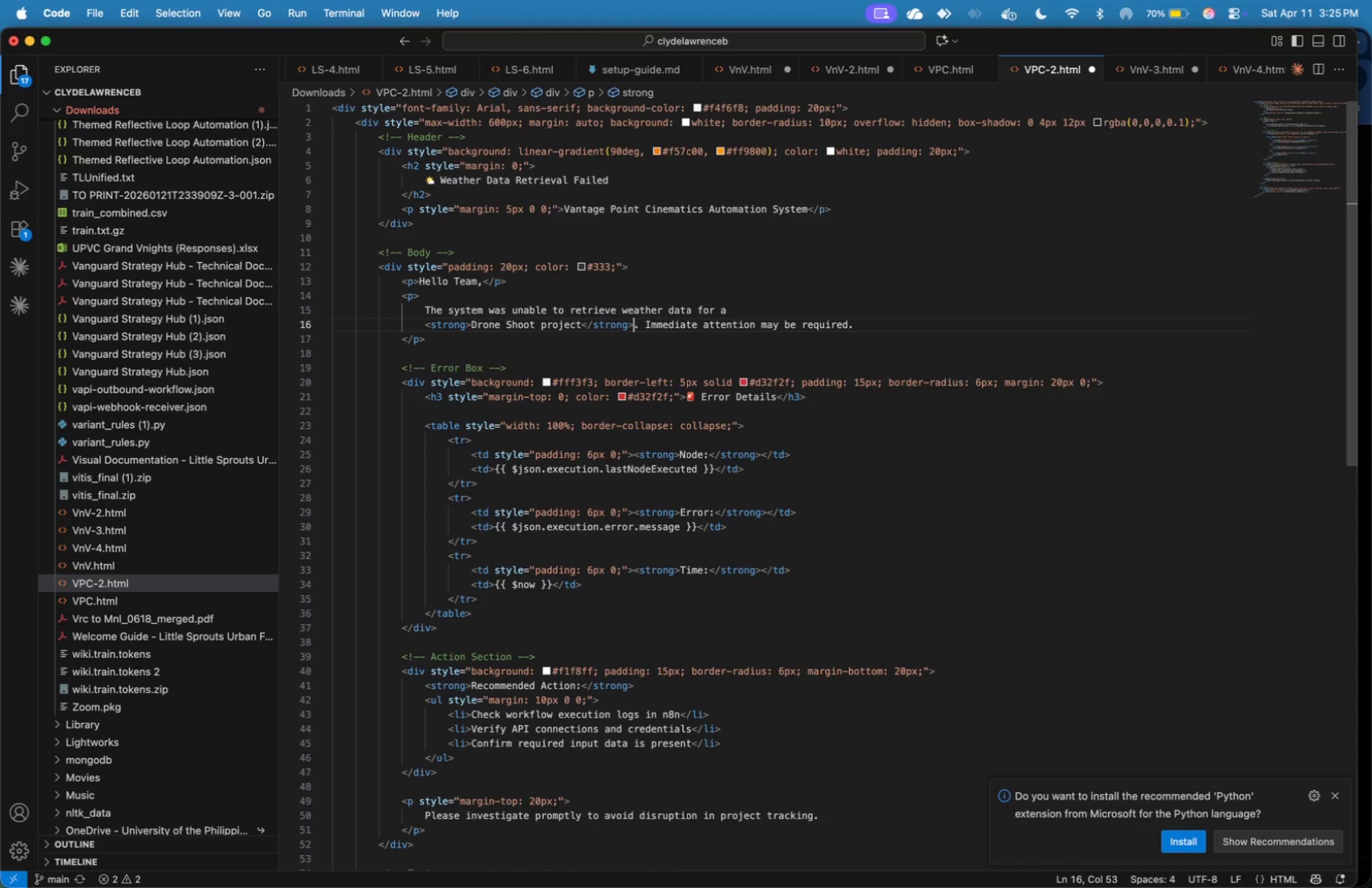 
key(ArrowRight)
 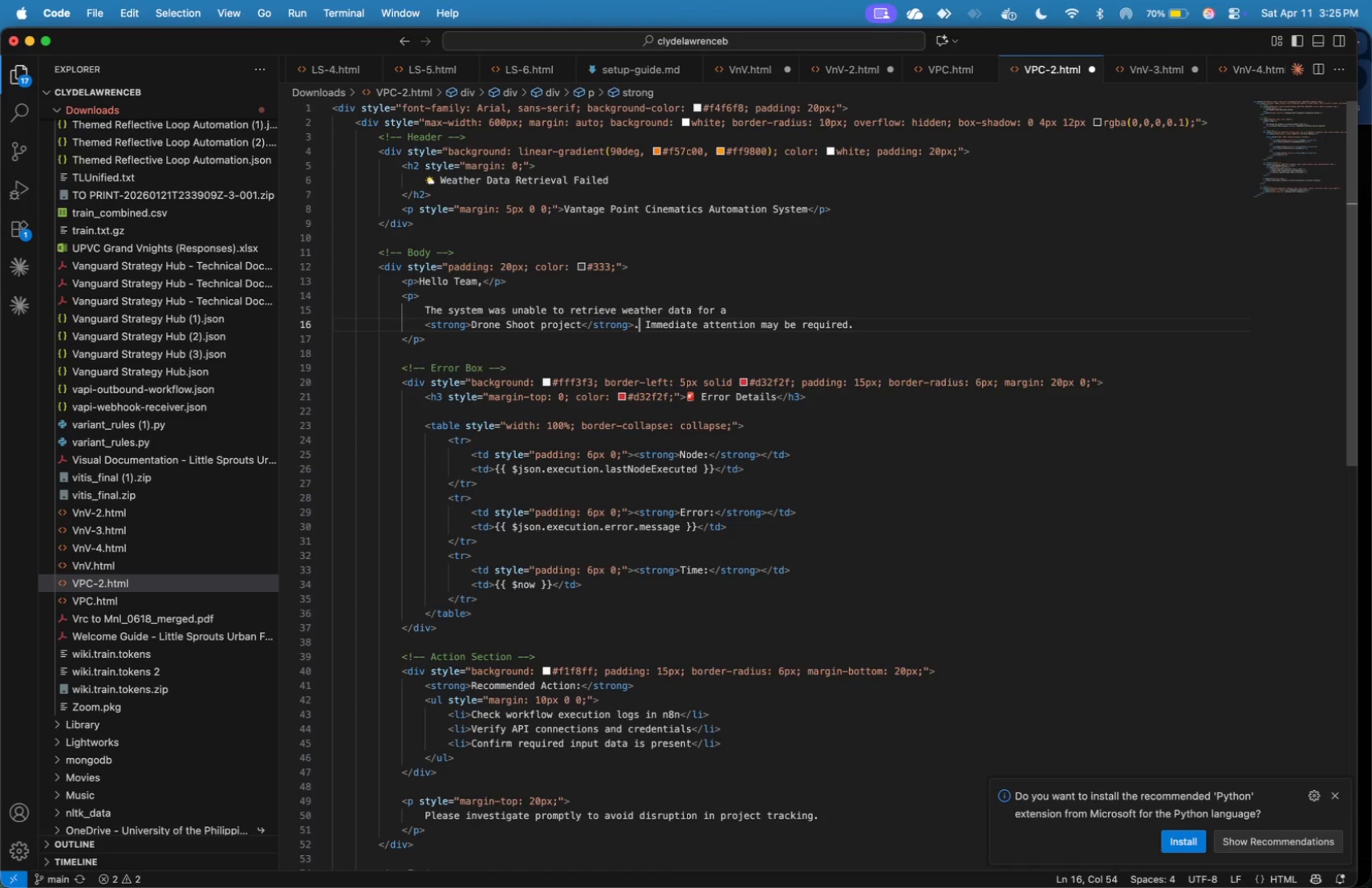 
key(ArrowRight)
 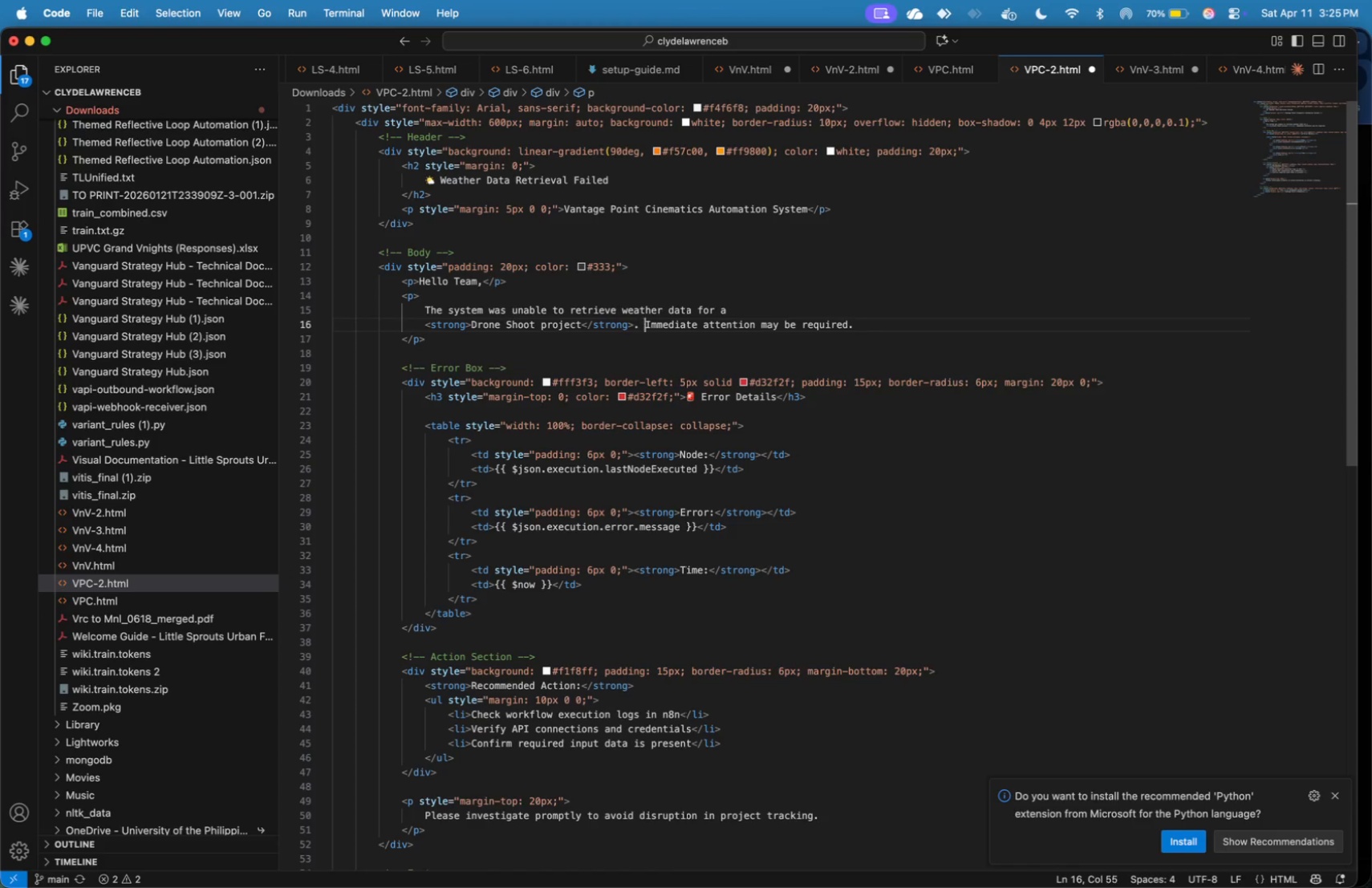 
key(ArrowRight)
 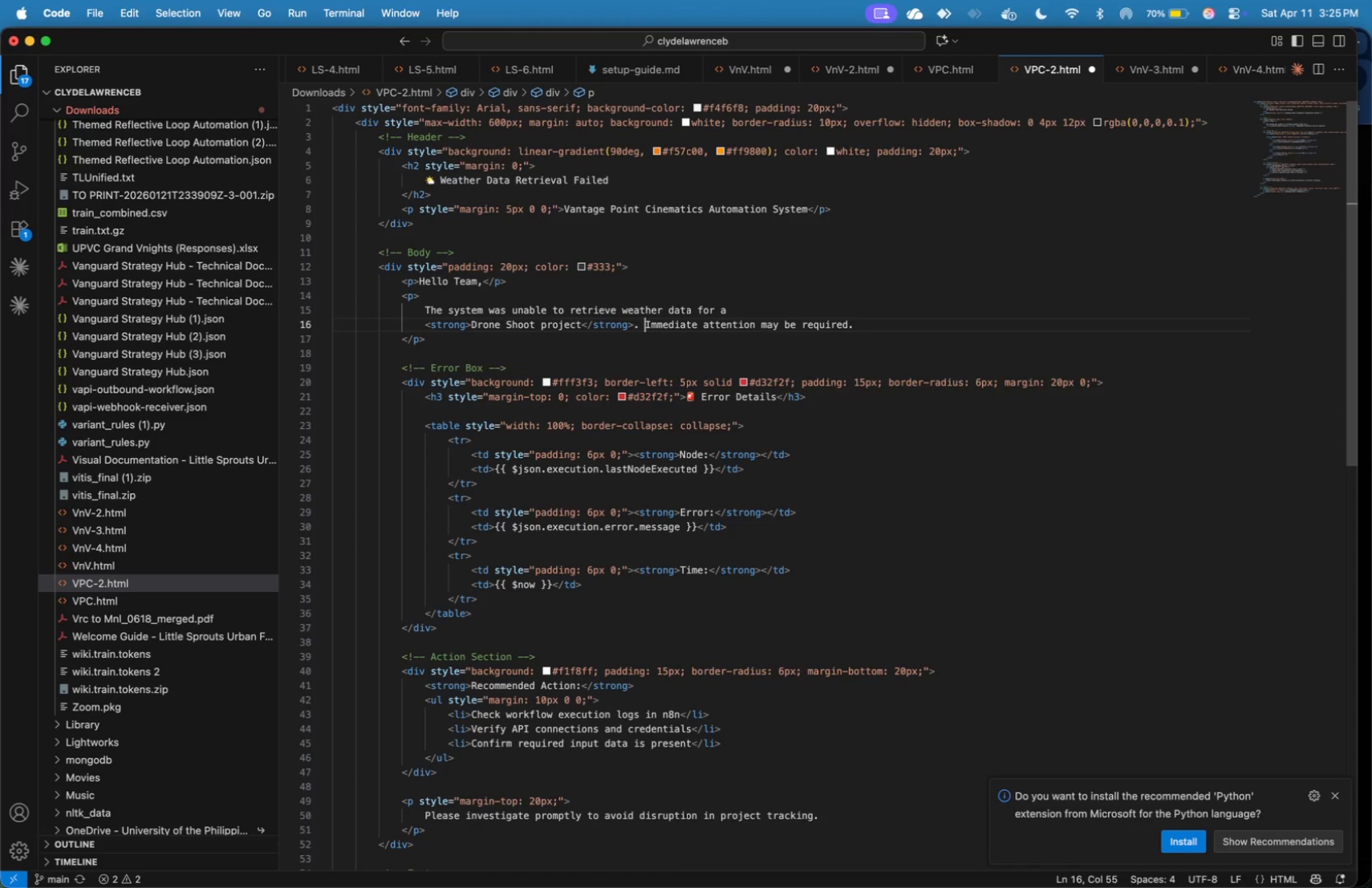 
key(Shift+ArrowDown)
 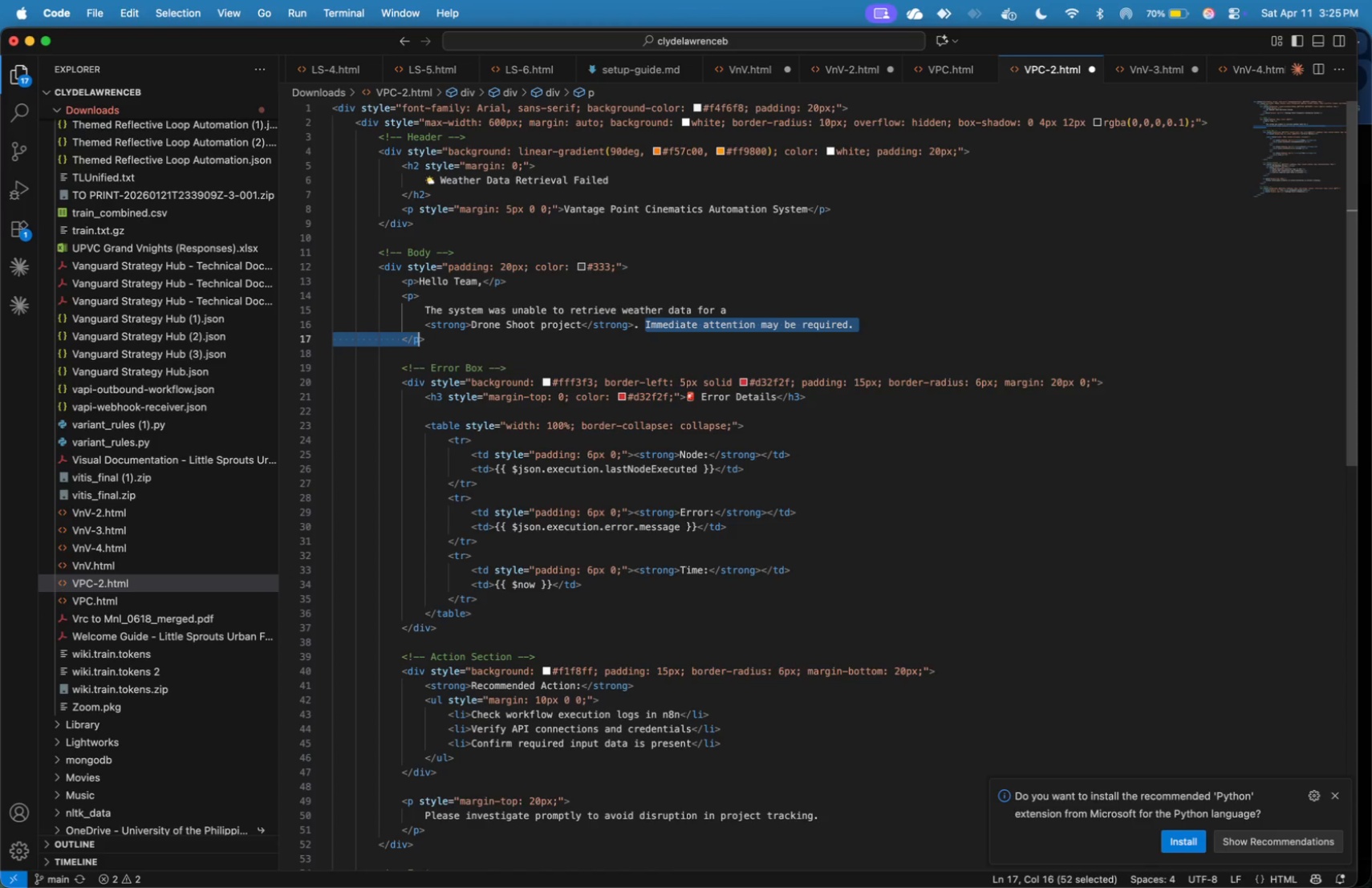 
hold_key(key=ArrowLeft, duration=1.5)
 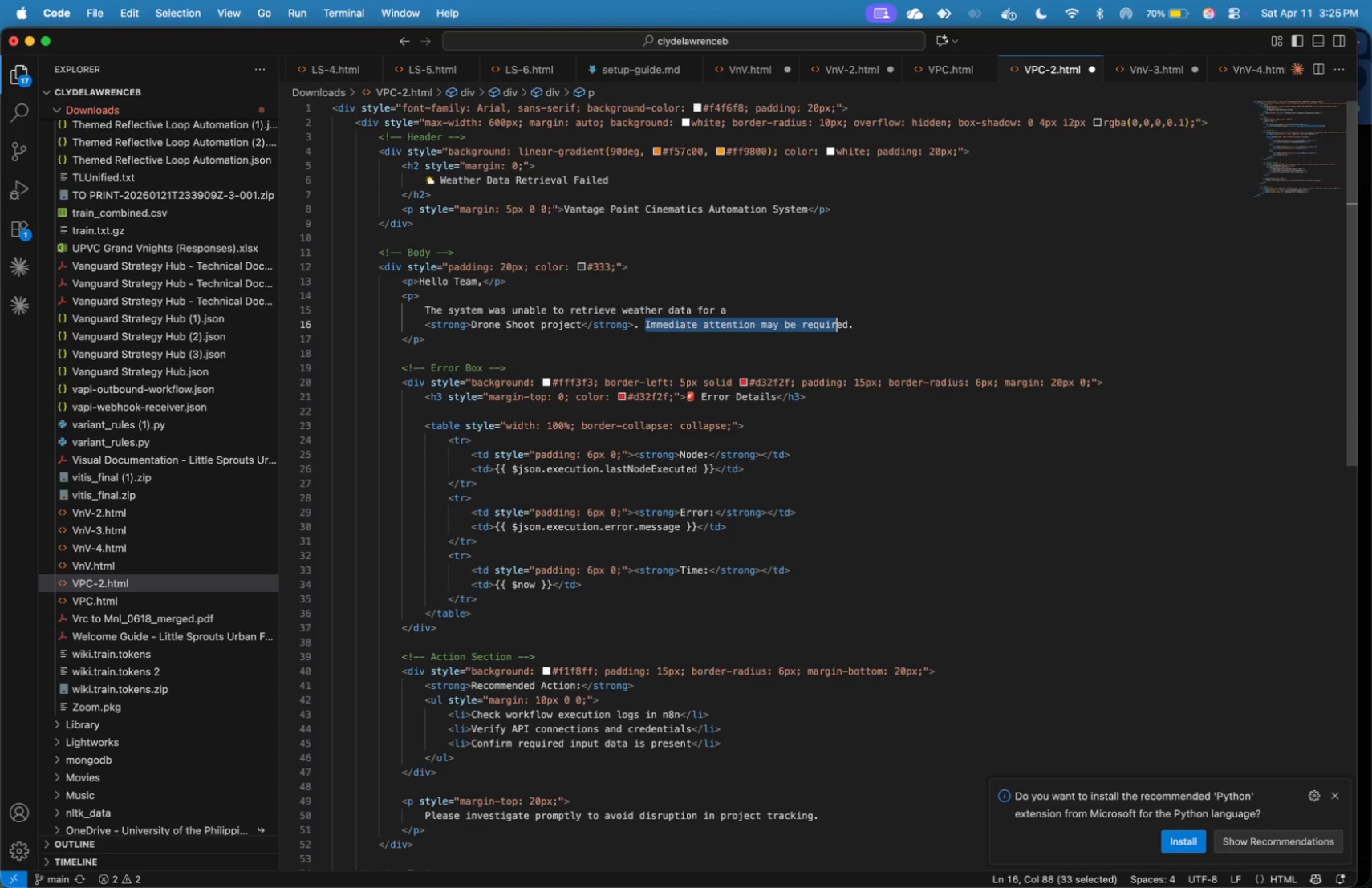 
hold_key(key=ArrowLeft, duration=0.53)
 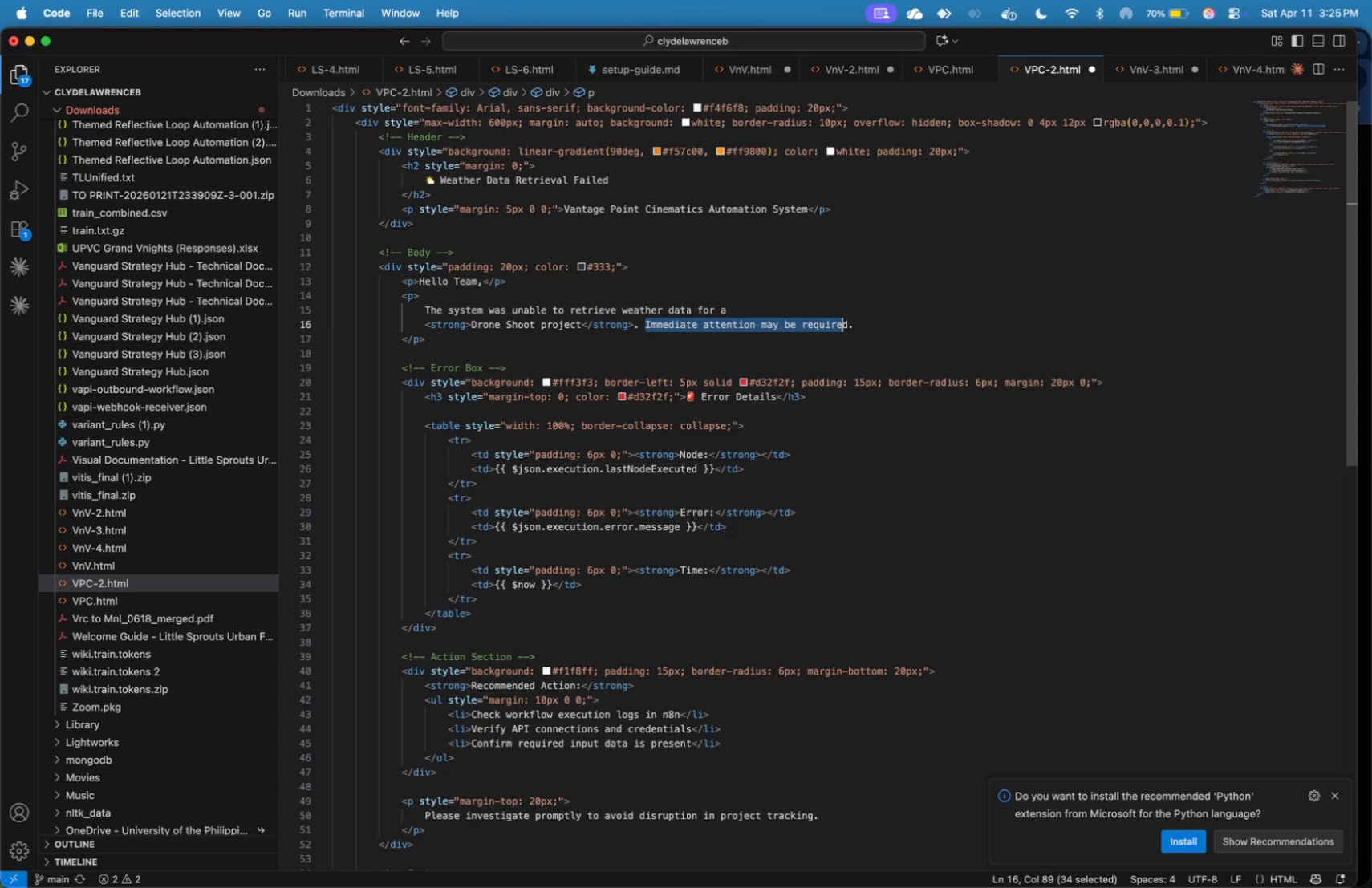 
key(Shift+ArrowRight)
 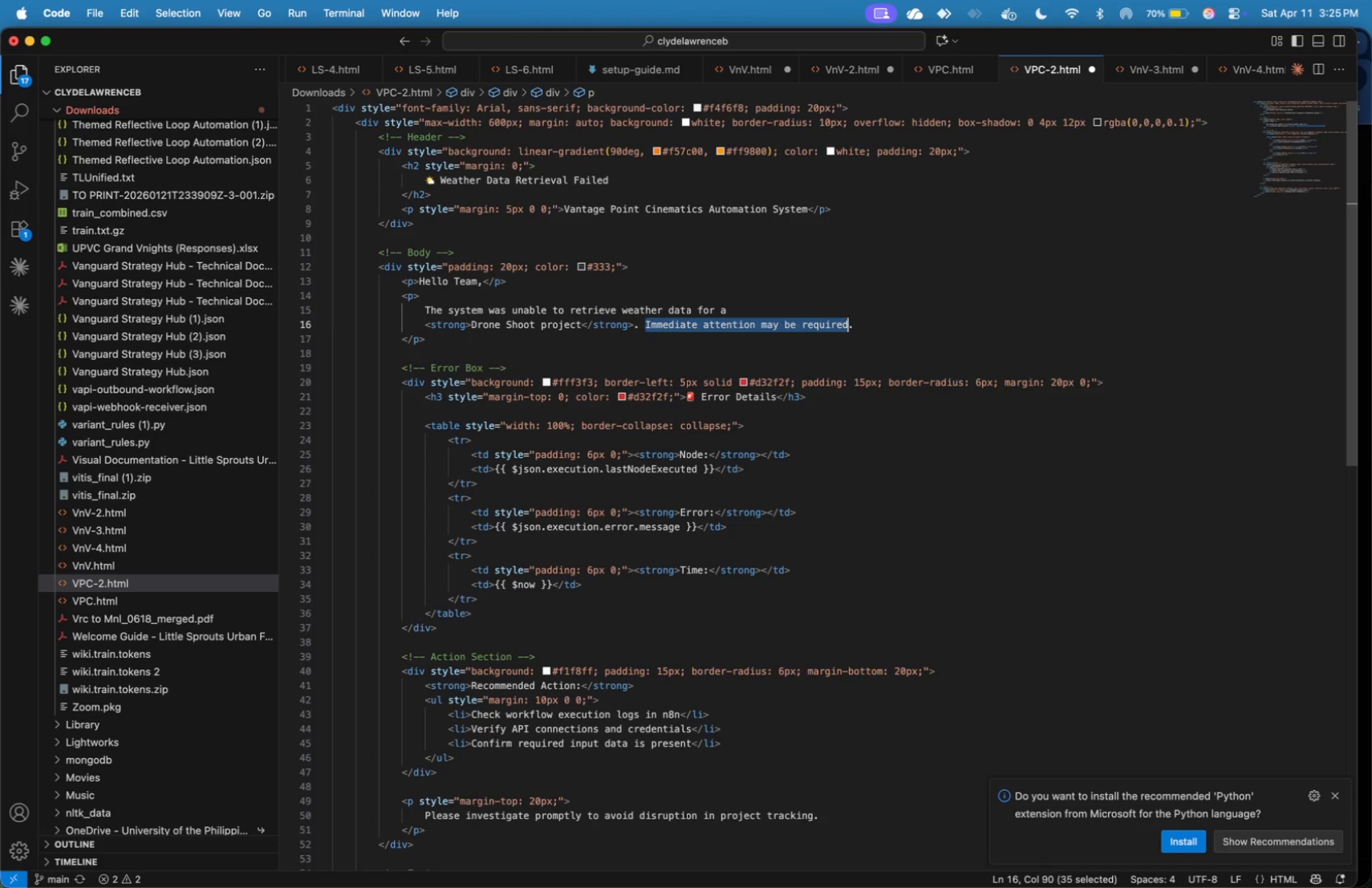 
key(Shift+ArrowRight)
 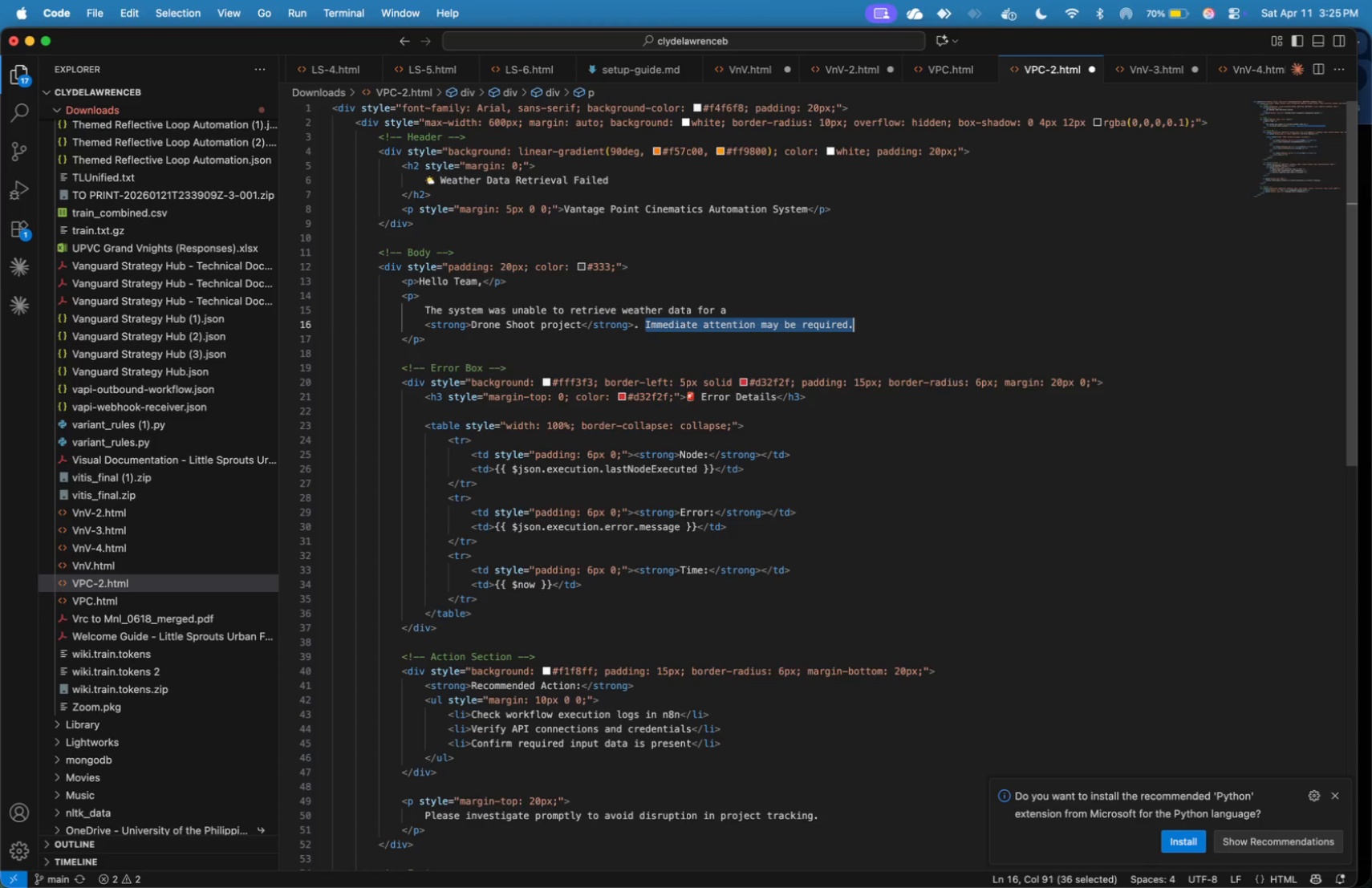 
key(Shift+ArrowRight)
 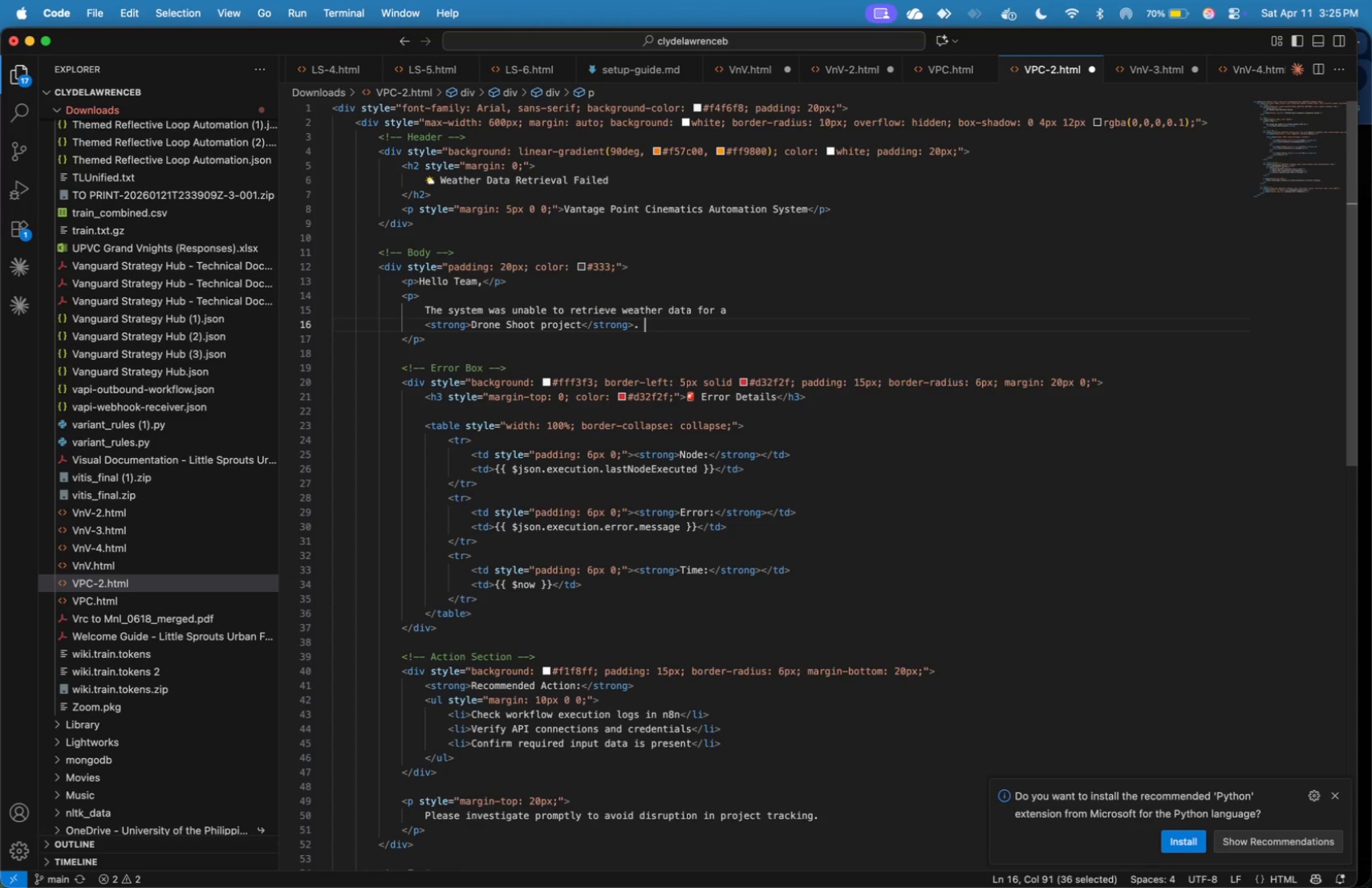 
key(Backspace)
 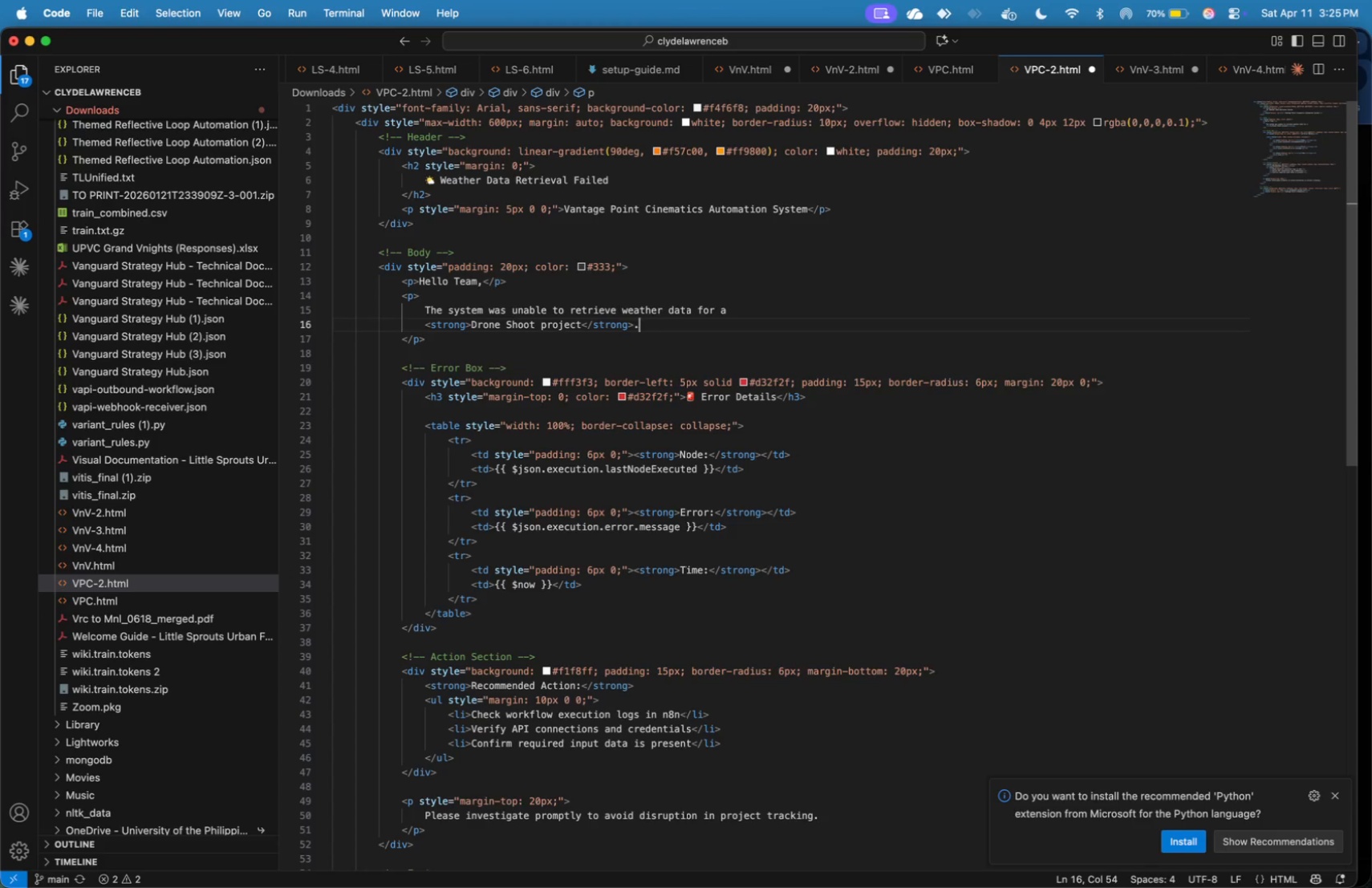 
key(Backspace)
 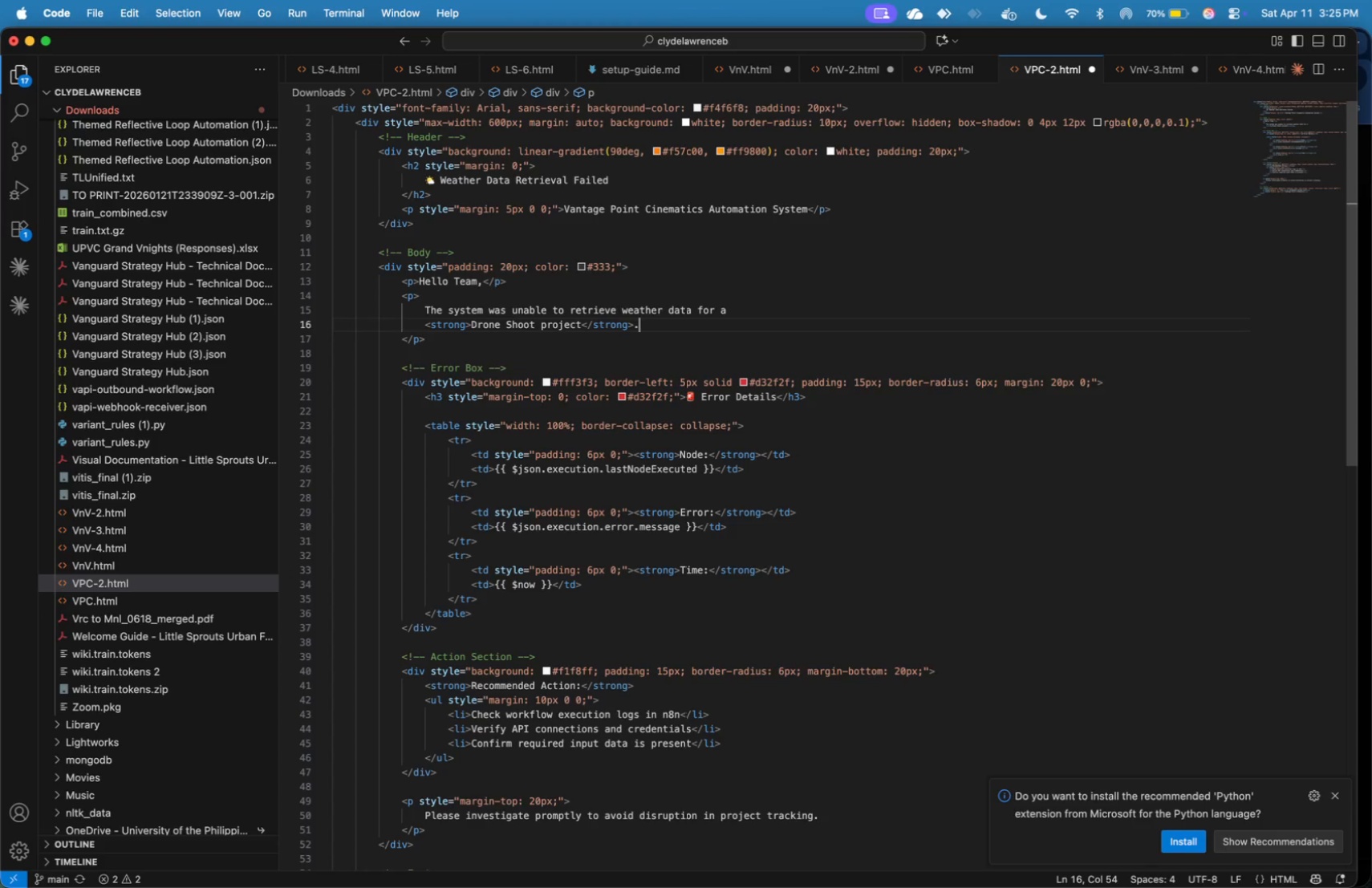 
key(ArrowDown)
 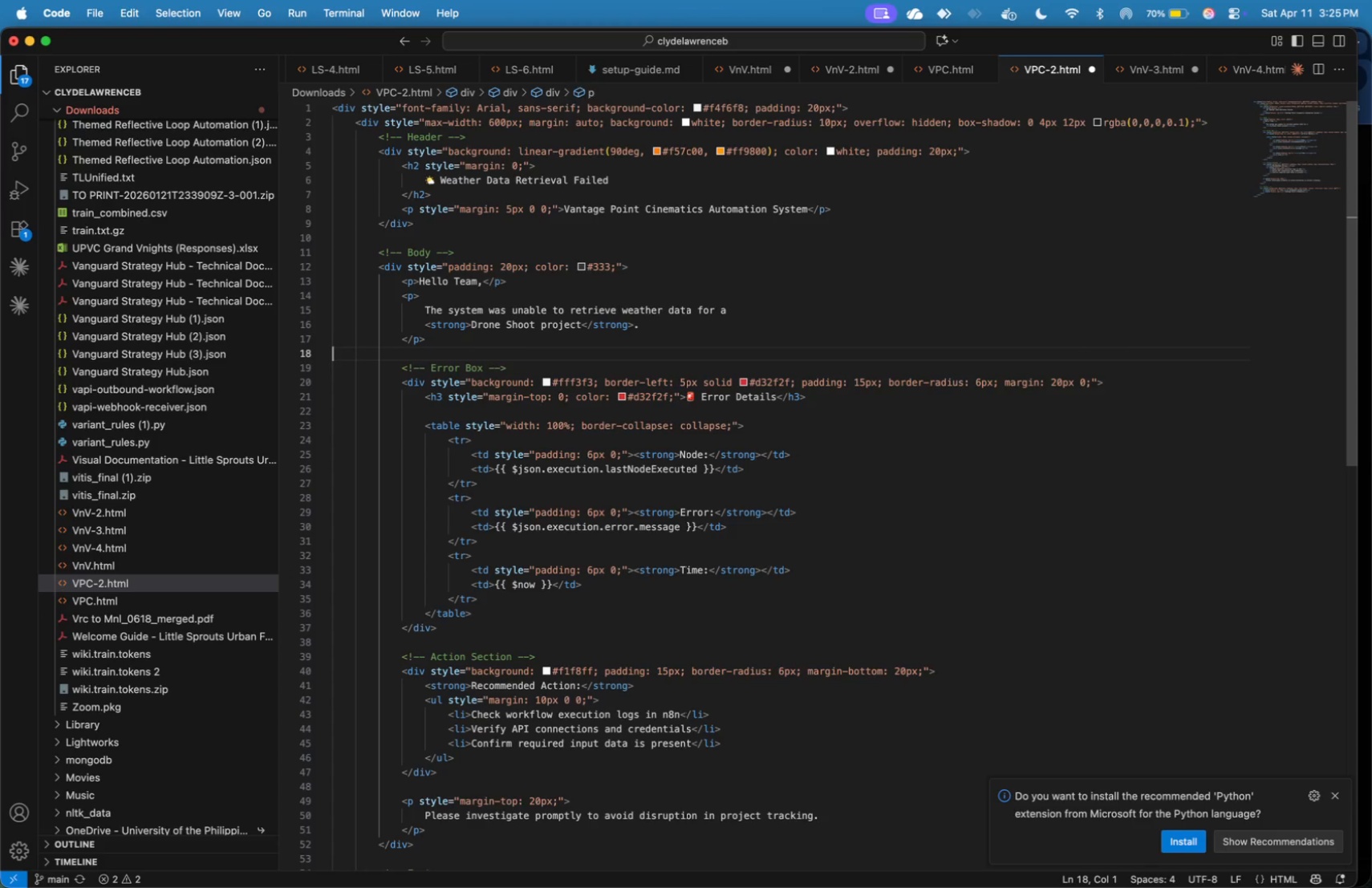 
key(ArrowDown)
 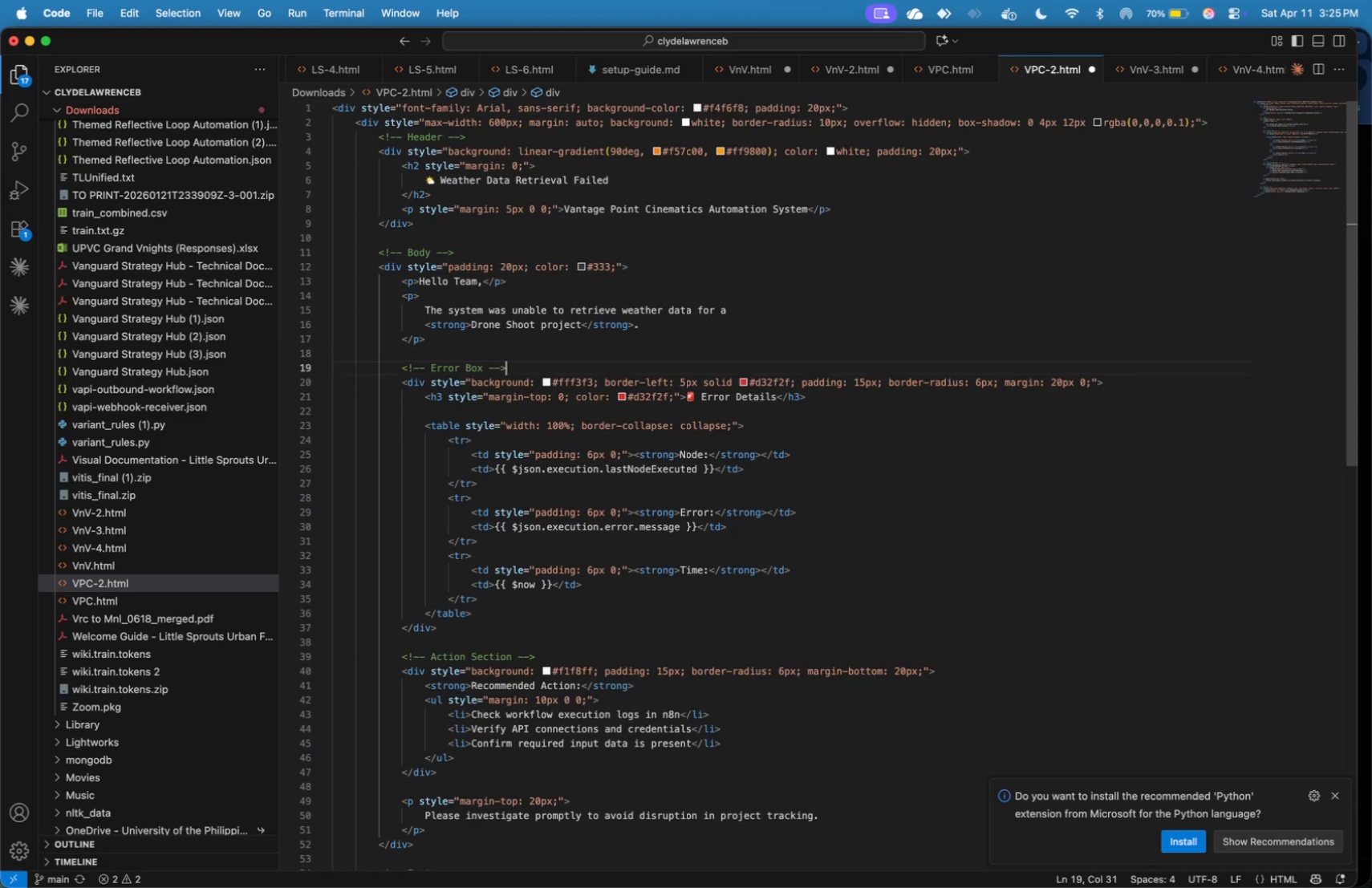 
key(ArrowDown)
 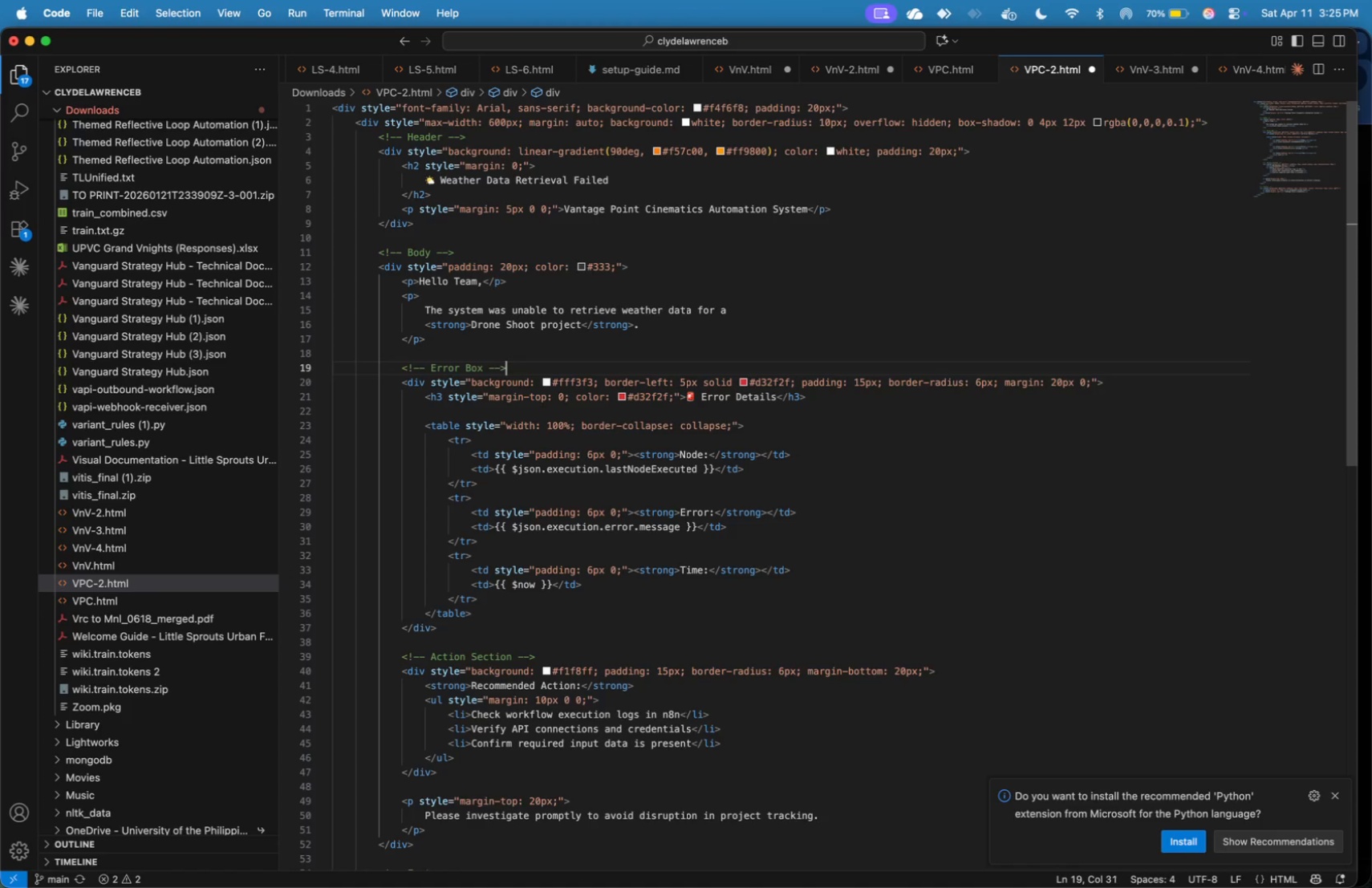 
key(ArrowLeft)
 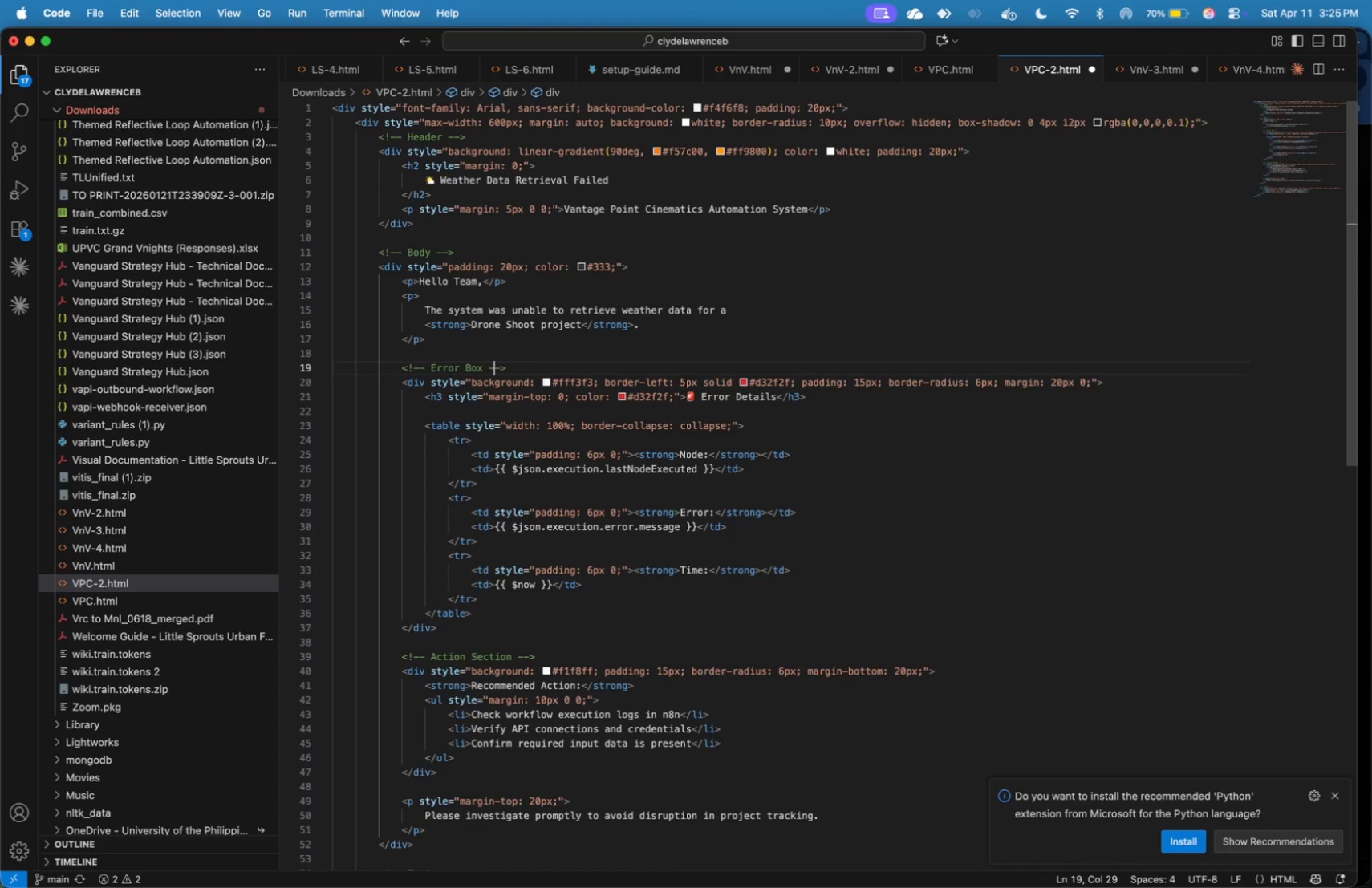 
key(ArrowLeft)
 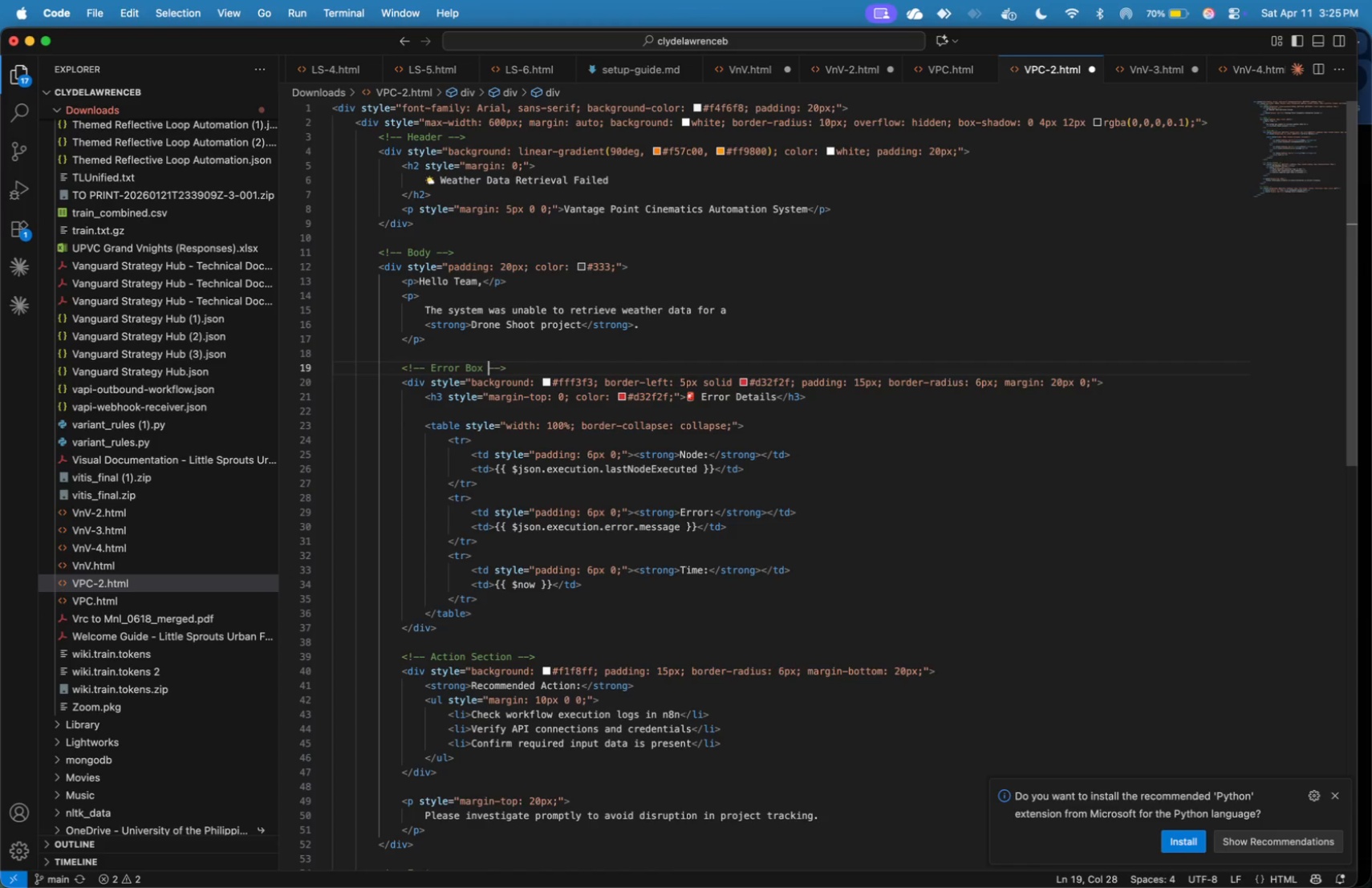 
key(ArrowLeft)
 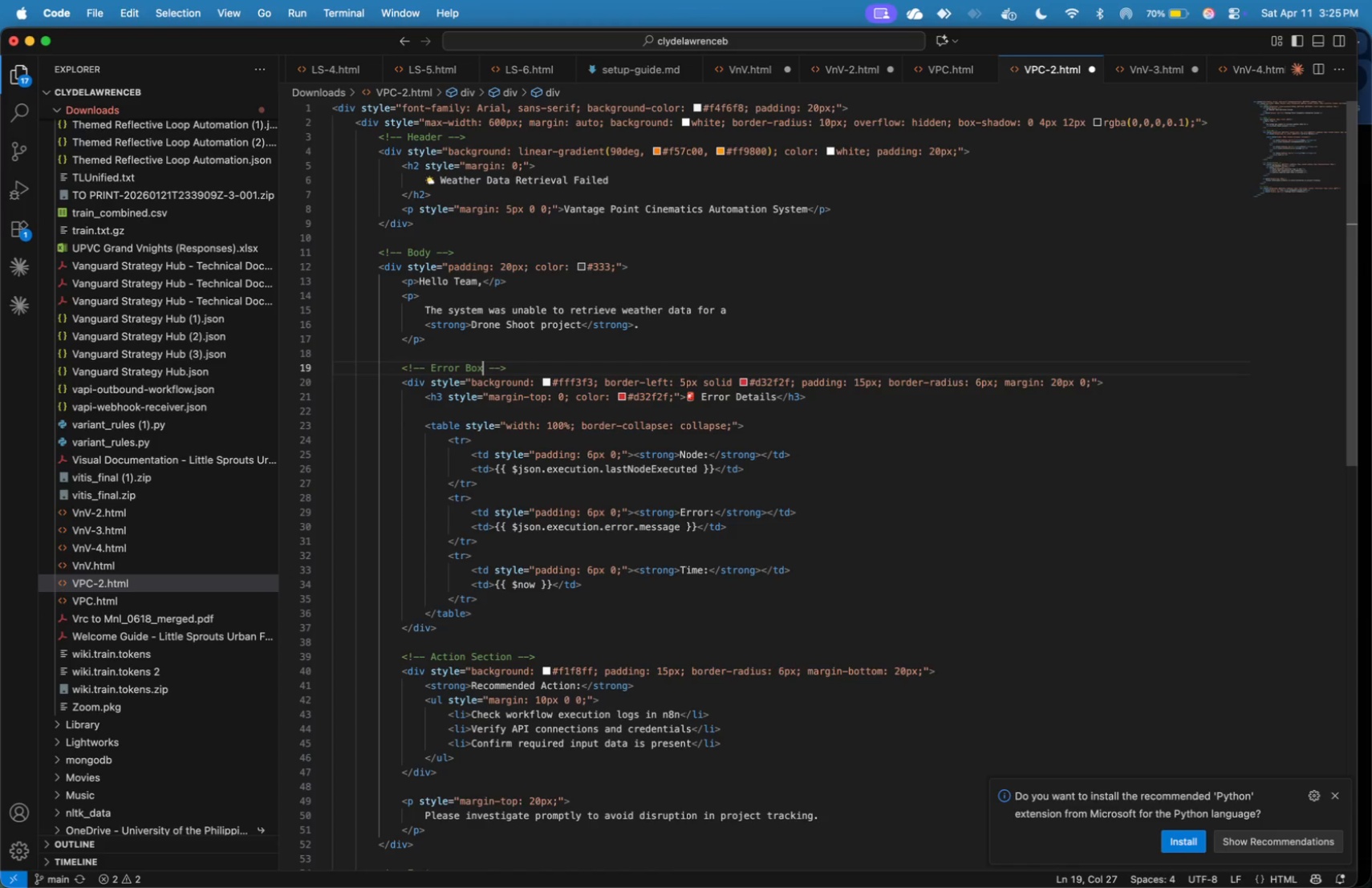 
key(ArrowLeft)
 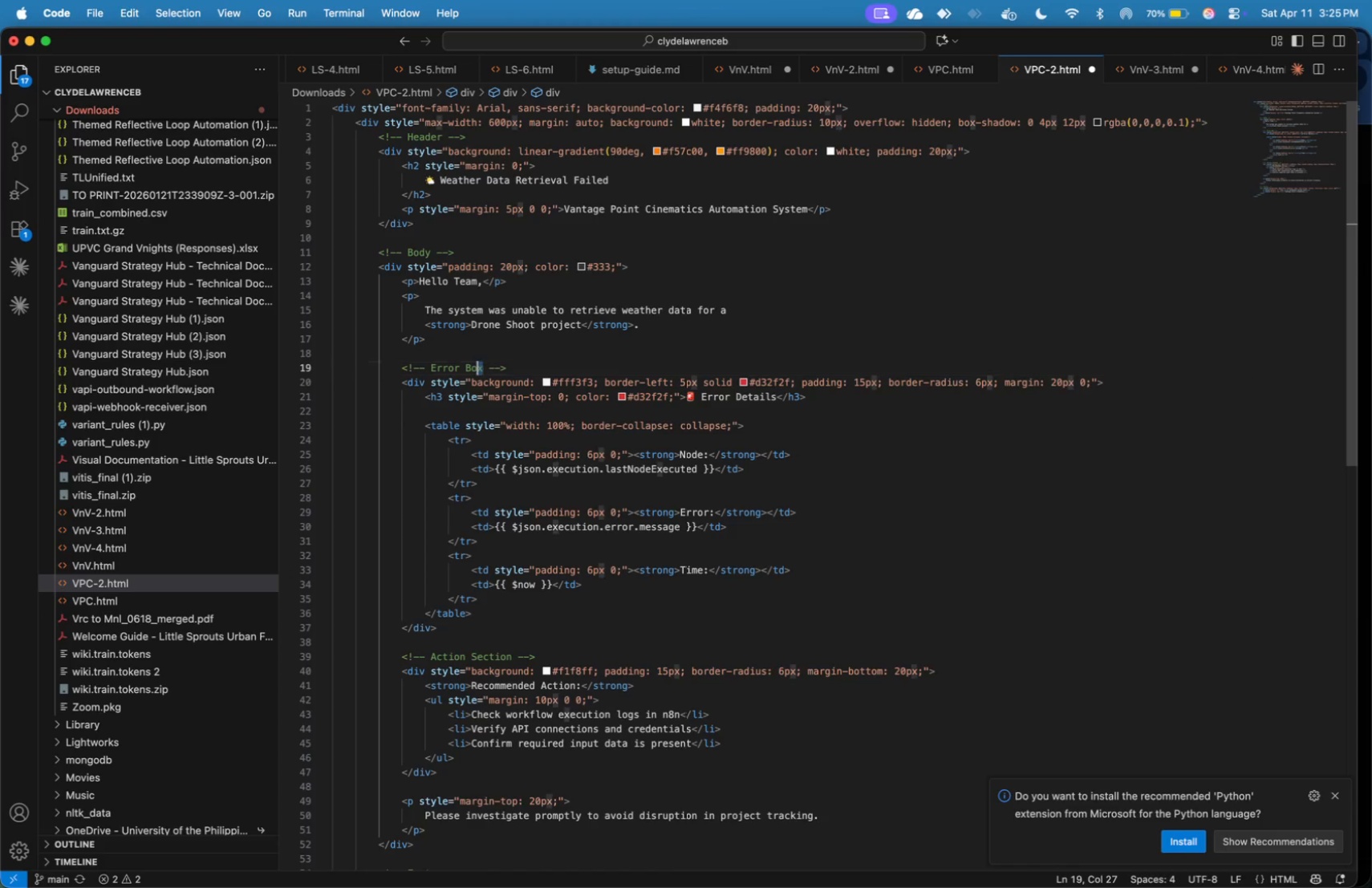 
key(Shift+ArrowLeft)
 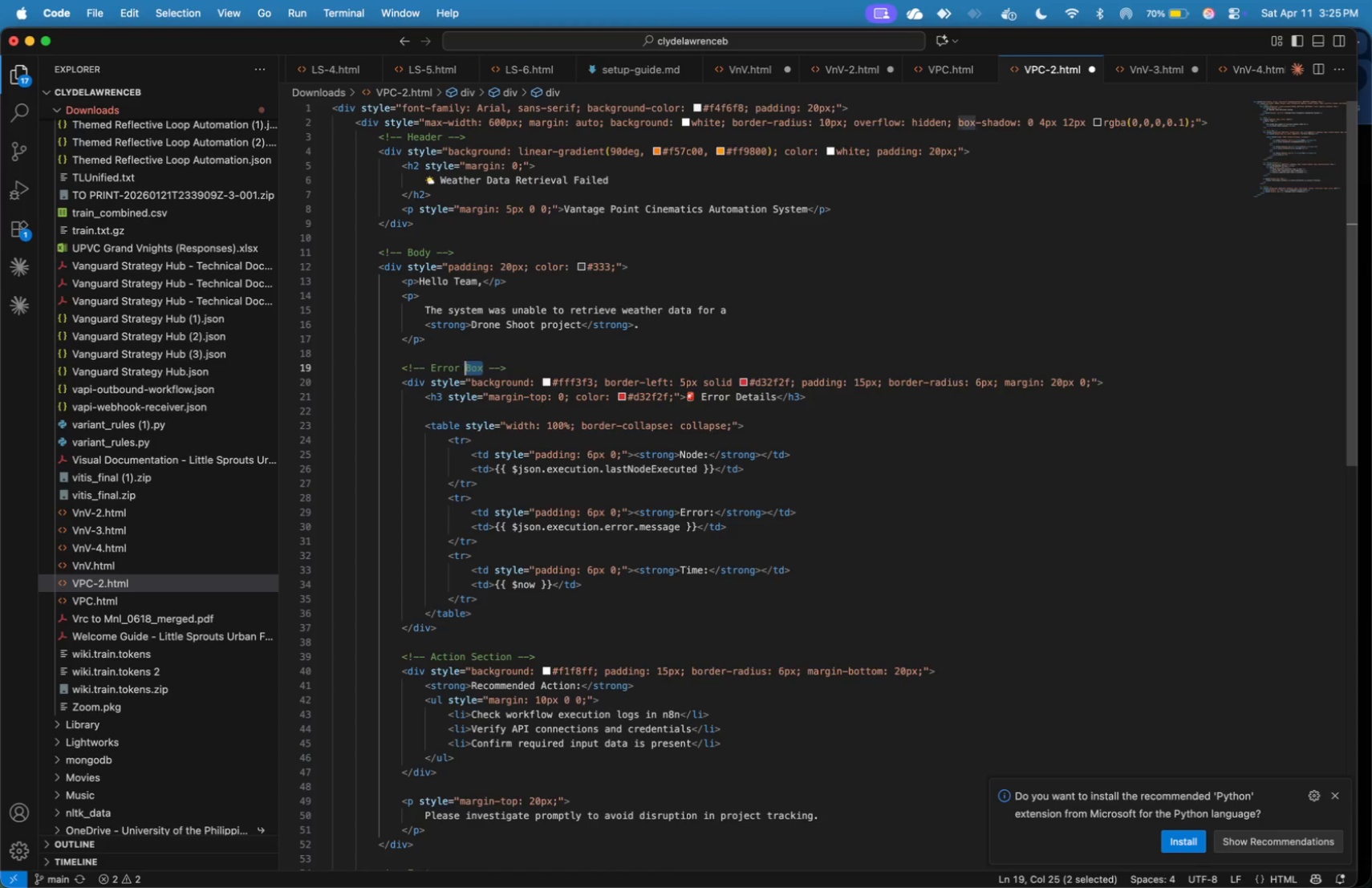 
key(Shift+ArrowLeft)
 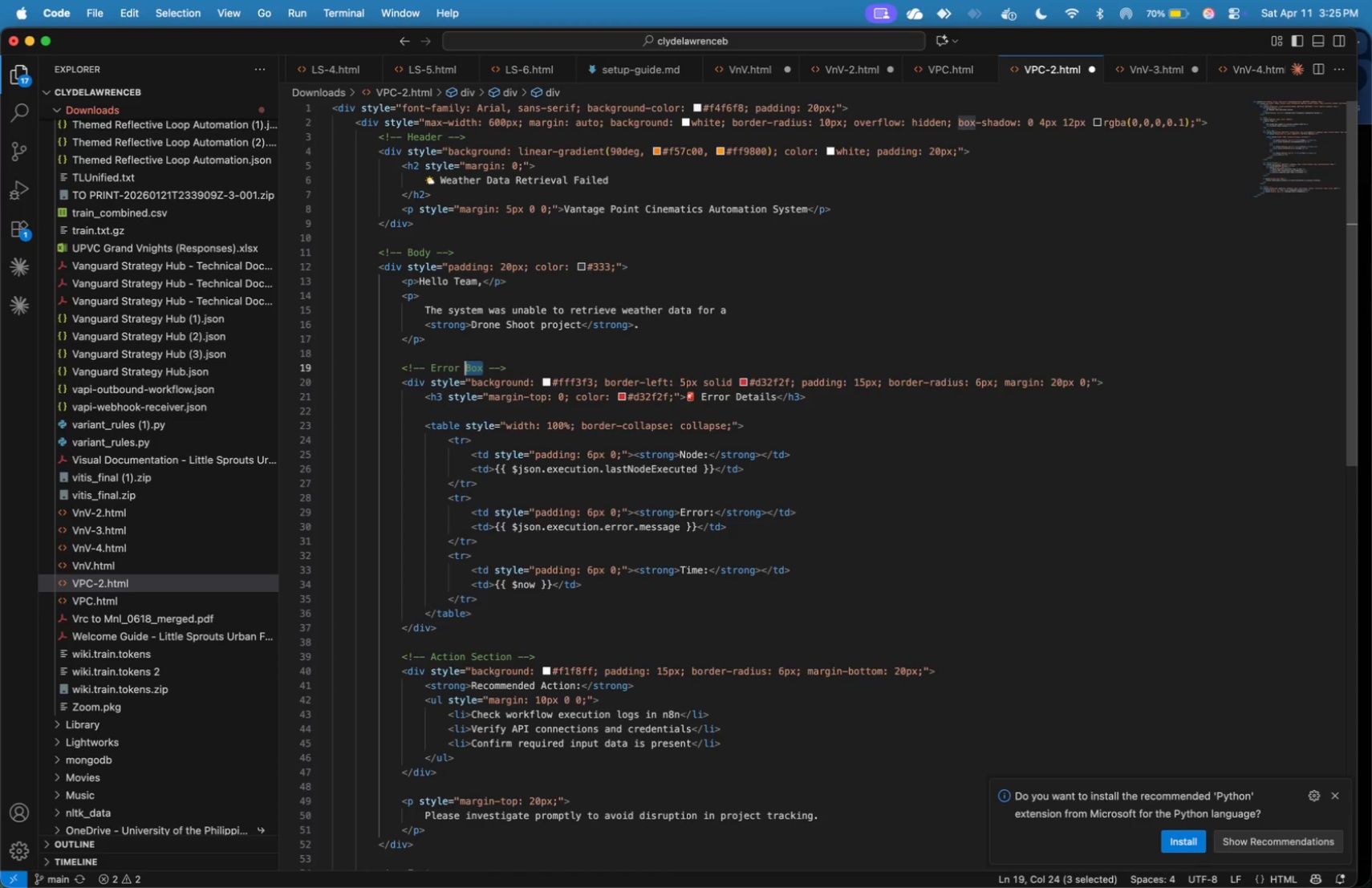 
key(Shift+ArrowLeft)
 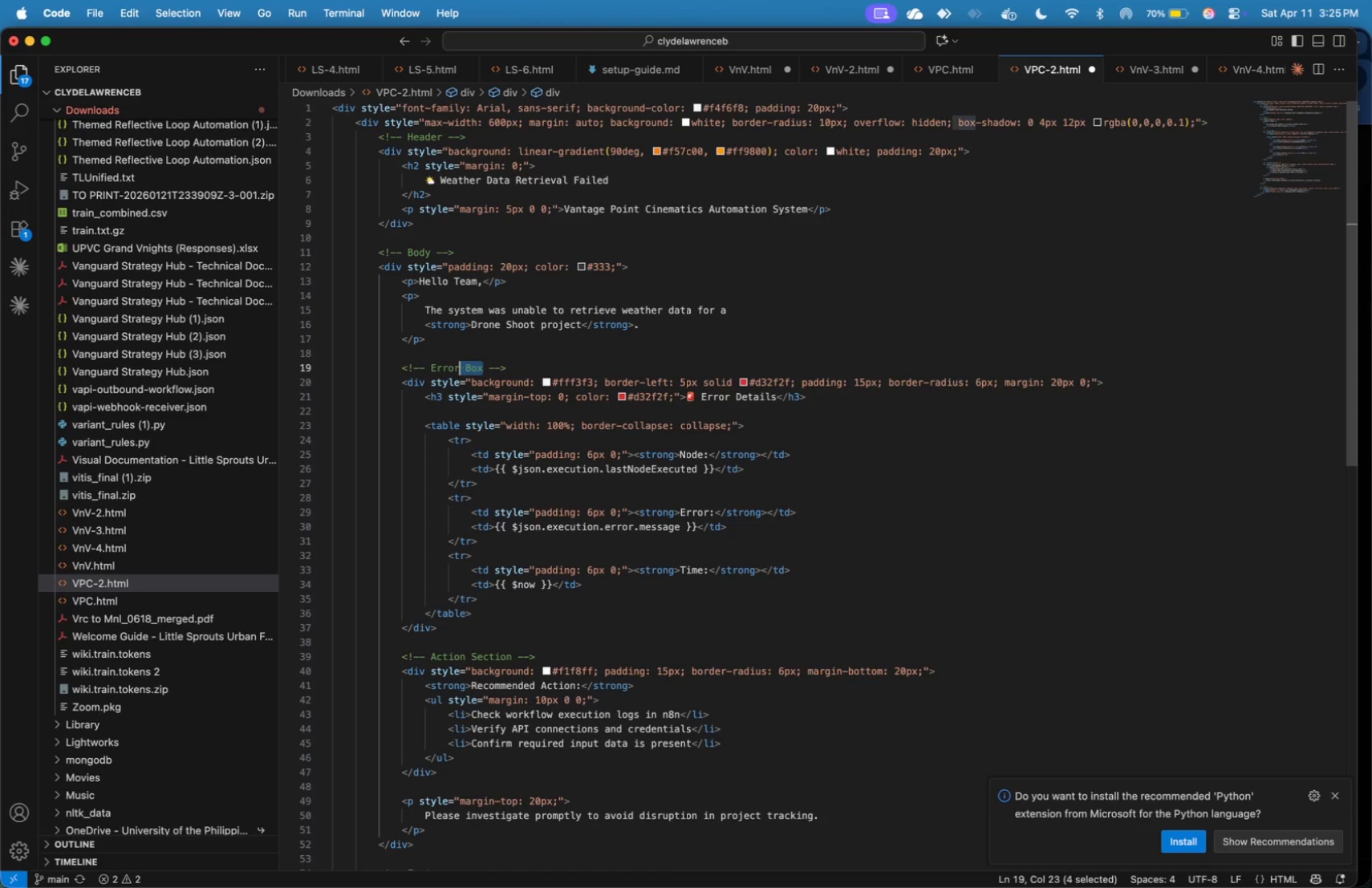 
key(Shift+ArrowLeft)
 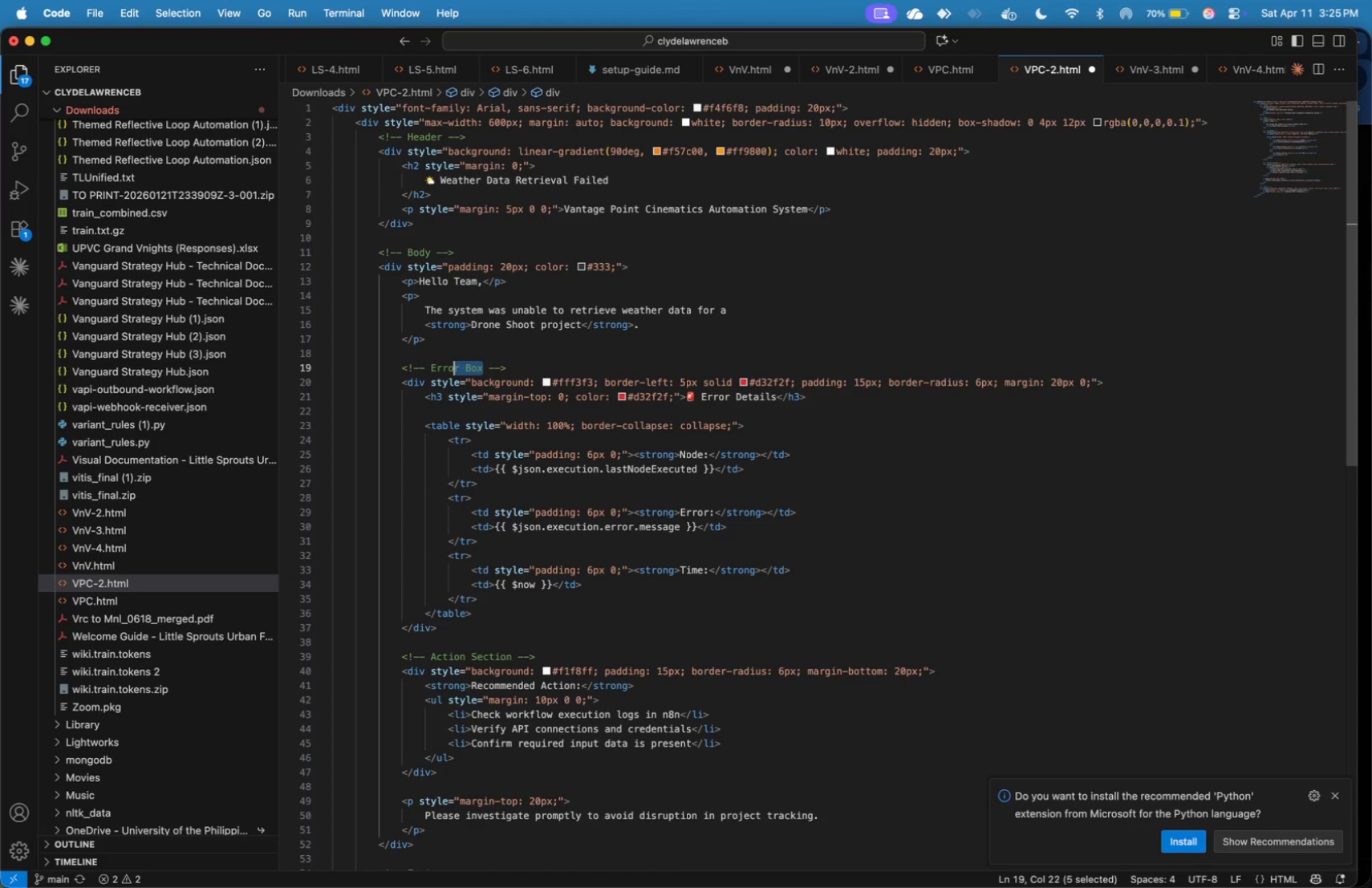 
key(Shift+ArrowLeft)
 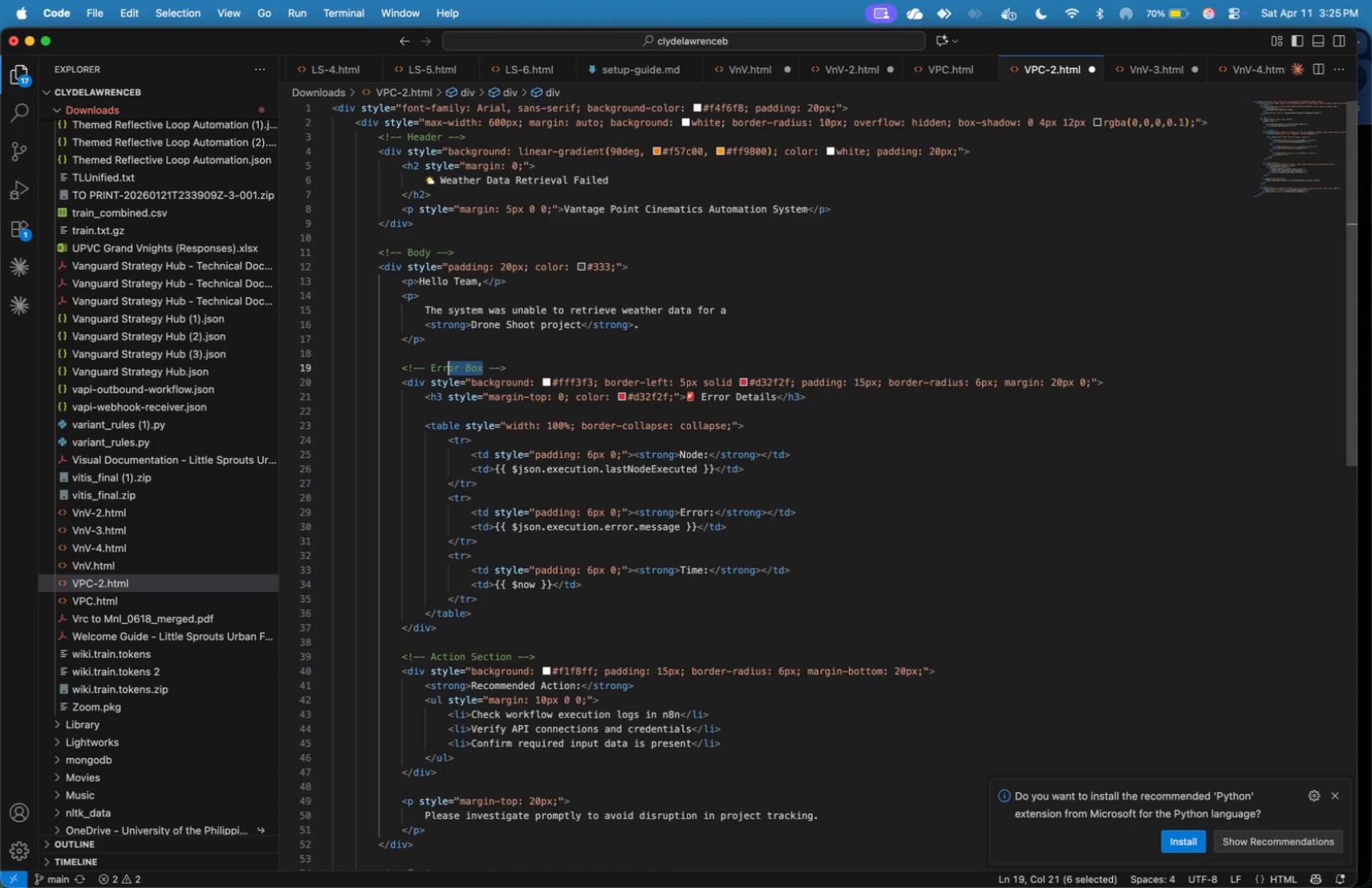 
key(Shift+ArrowLeft)
 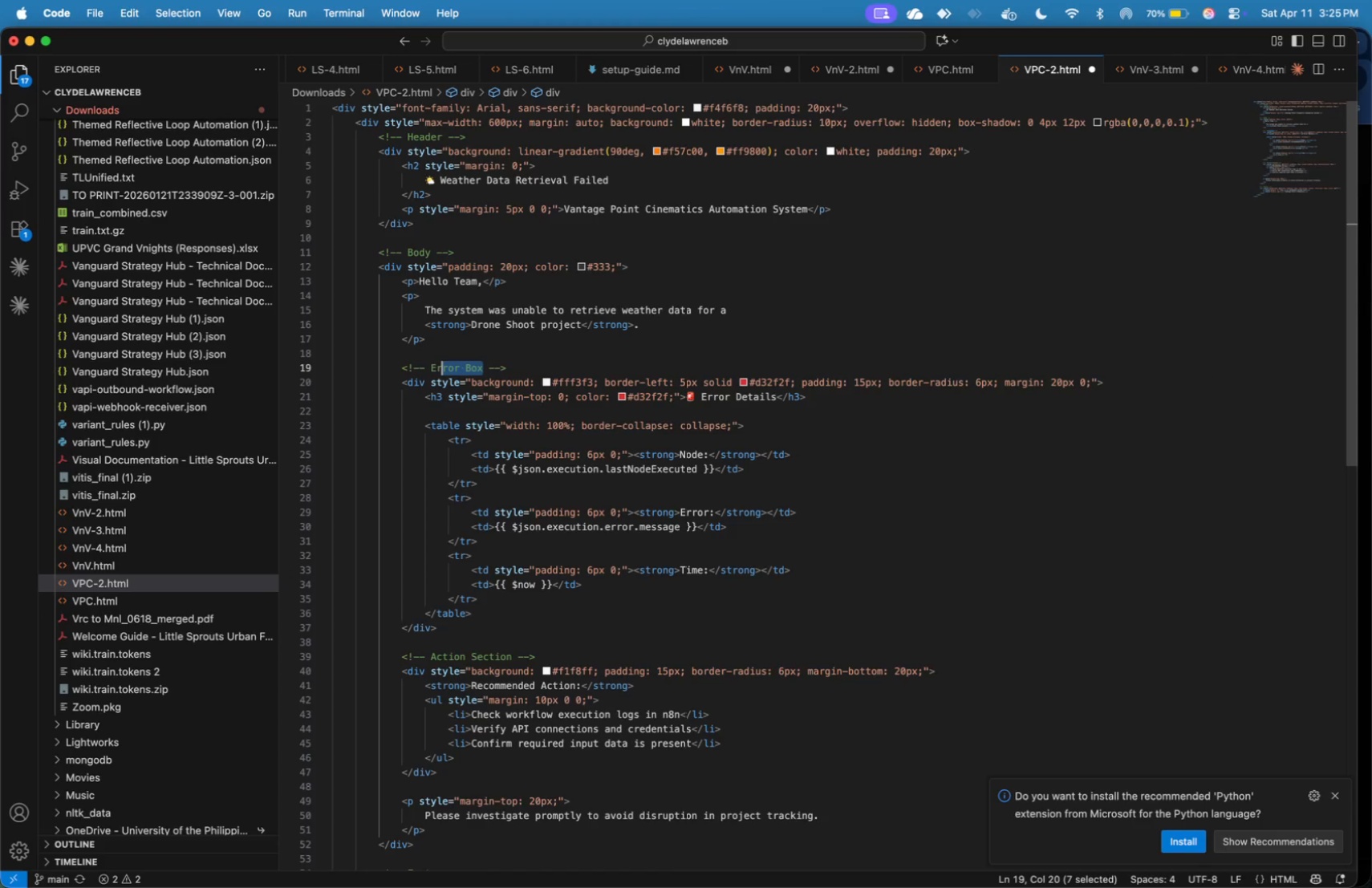 
key(Shift+ArrowLeft)
 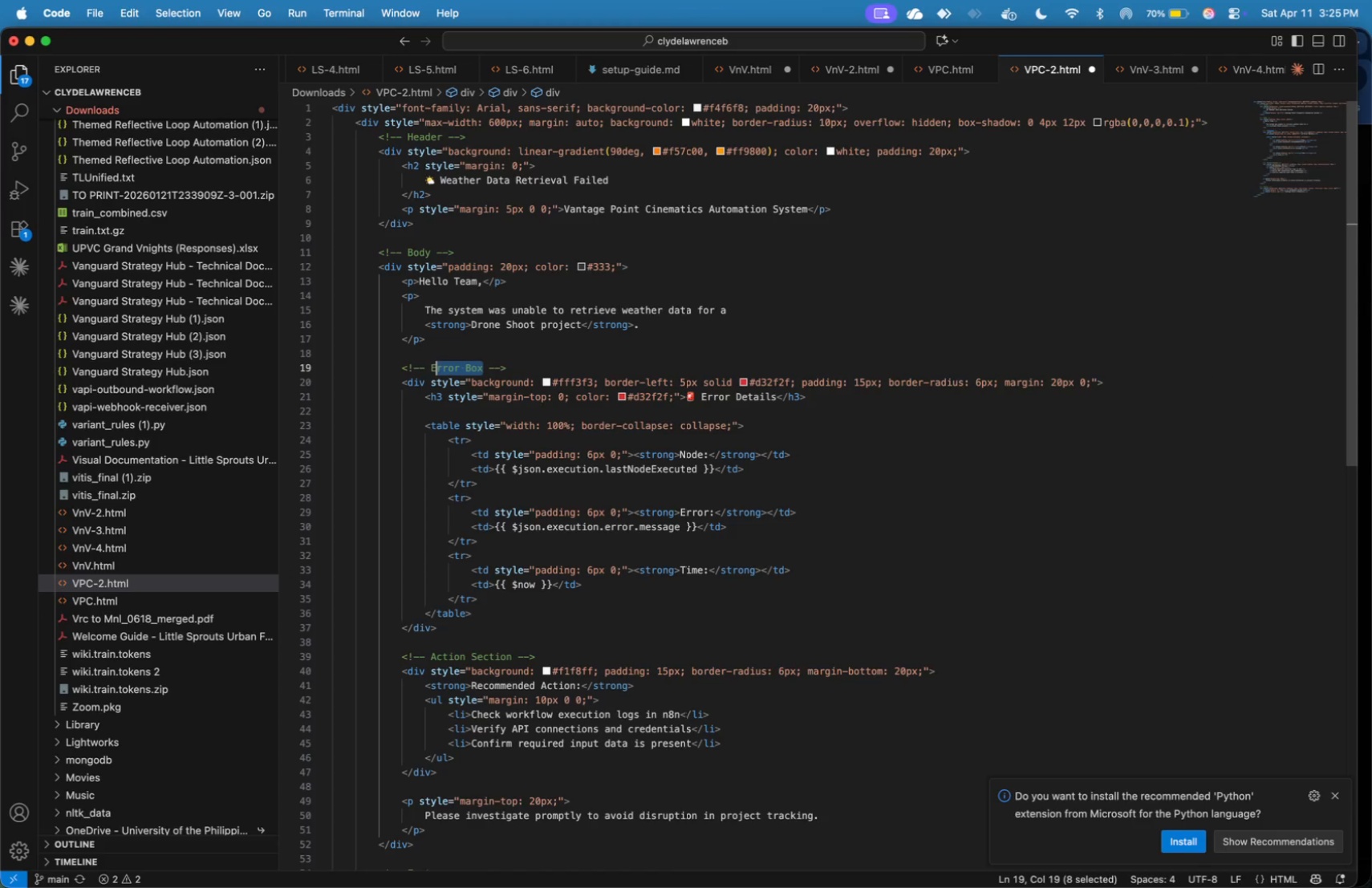 
key(Shift+ArrowLeft)
 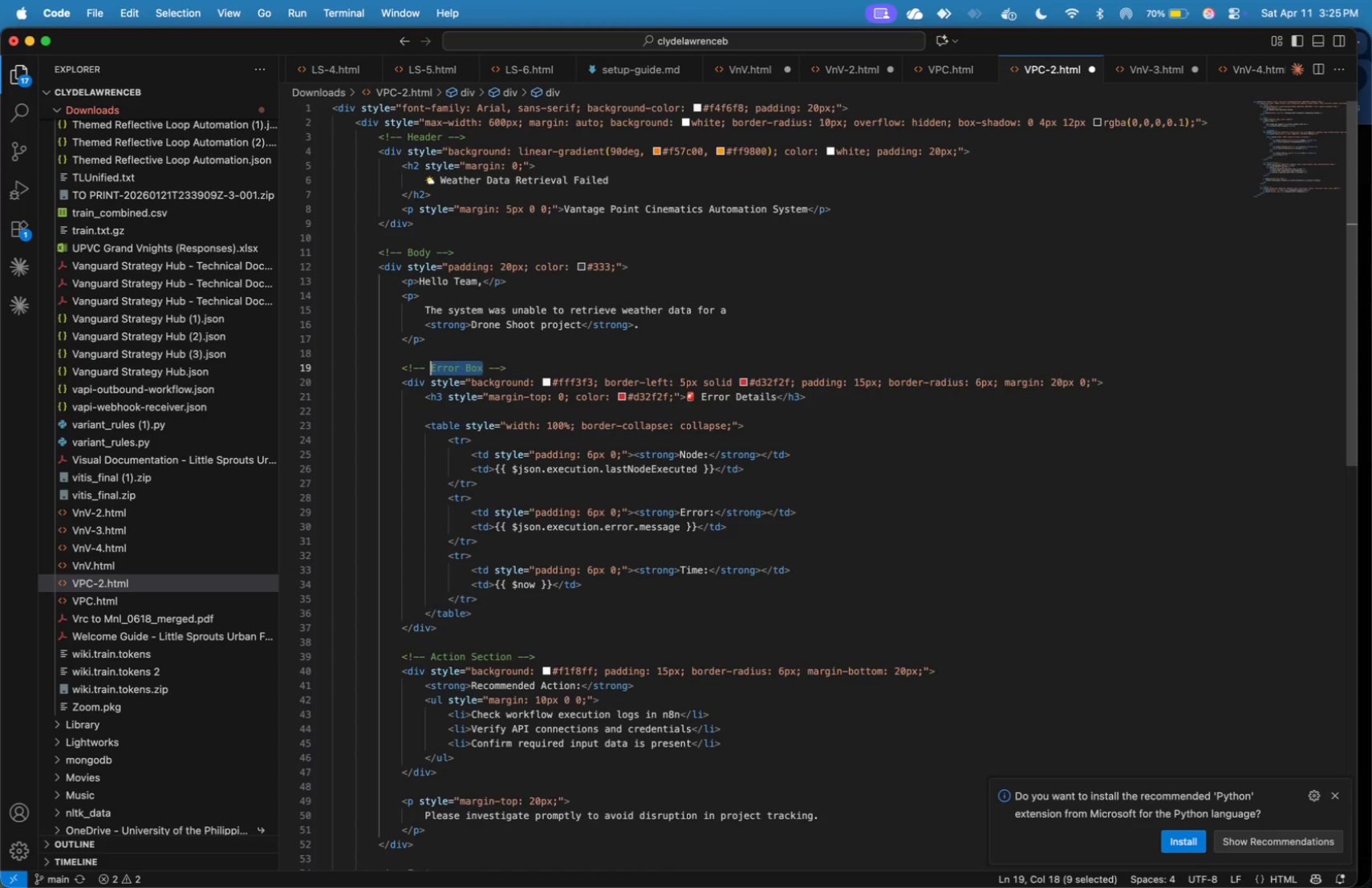 
key(Shift+ArrowLeft)
 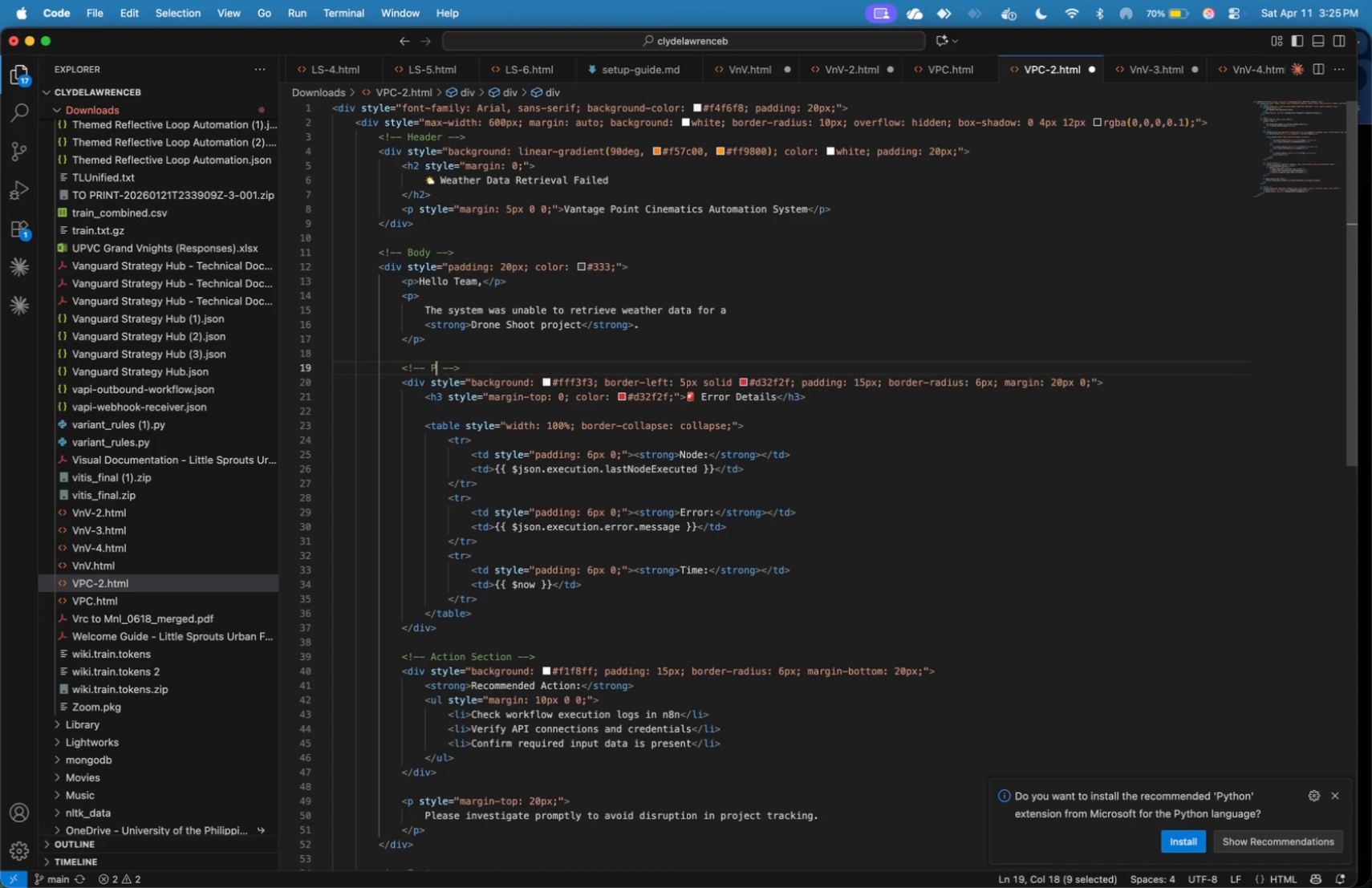 
type(Project Info)
 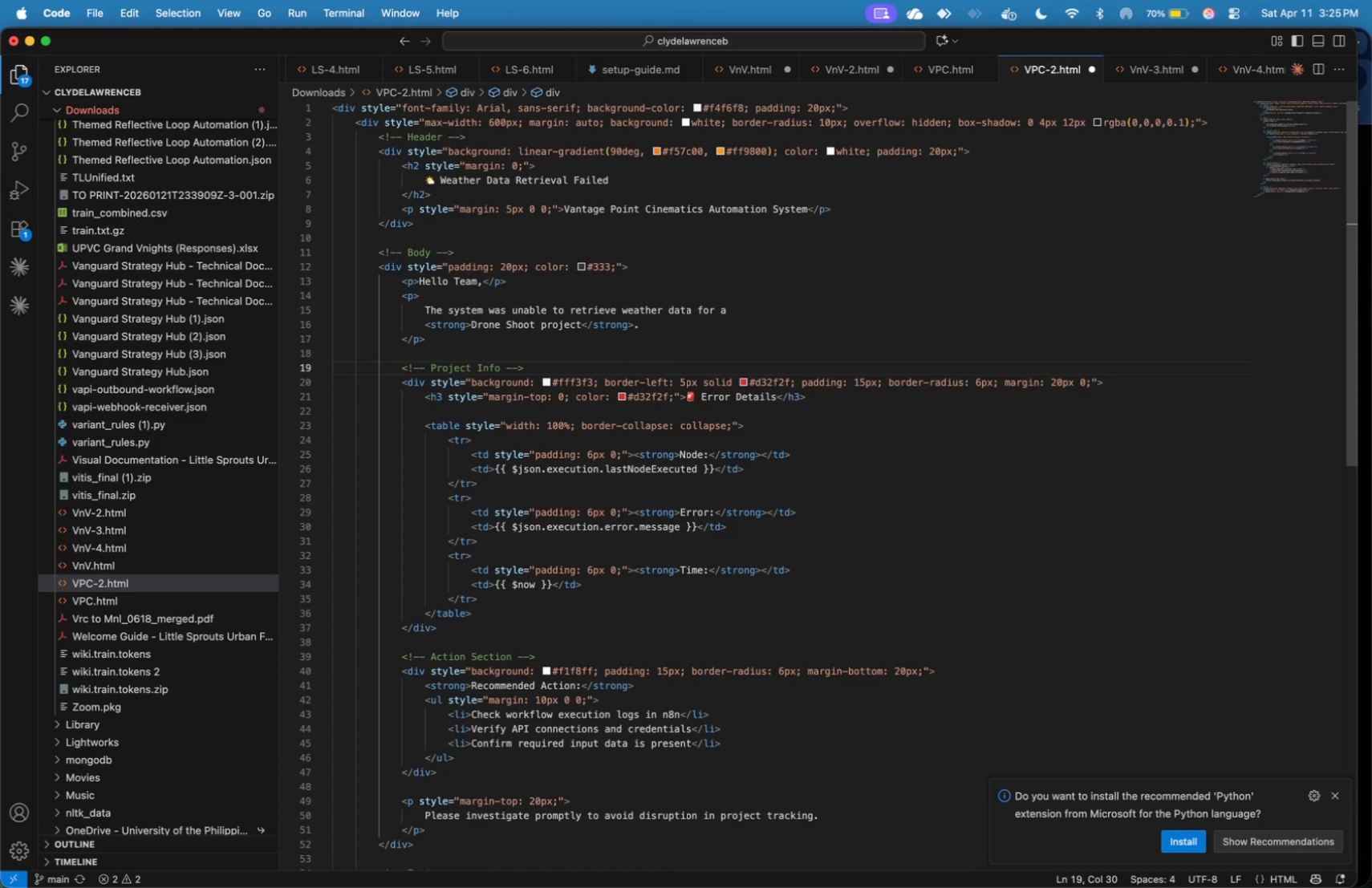 
key(ArrowDown)
 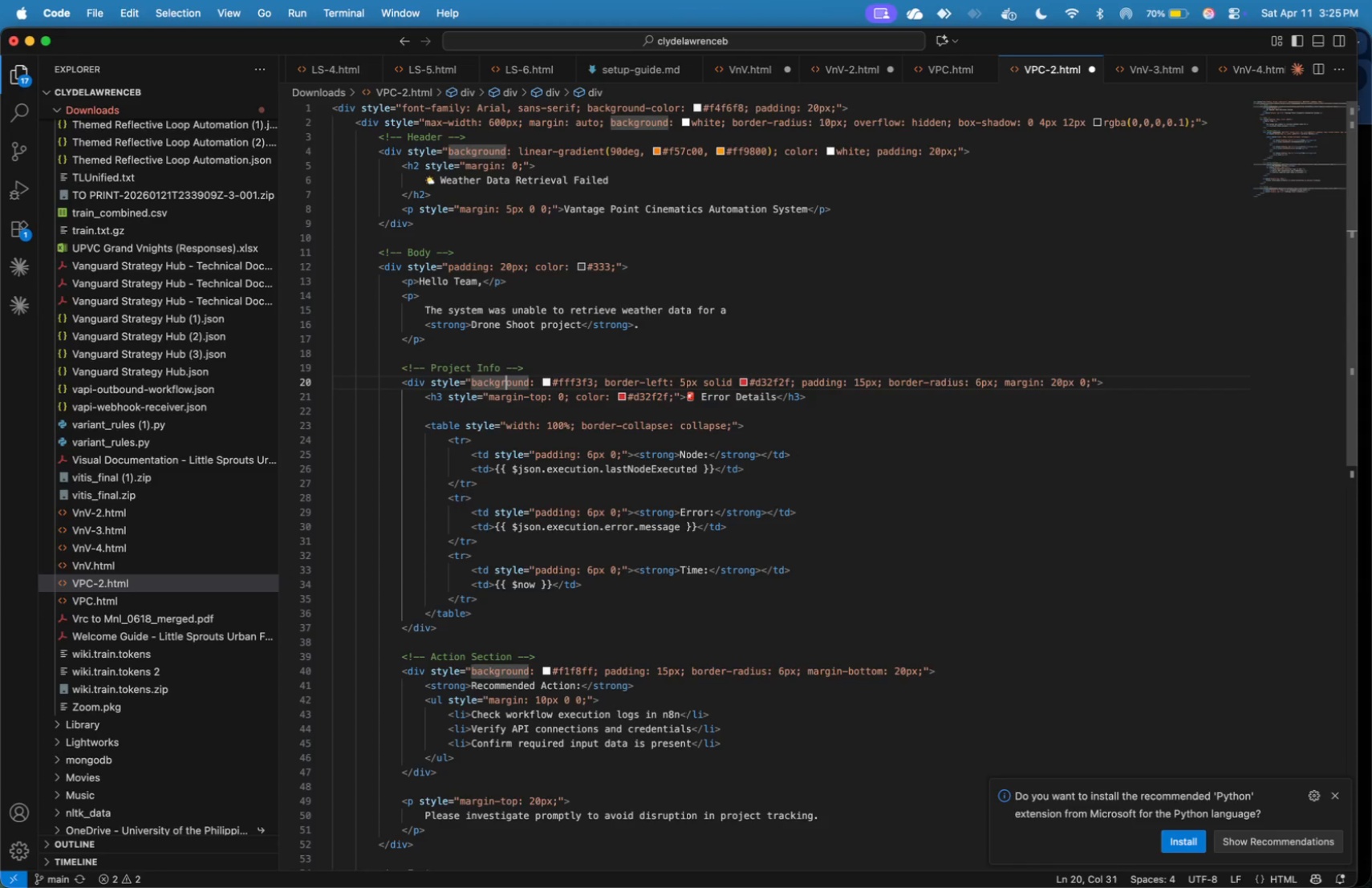 
hold_key(key=ArrowRight, duration=1.51)
 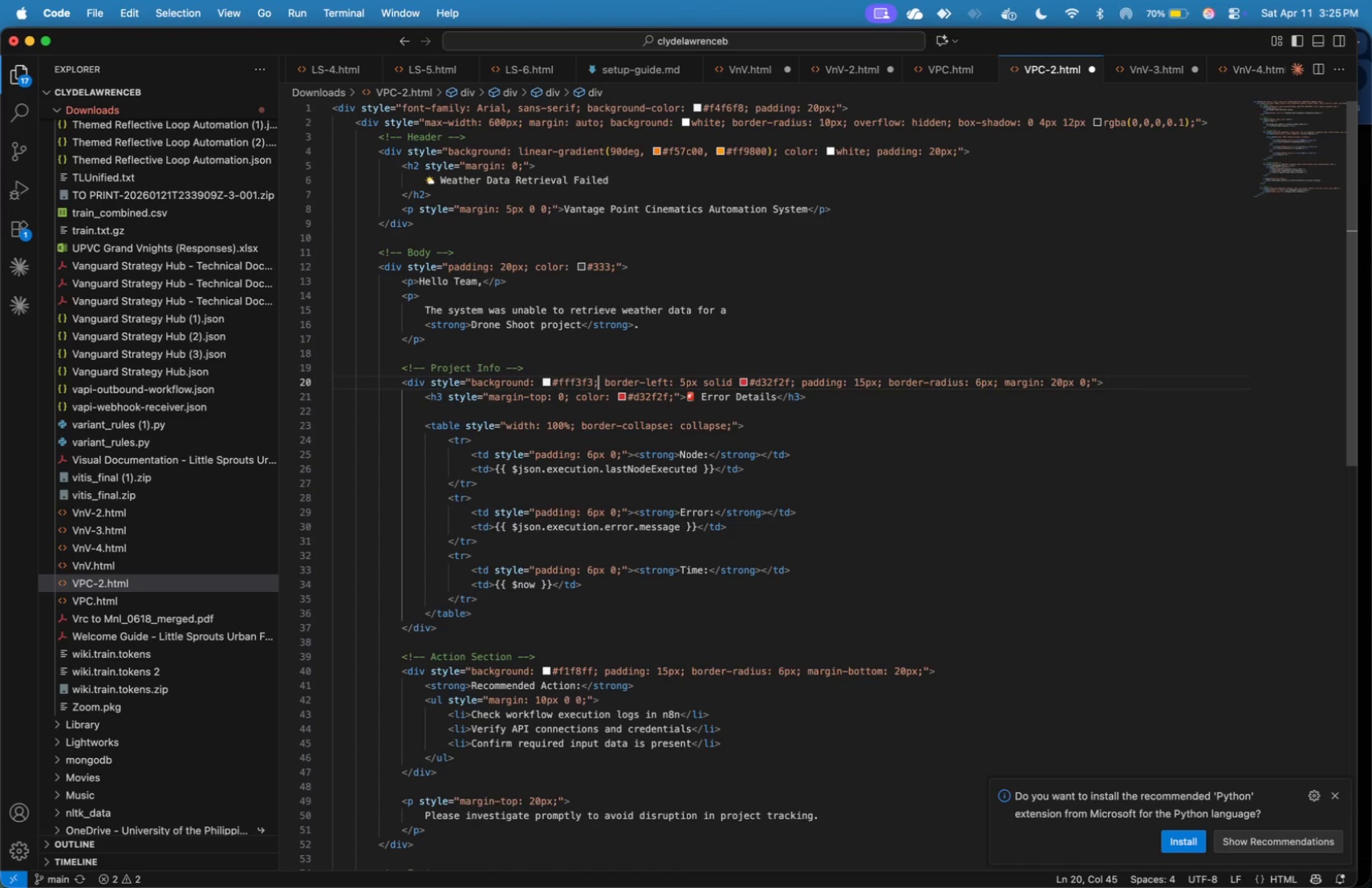 
key(ArrowRight)
 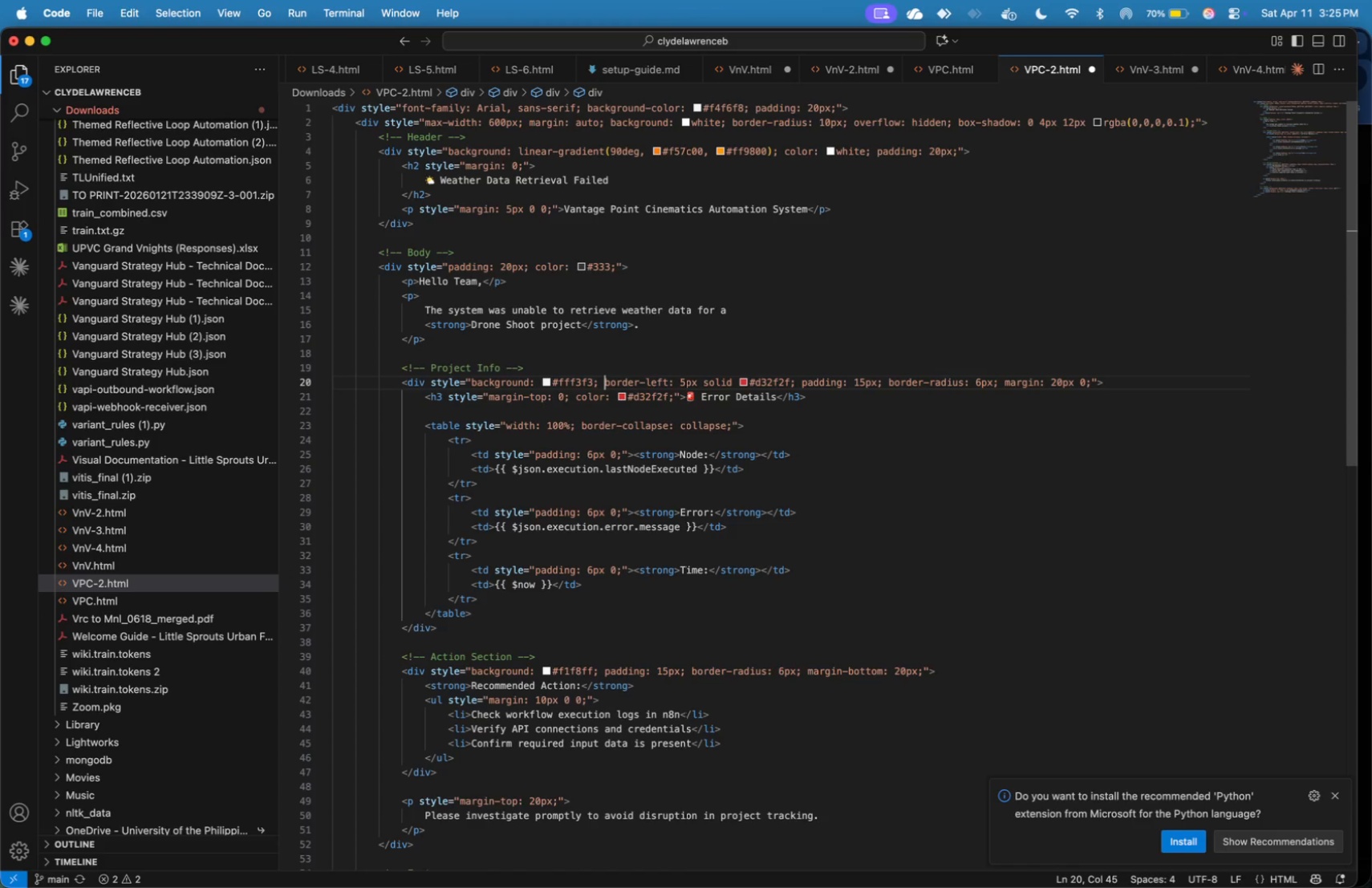 
key(ArrowRight)
 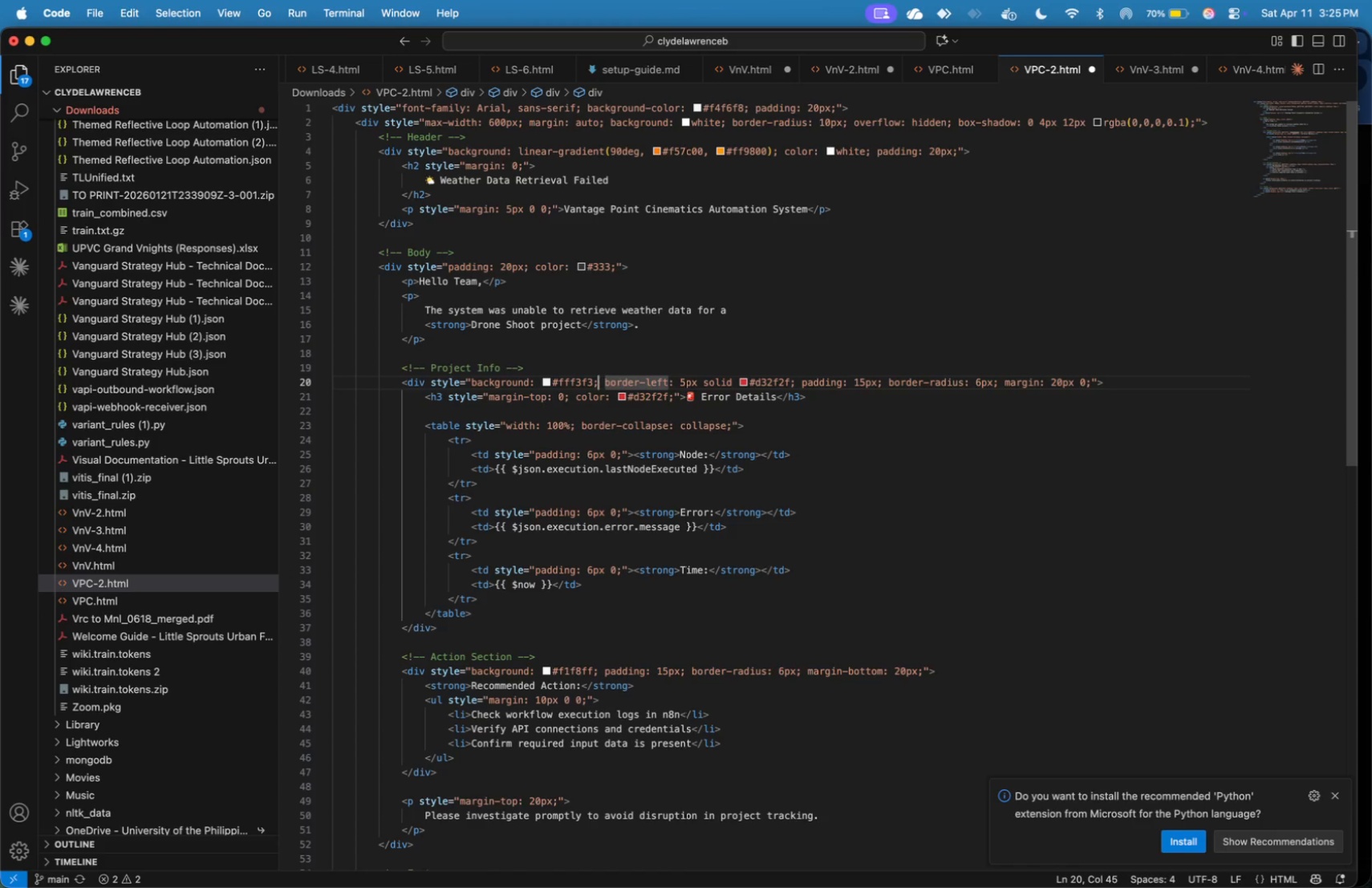 
key(ArrowLeft)
 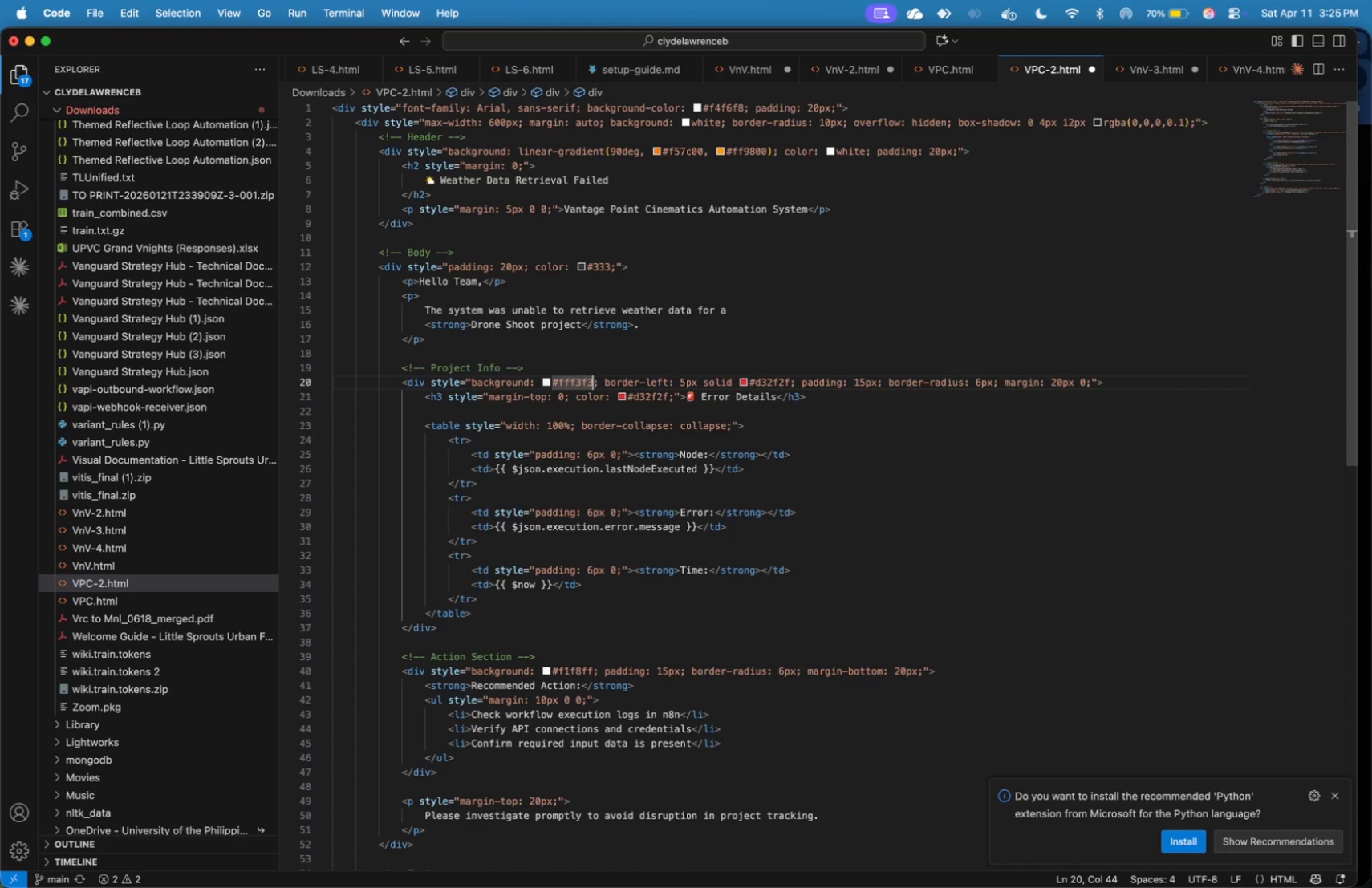 
key(ArrowLeft)
 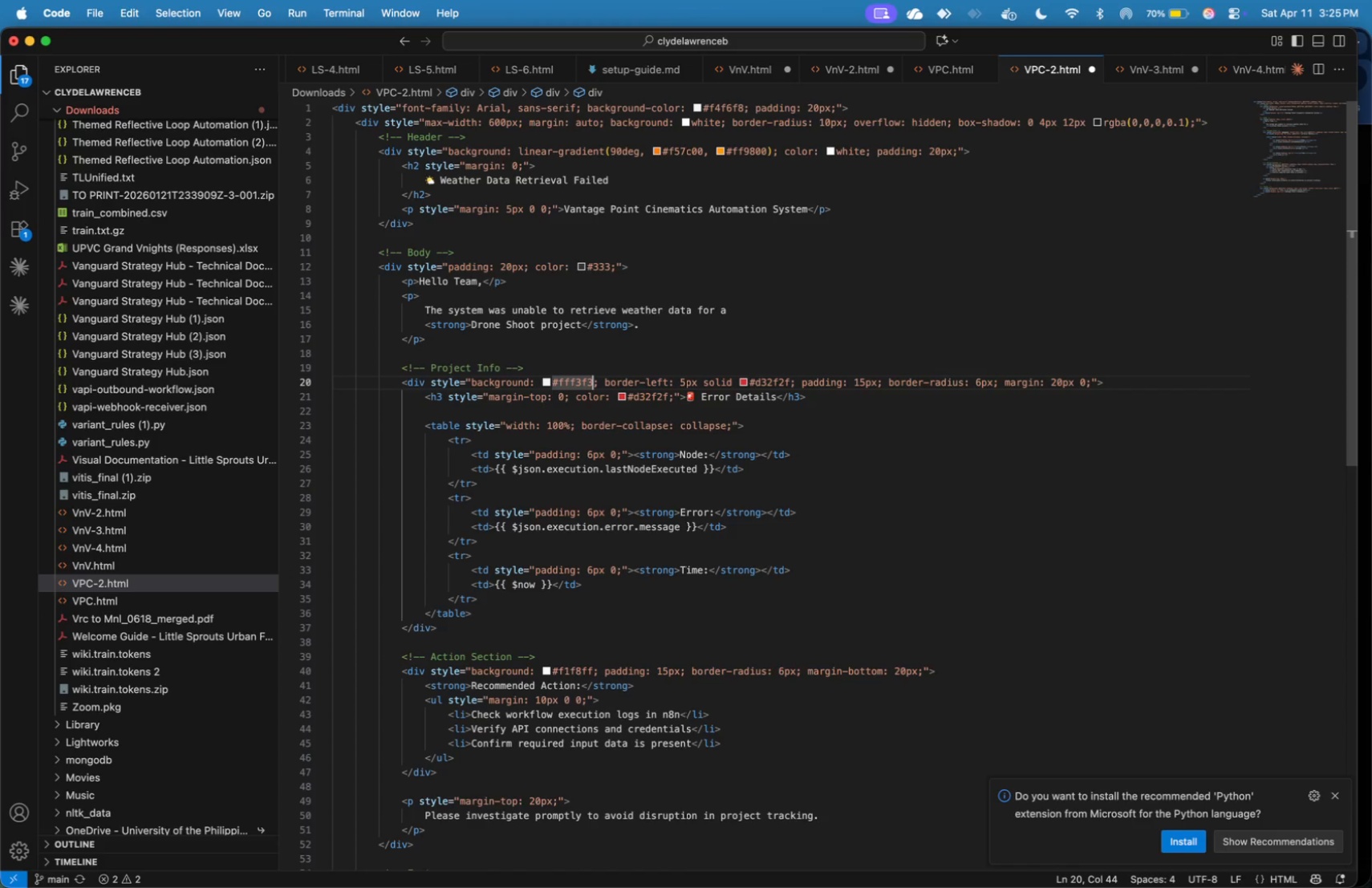 
key(Backspace)
key(Backspace)
key(Backspace)
type(8e1)
 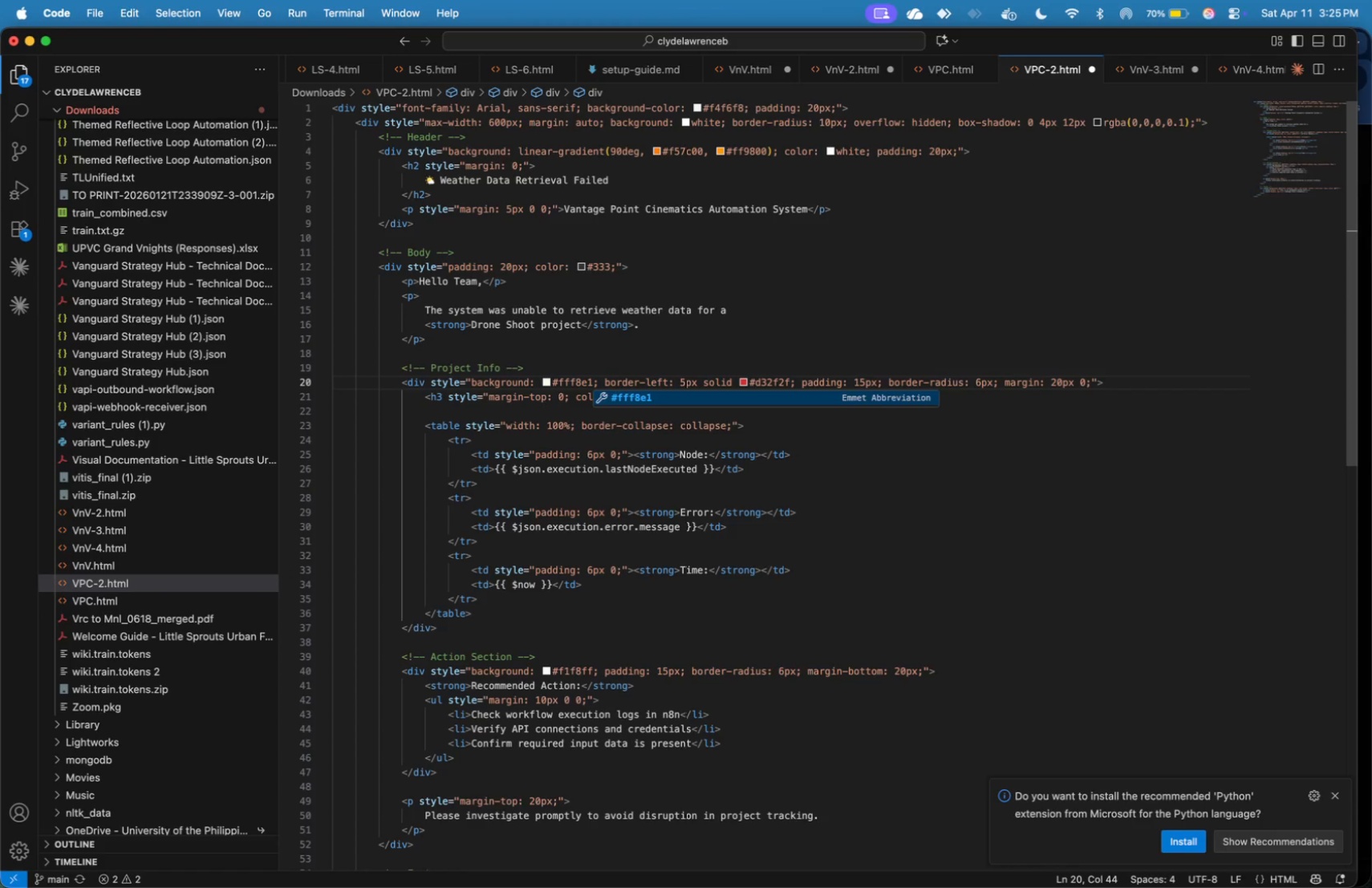 
key(ArrowRight)
 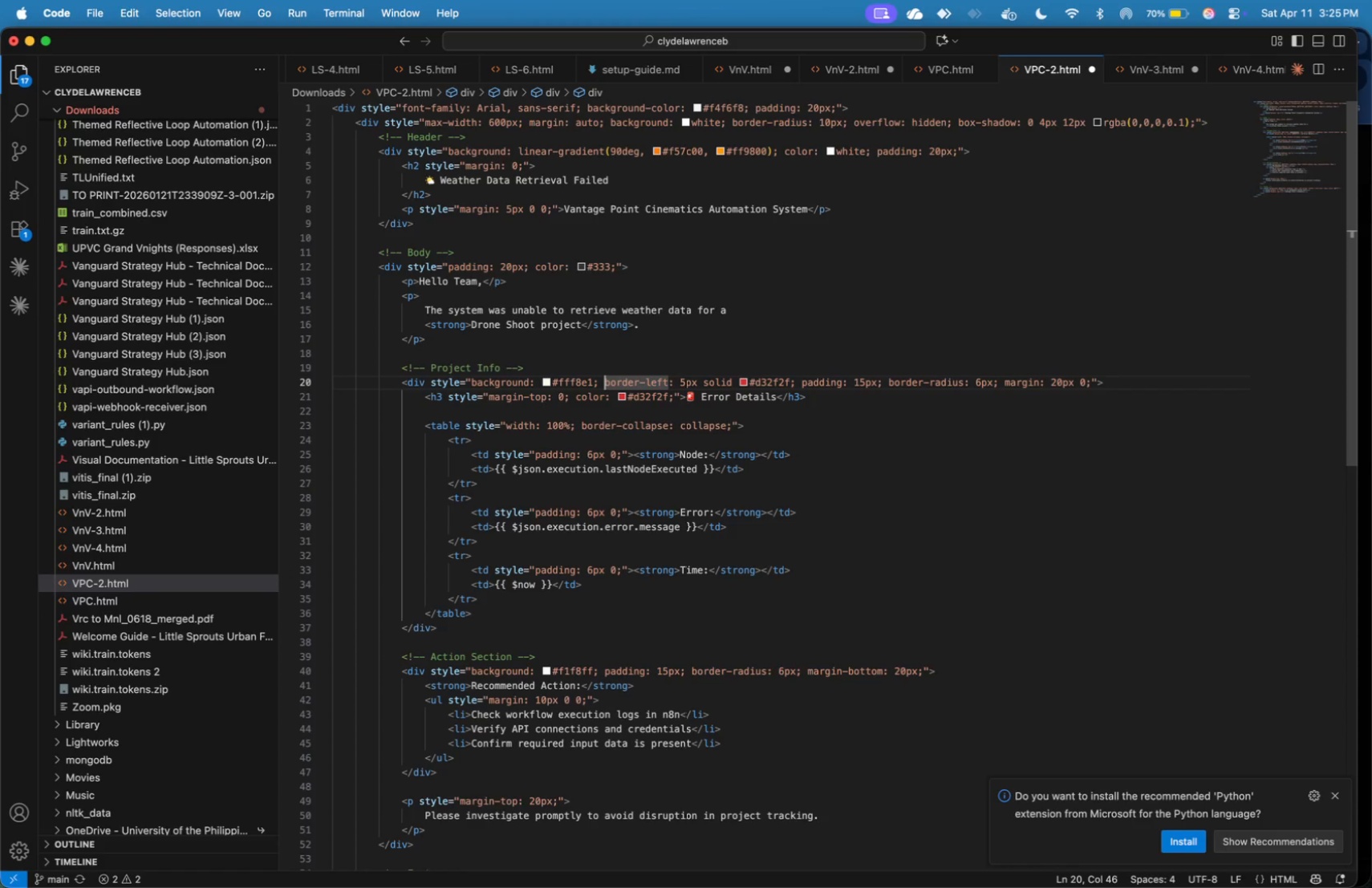 
key(ArrowRight)
 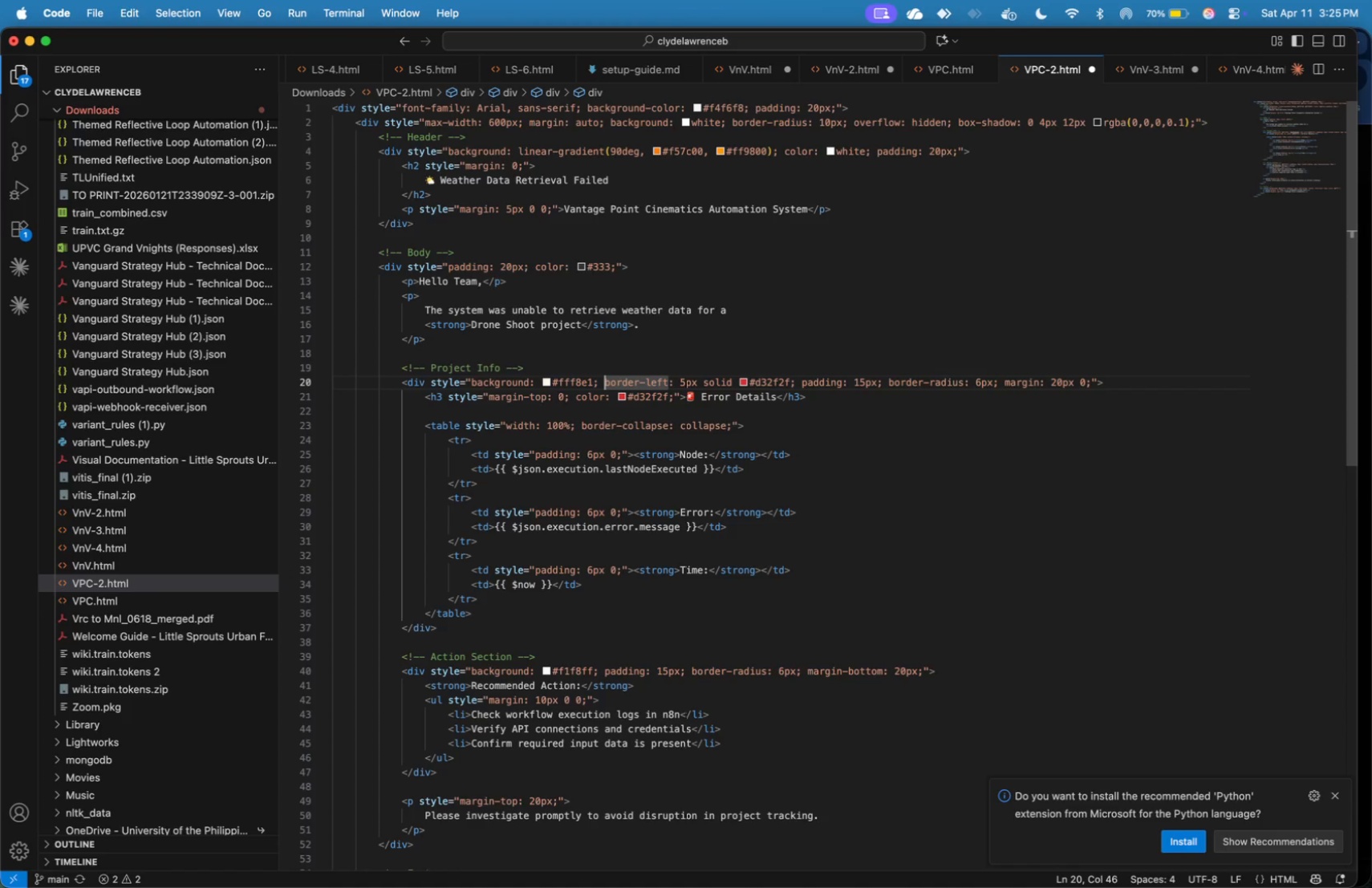 
hold_key(key=ArrowRight, duration=1.5)
 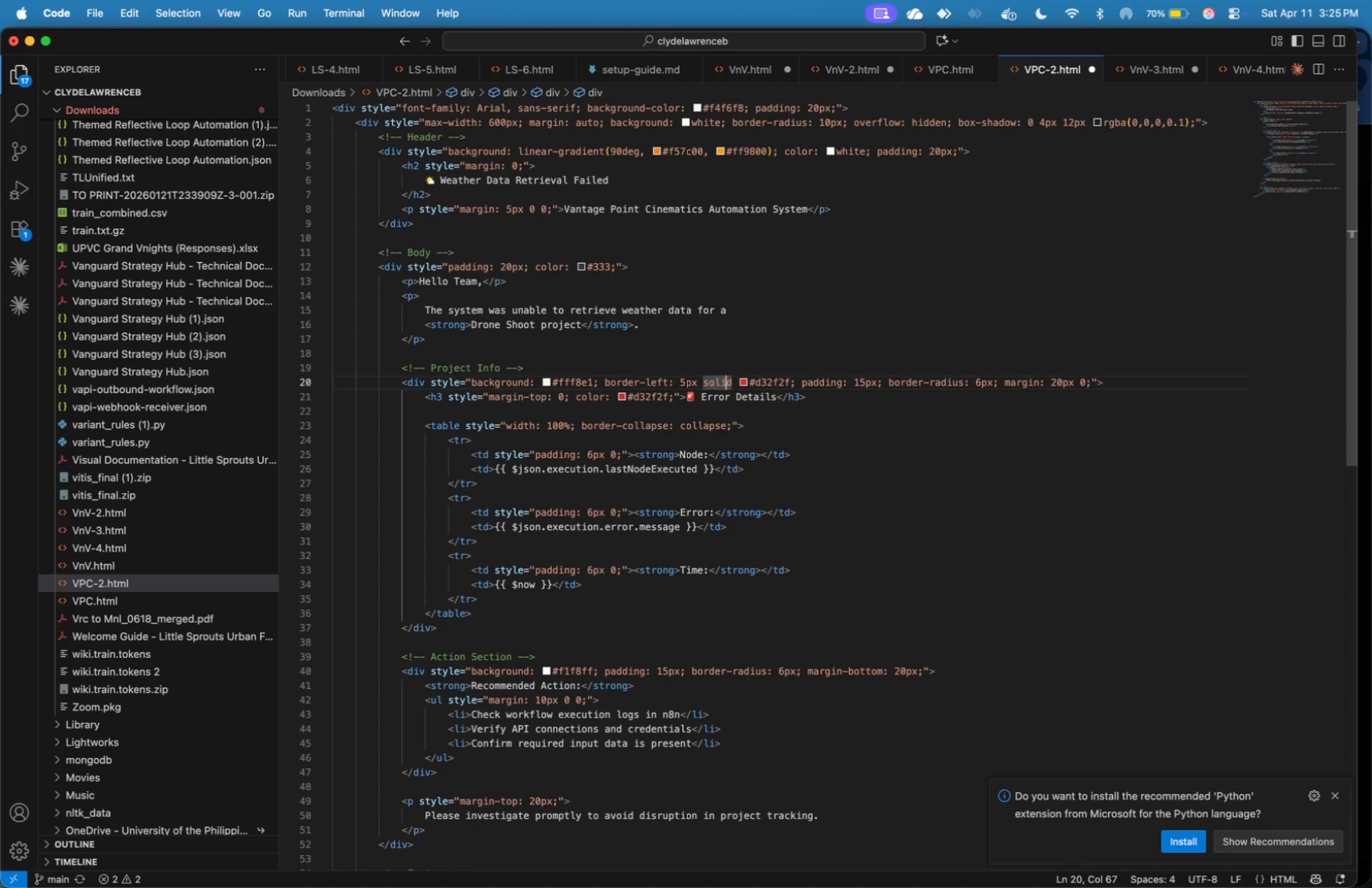 
hold_key(key=ArrowRight, duration=1.23)
 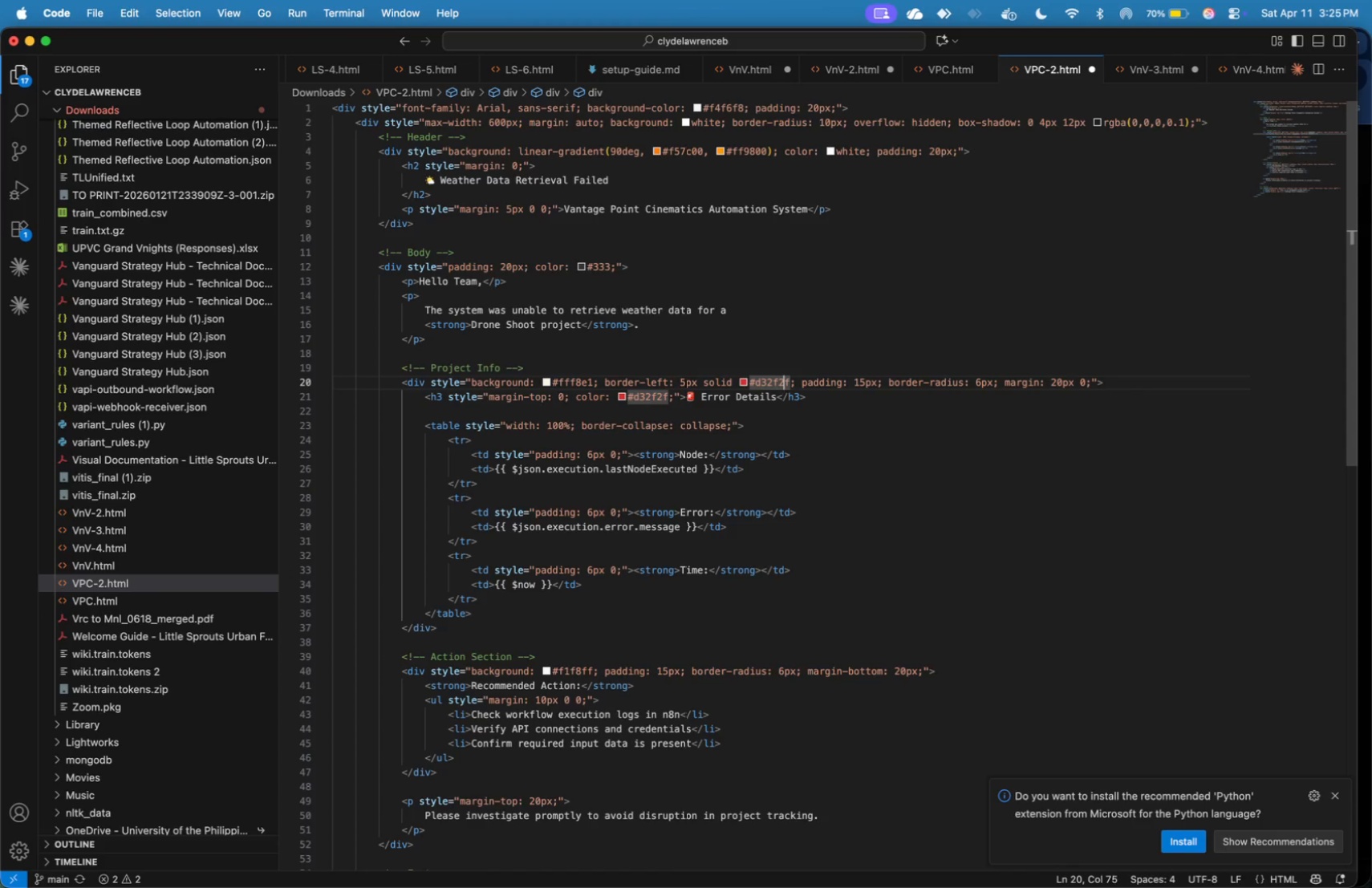 
key(ArrowRight)
 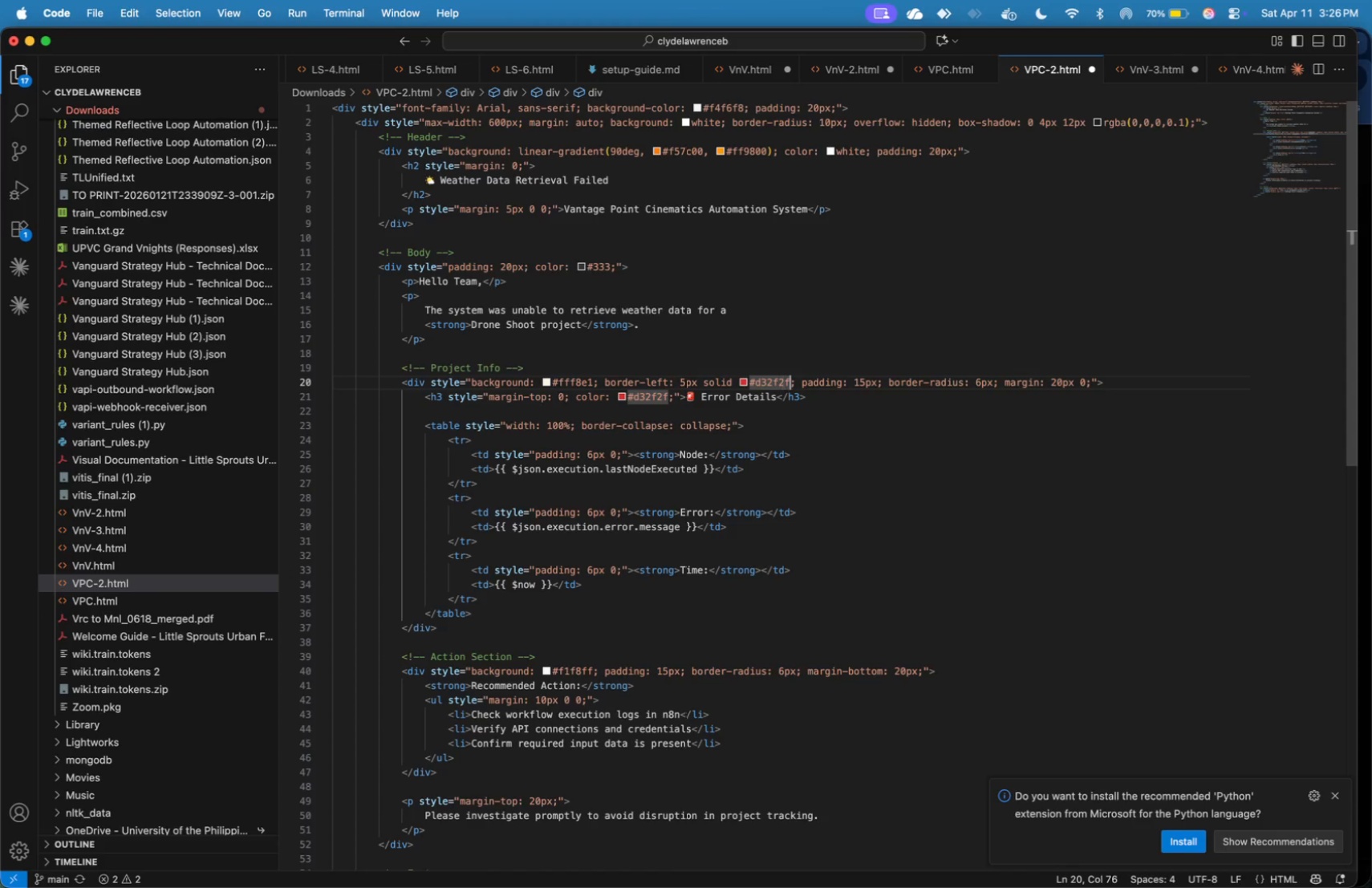 
key(ArrowRight)
 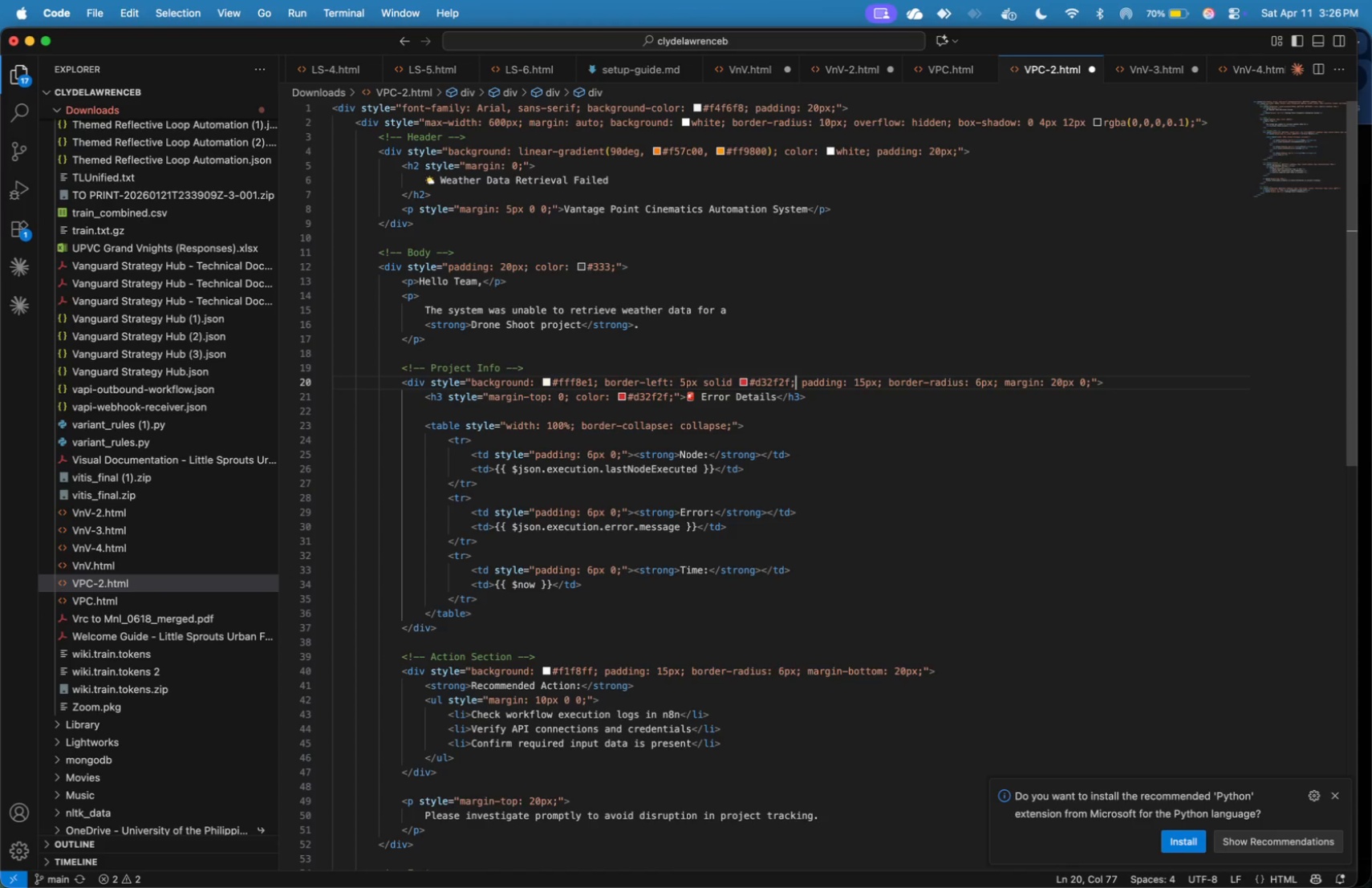 
key(ArrowRight)
 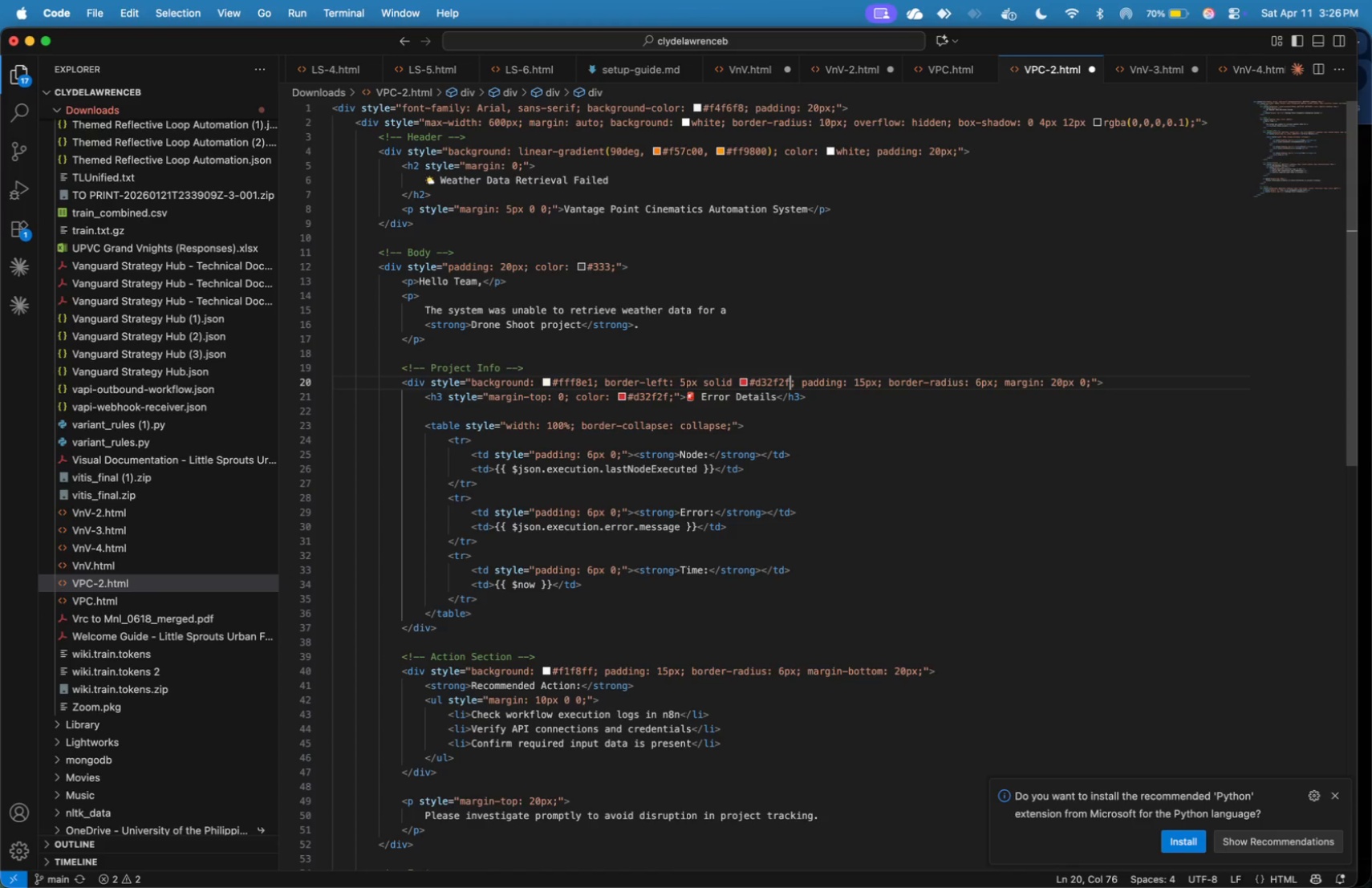 
key(ArrowLeft)
 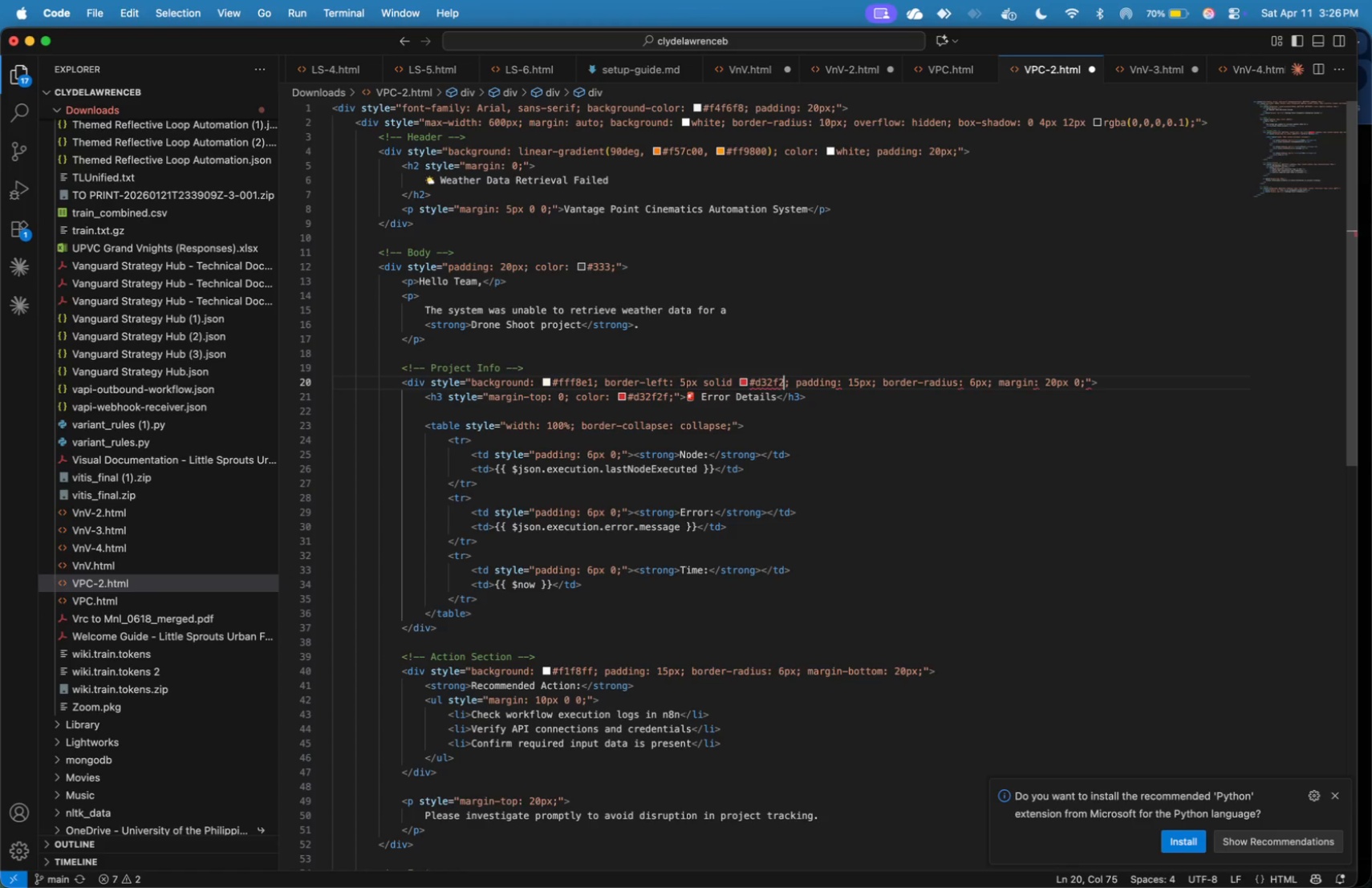 
key(Backspace)
key(Backspace)
key(Backspace)
key(Backspace)
key(Backspace)
key(Backspace)
type(f57c00)
 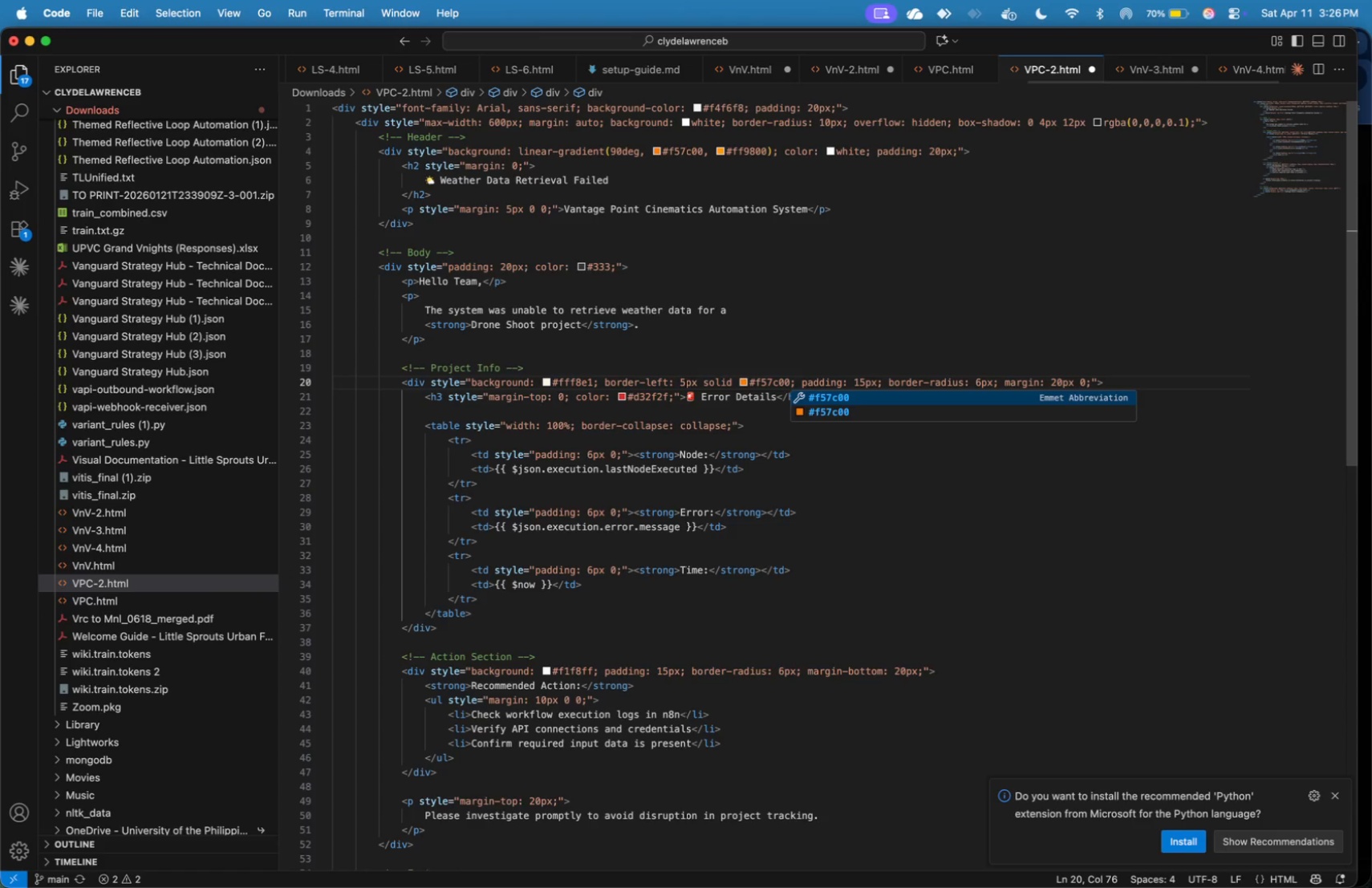 
key(ArrowRight)
 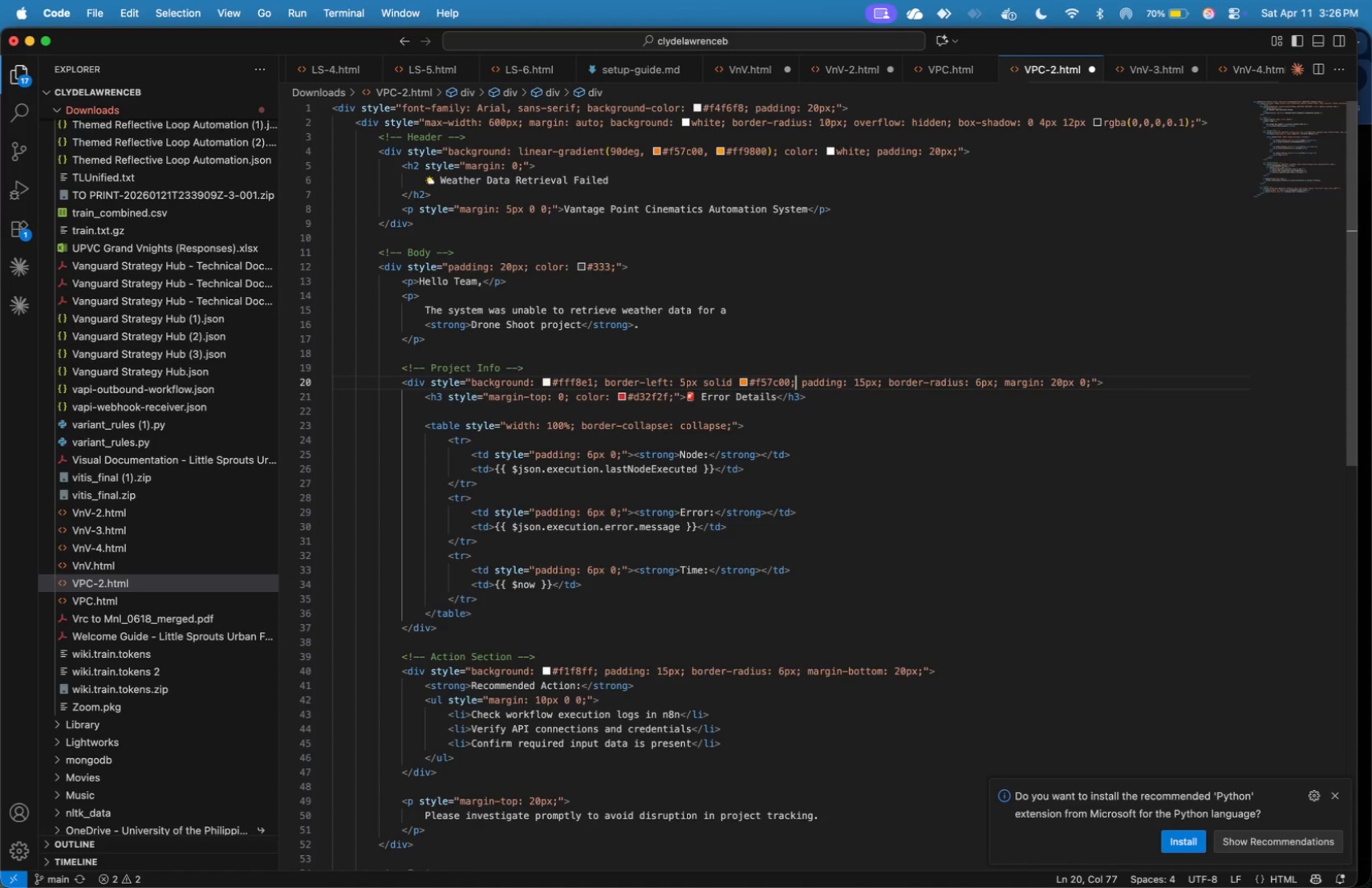 
key(ArrowRight)
 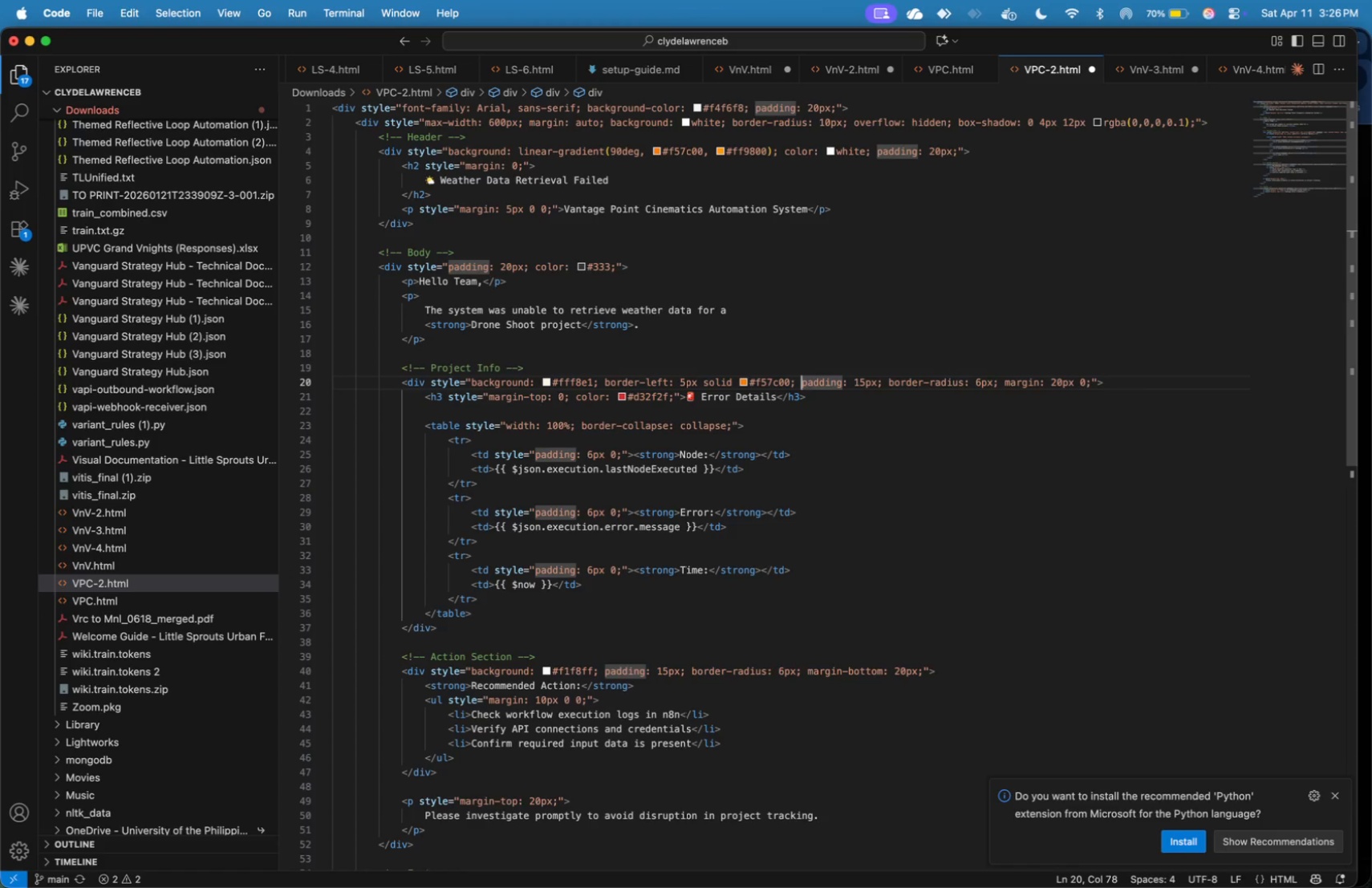 
key(ArrowRight)
 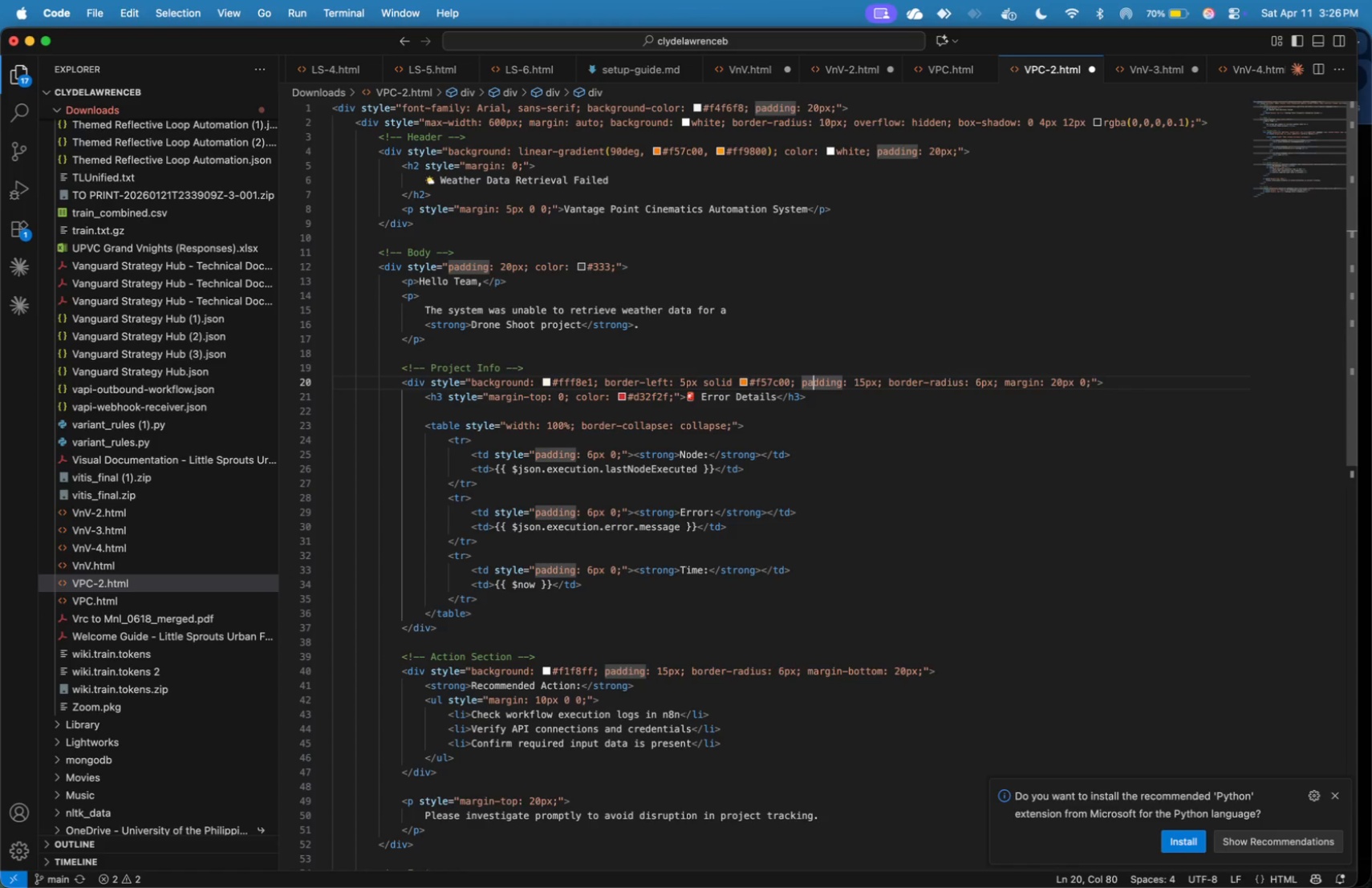 
key(ArrowRight)
 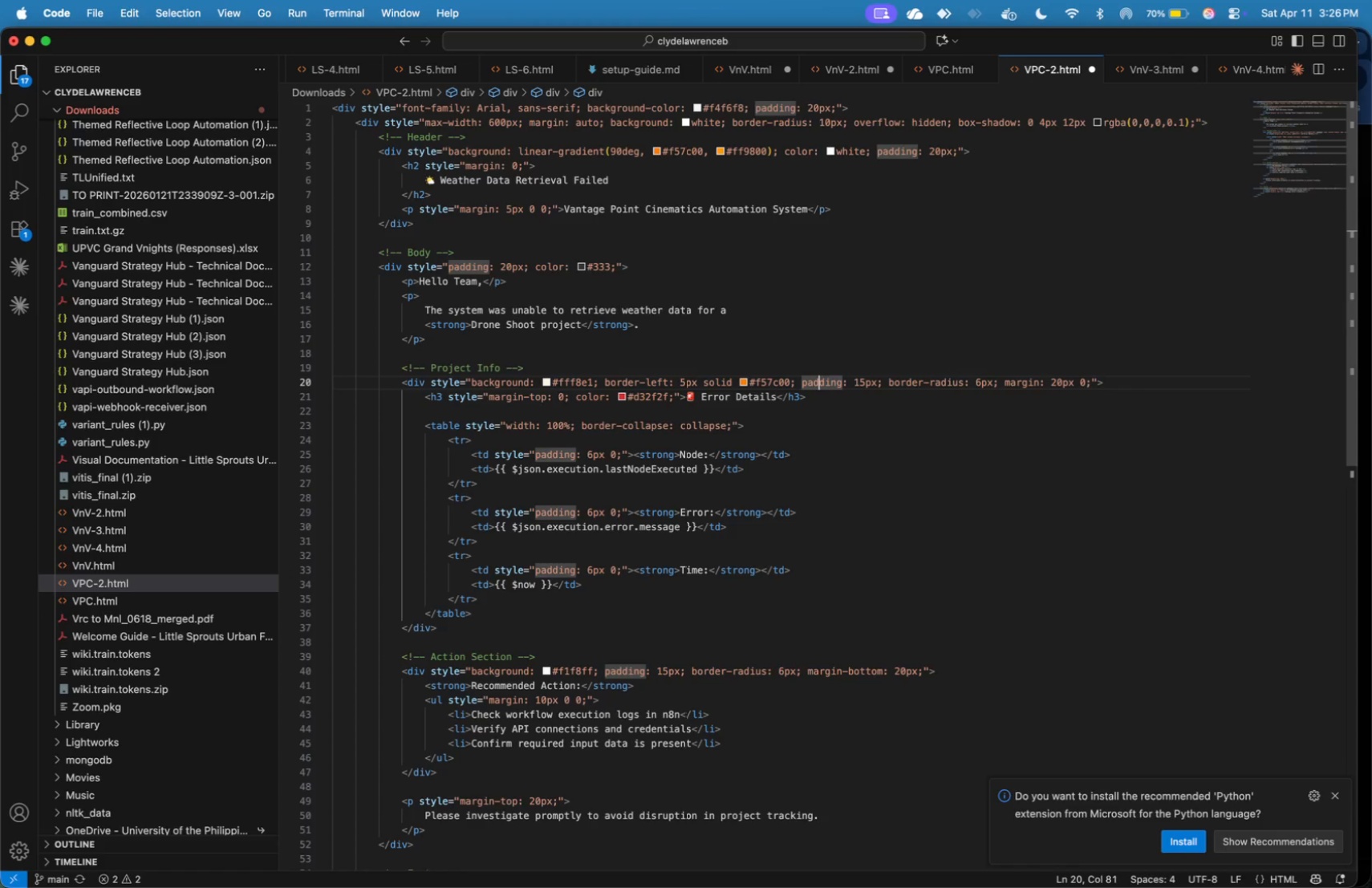 
key(ArrowRight)
 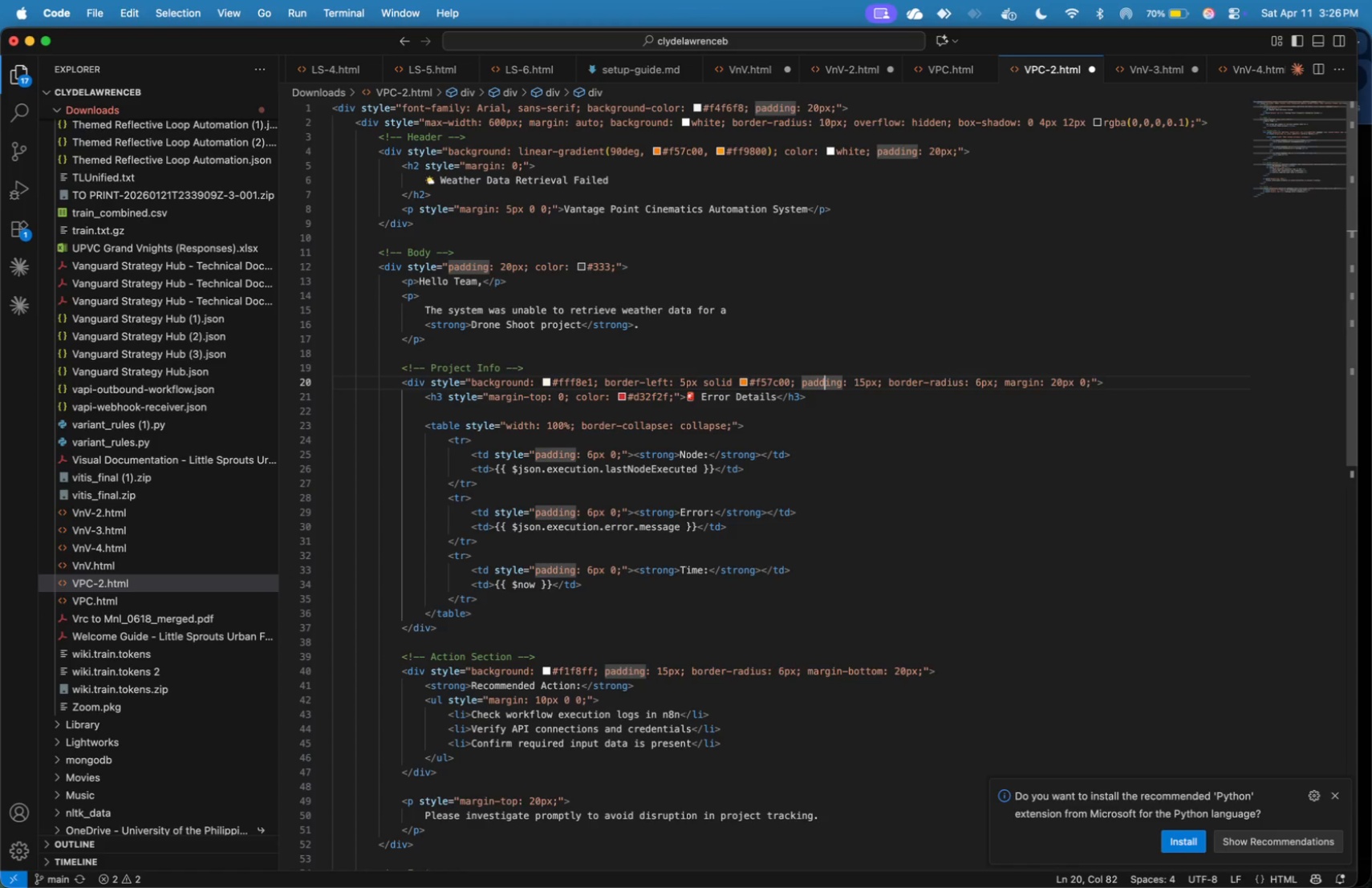 
key(ArrowRight)
 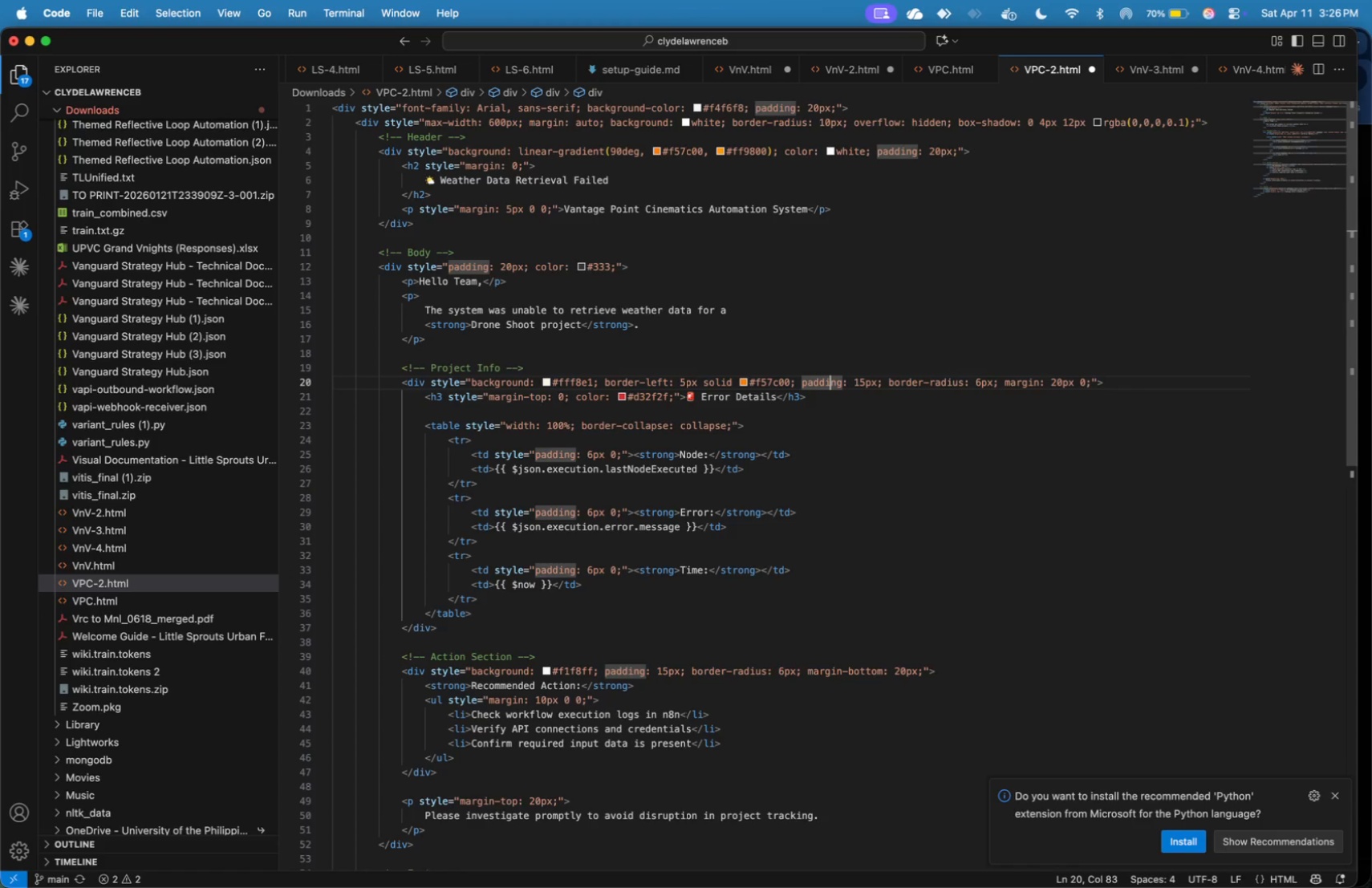 
key(ArrowRight)
 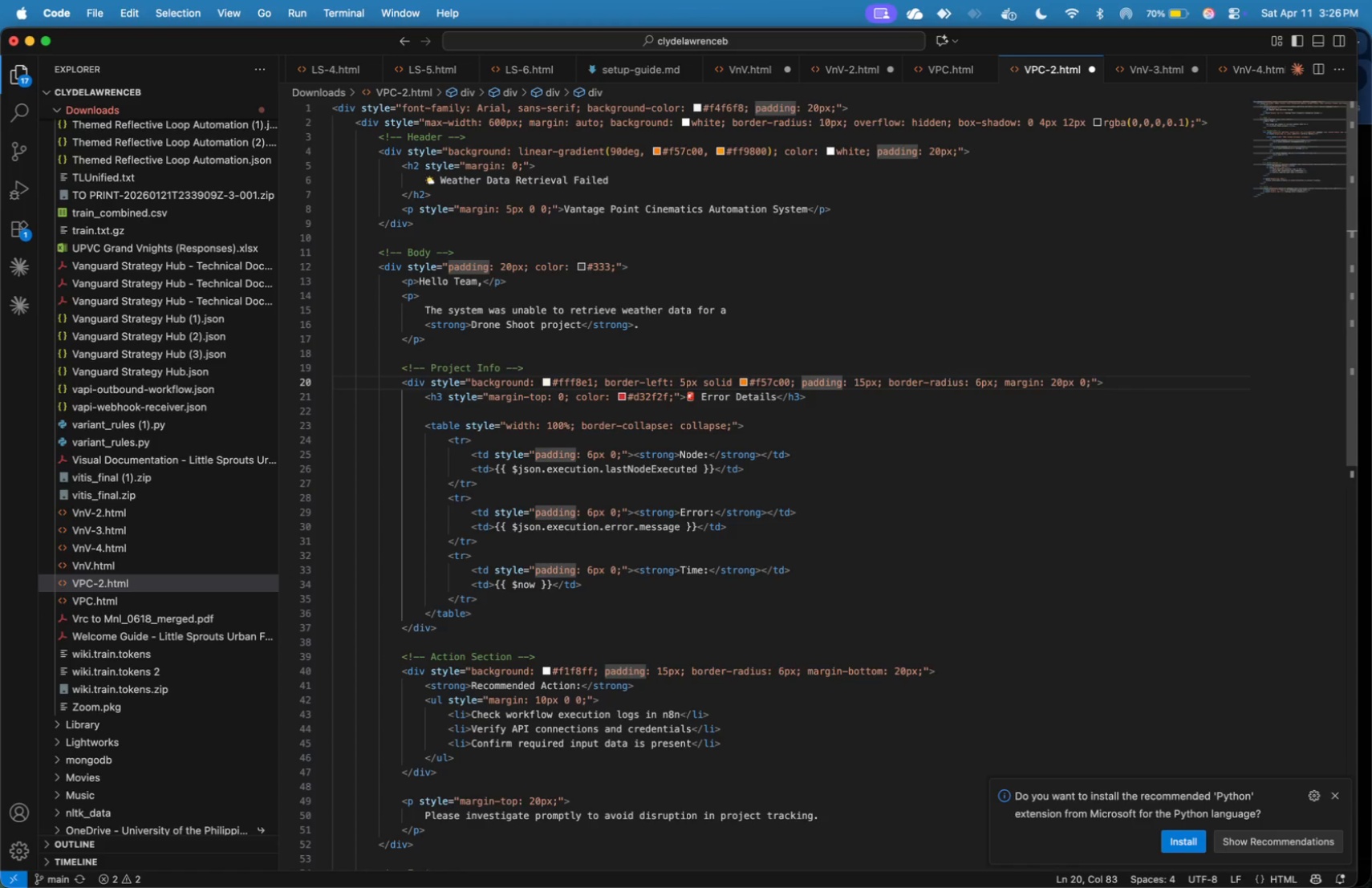 
hold_key(key=ArrowRight, duration=1.51)
 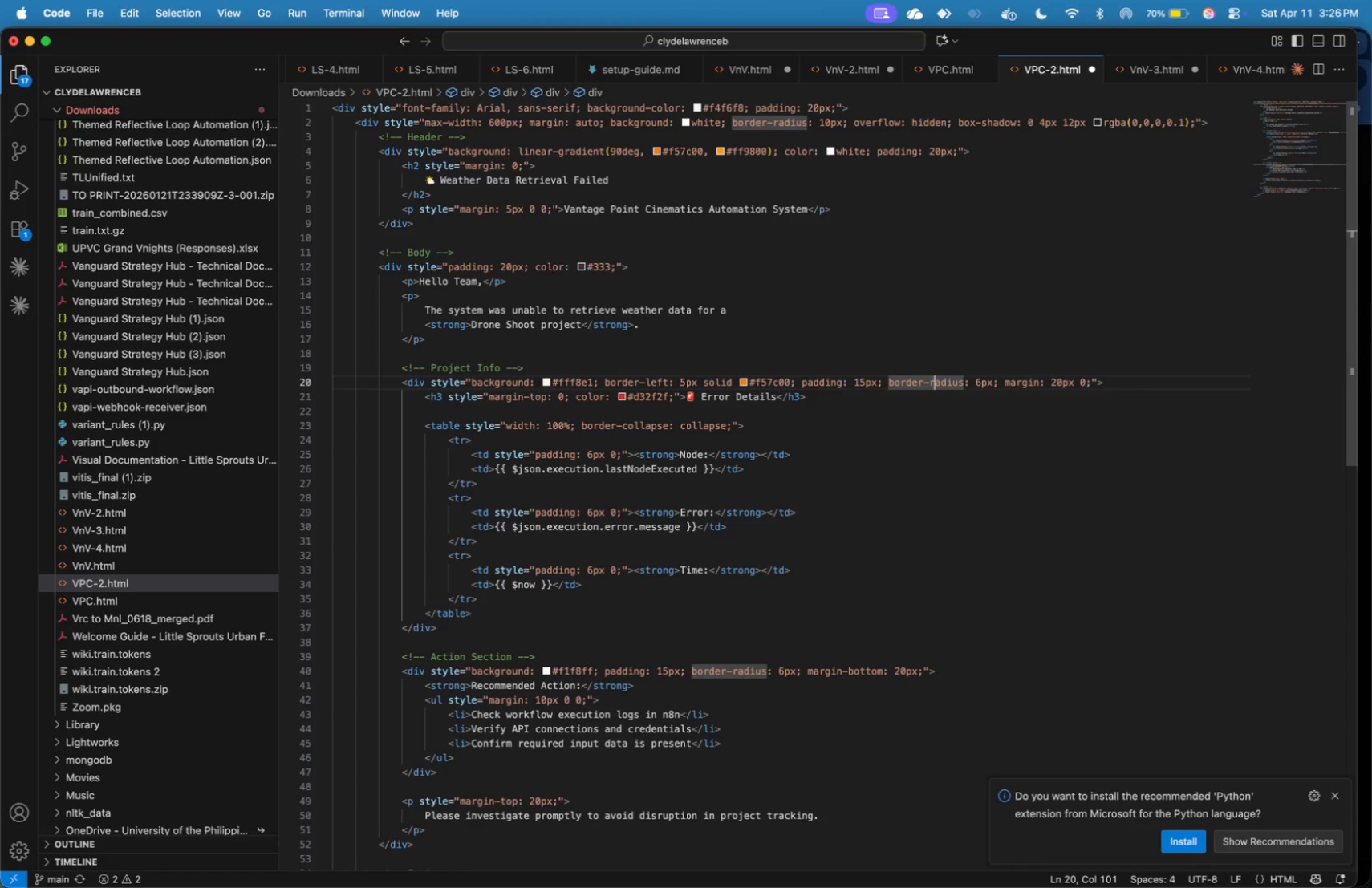 
hold_key(key=ArrowRight, duration=0.39)
 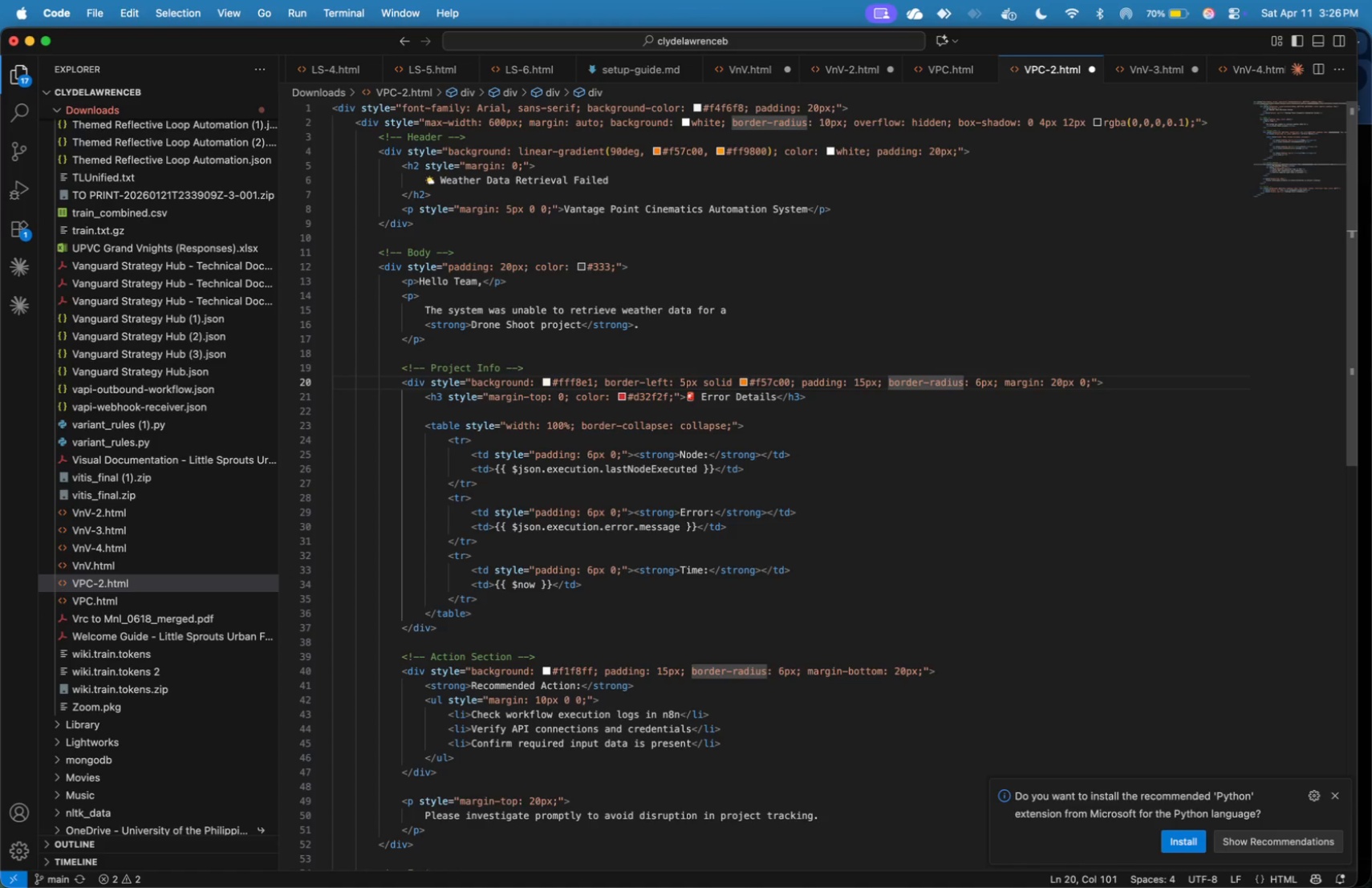 
key(ArrowDown)
 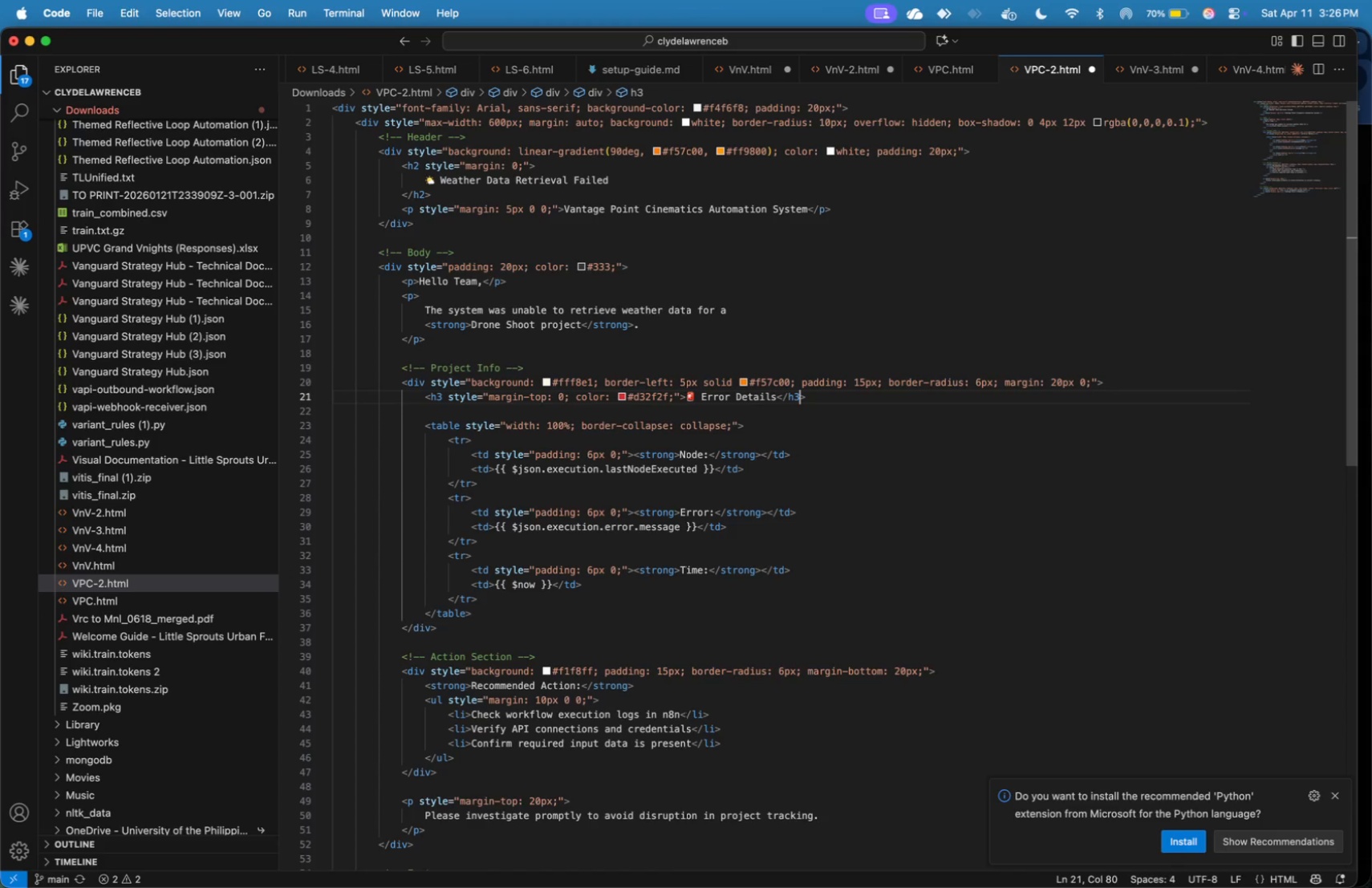 
key(ArrowLeft)
 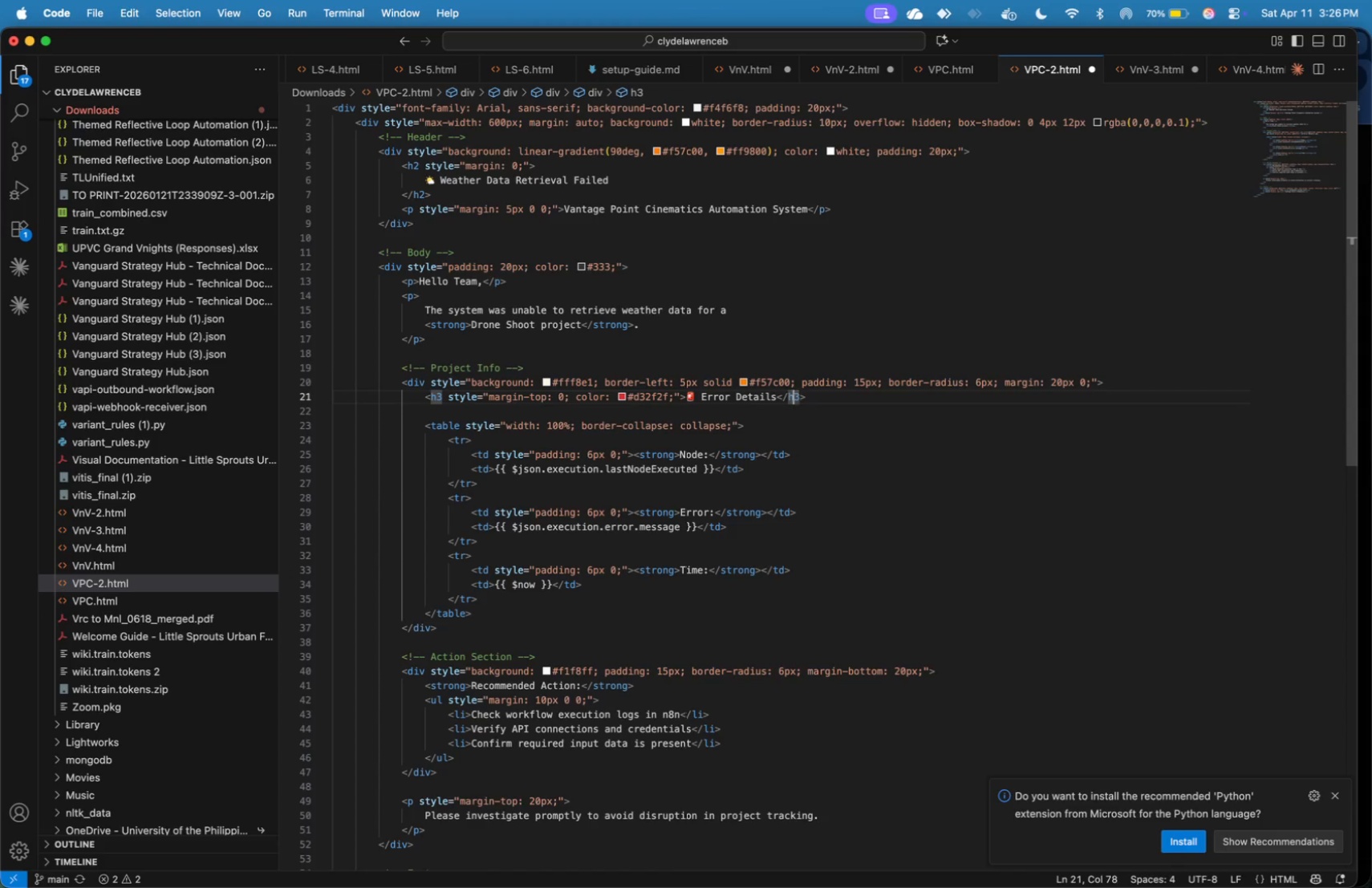 
hold_key(key=ArrowLeft, duration=1.58)
 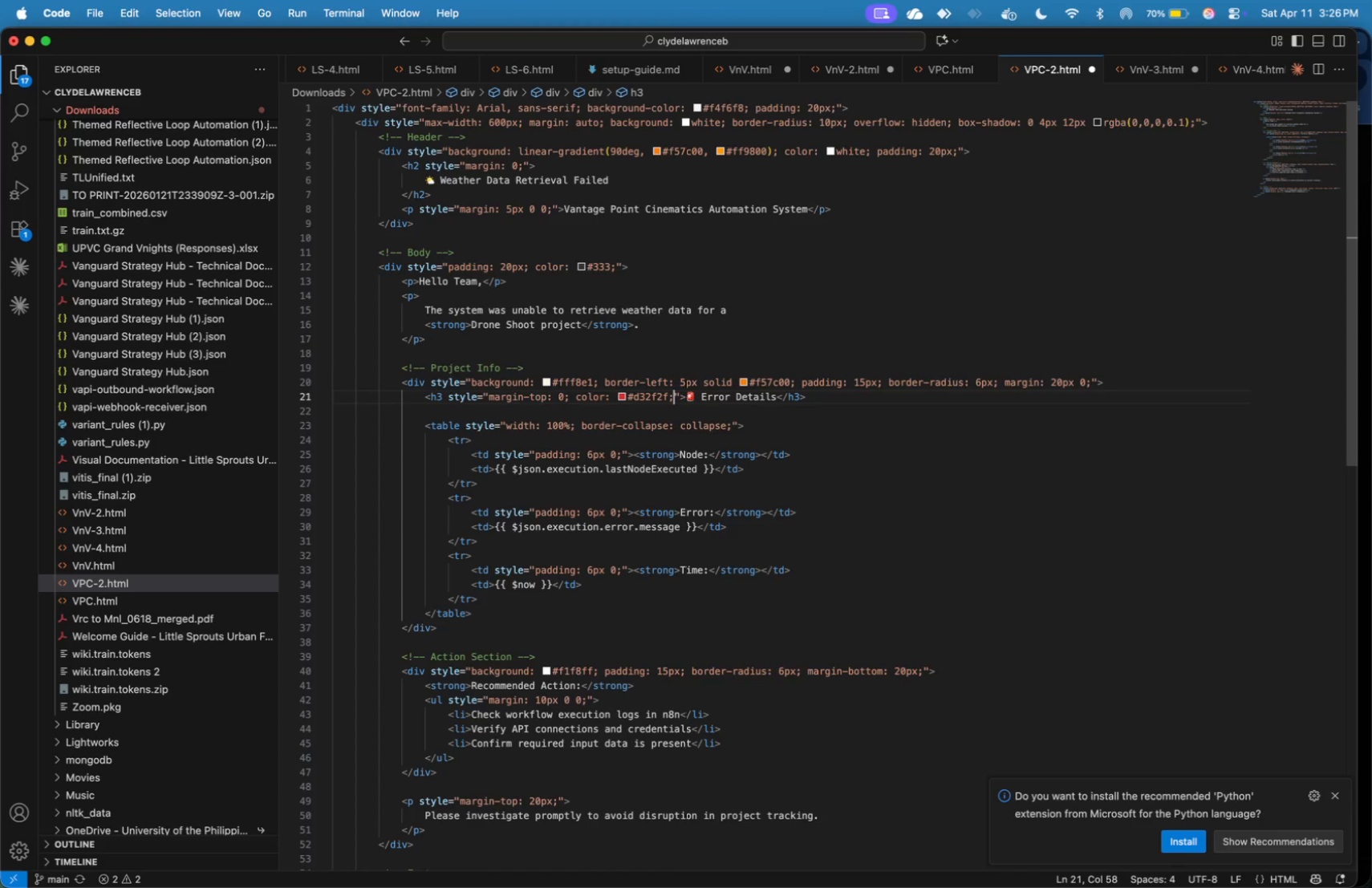 
hold_key(key=ArrowLeft, duration=0.53)
 